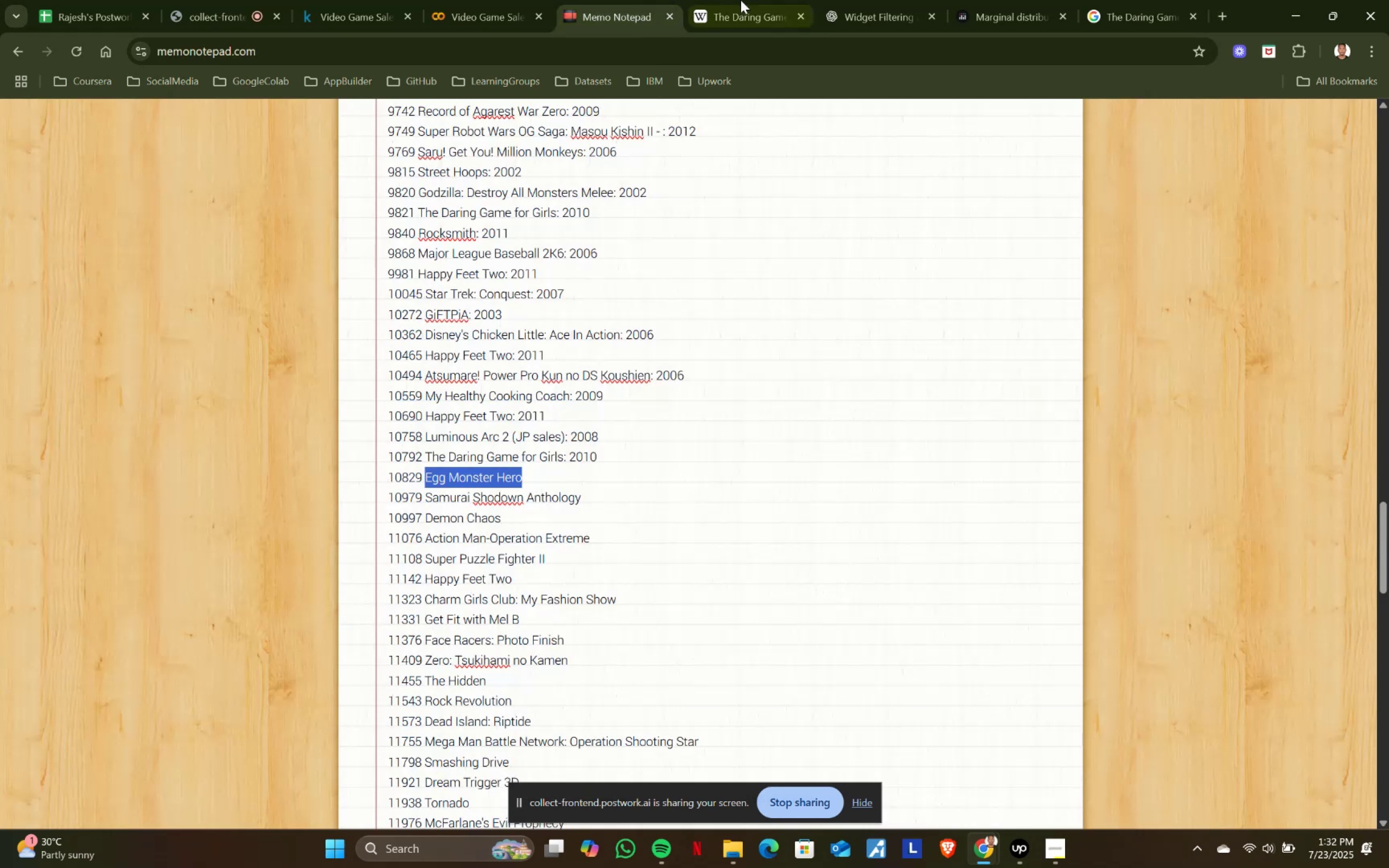 
left_click([747, 0])
 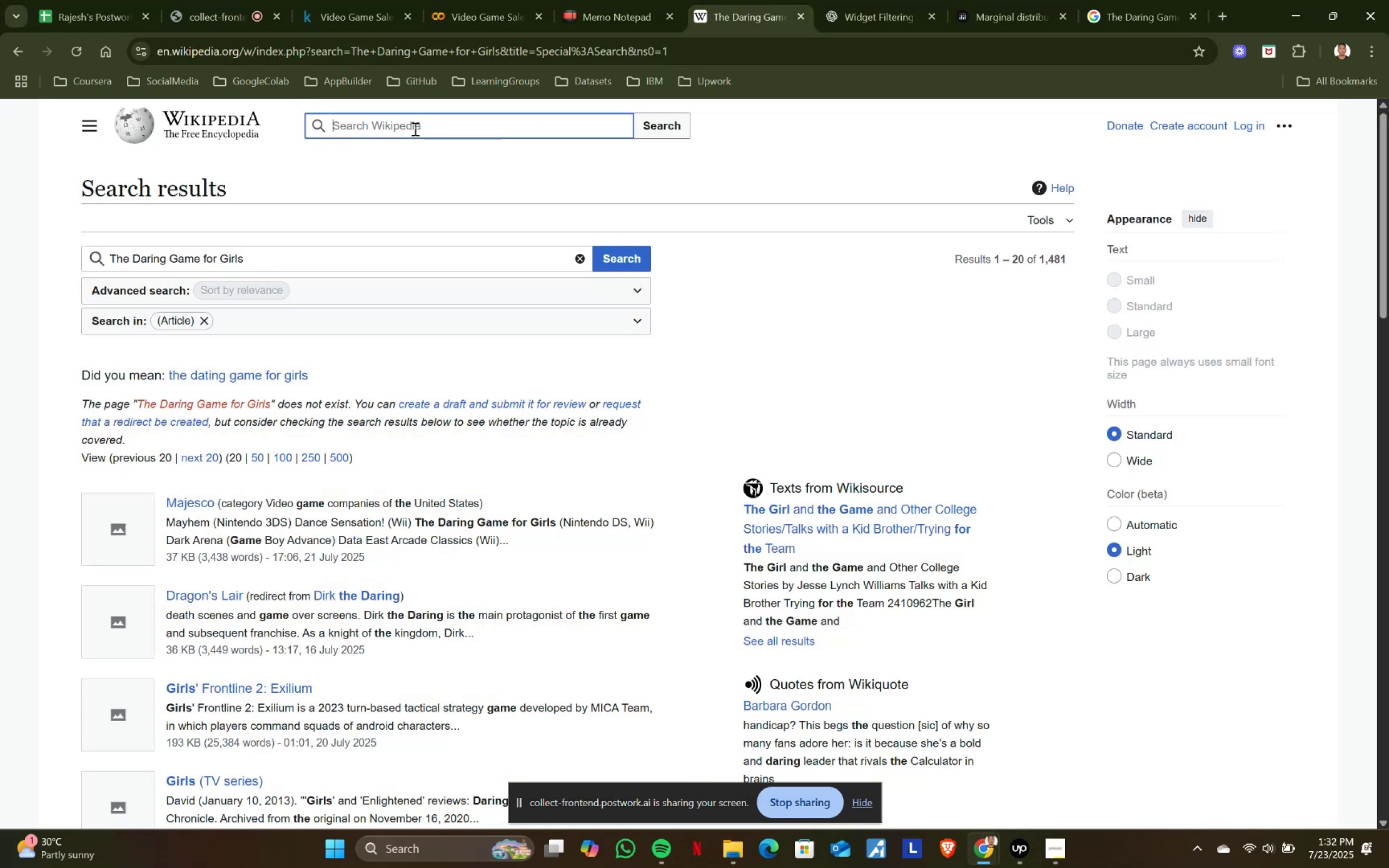 
key(Control+ControlLeft)
 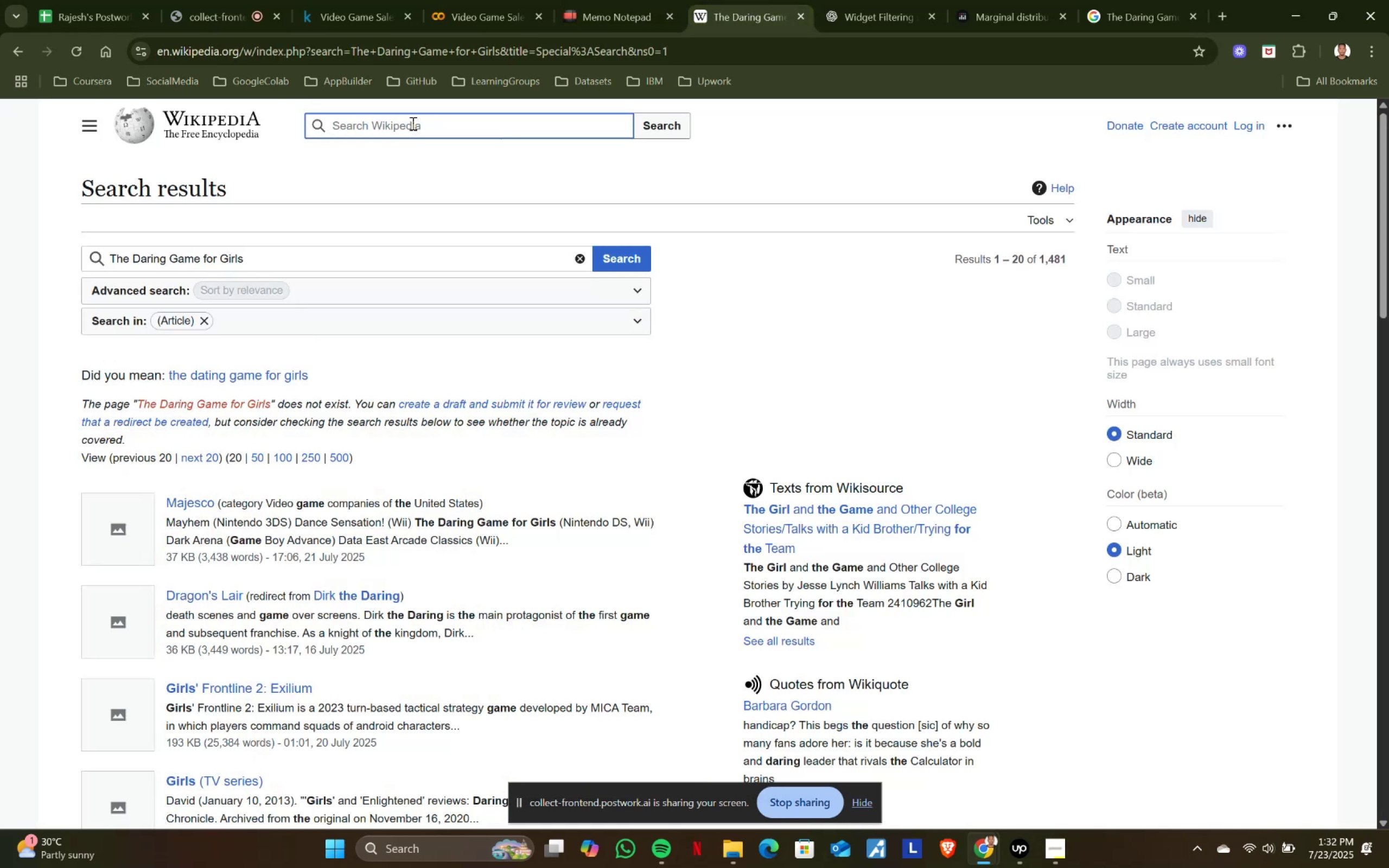 
key(Control+V)
 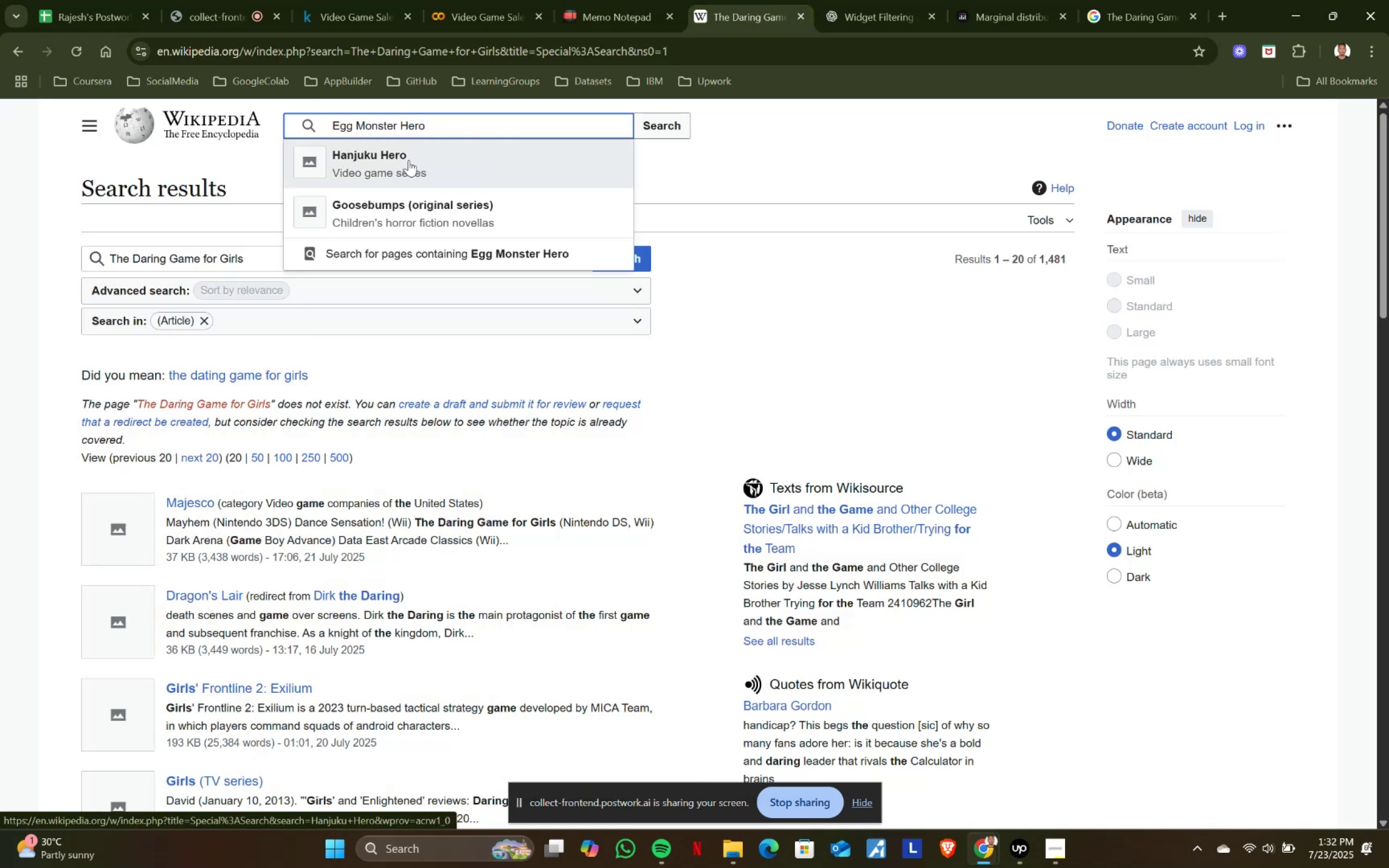 
mouse_move([517, 158])
 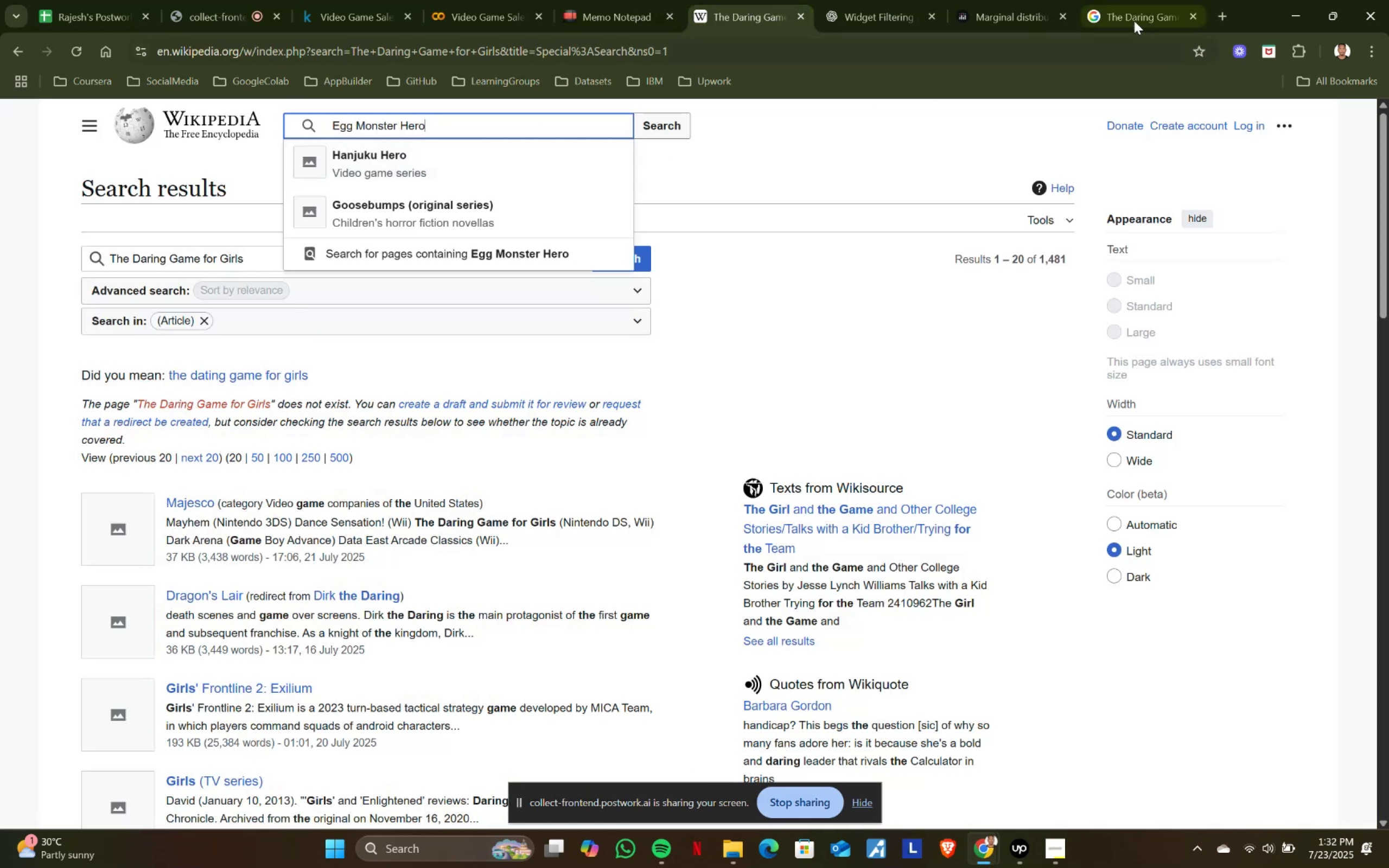 
left_click([1145, 14])
 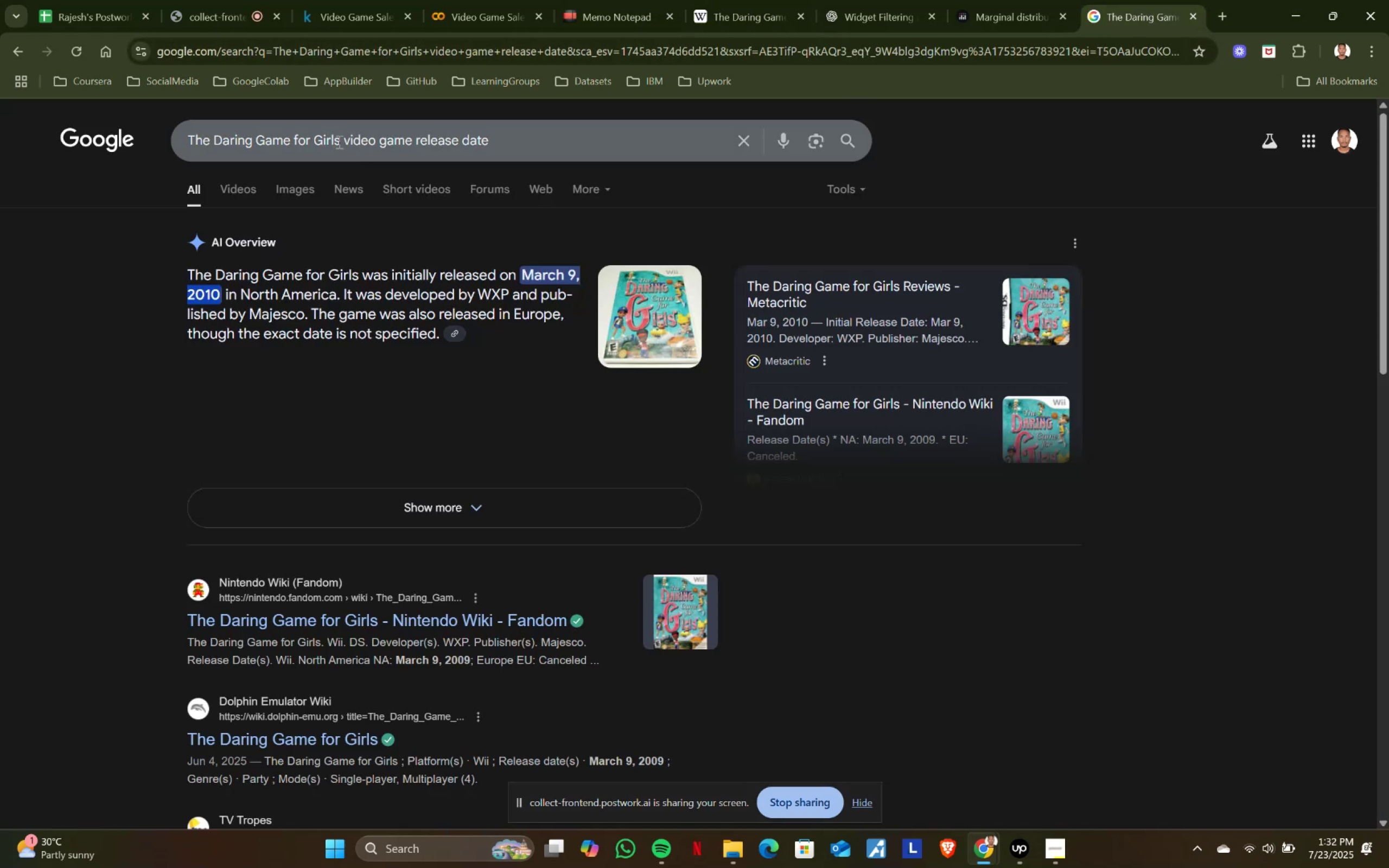 
left_click_drag(start_coordinate=[341, 142], to_coordinate=[67, 143])
 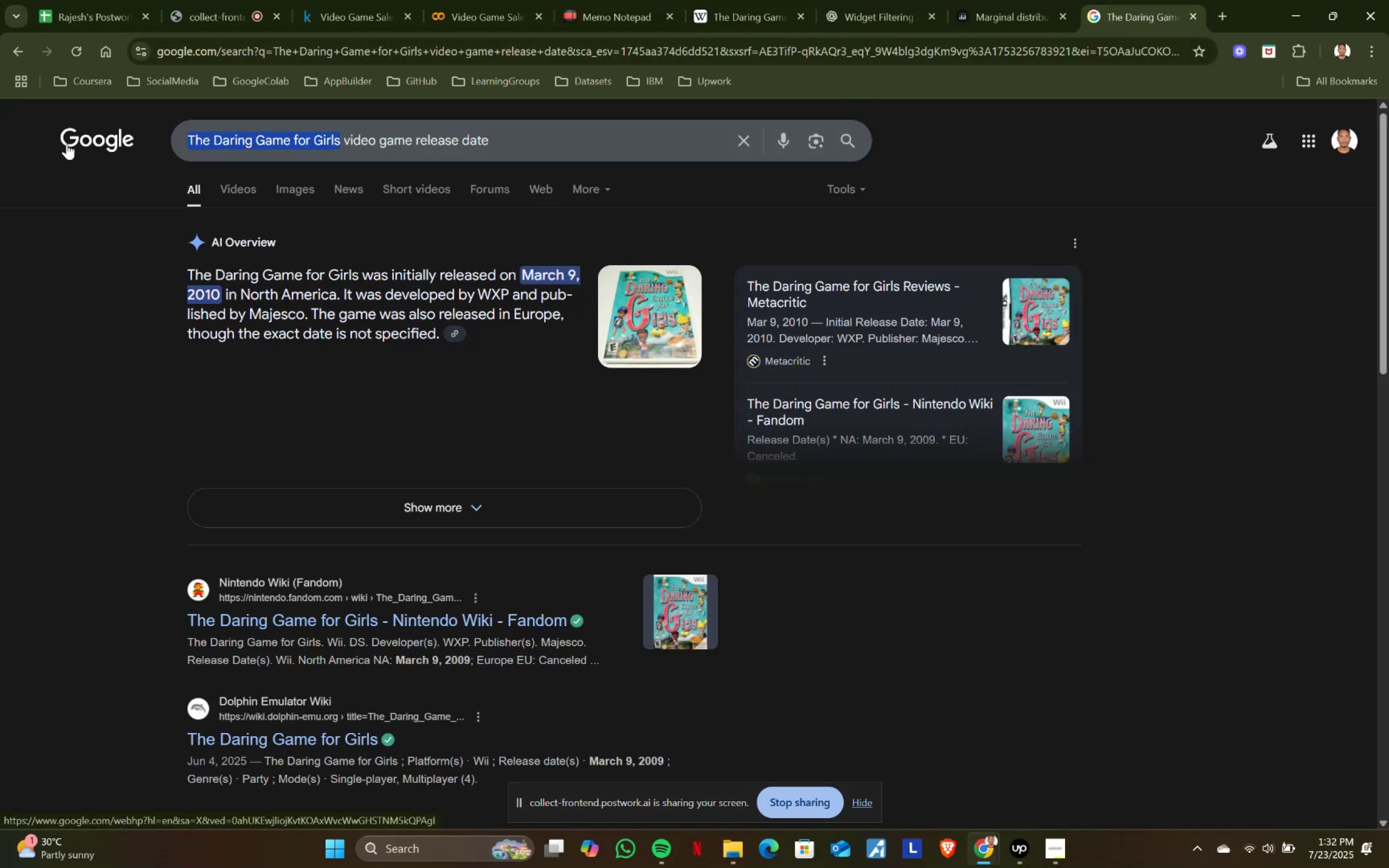 
key(Control+ControlLeft)
 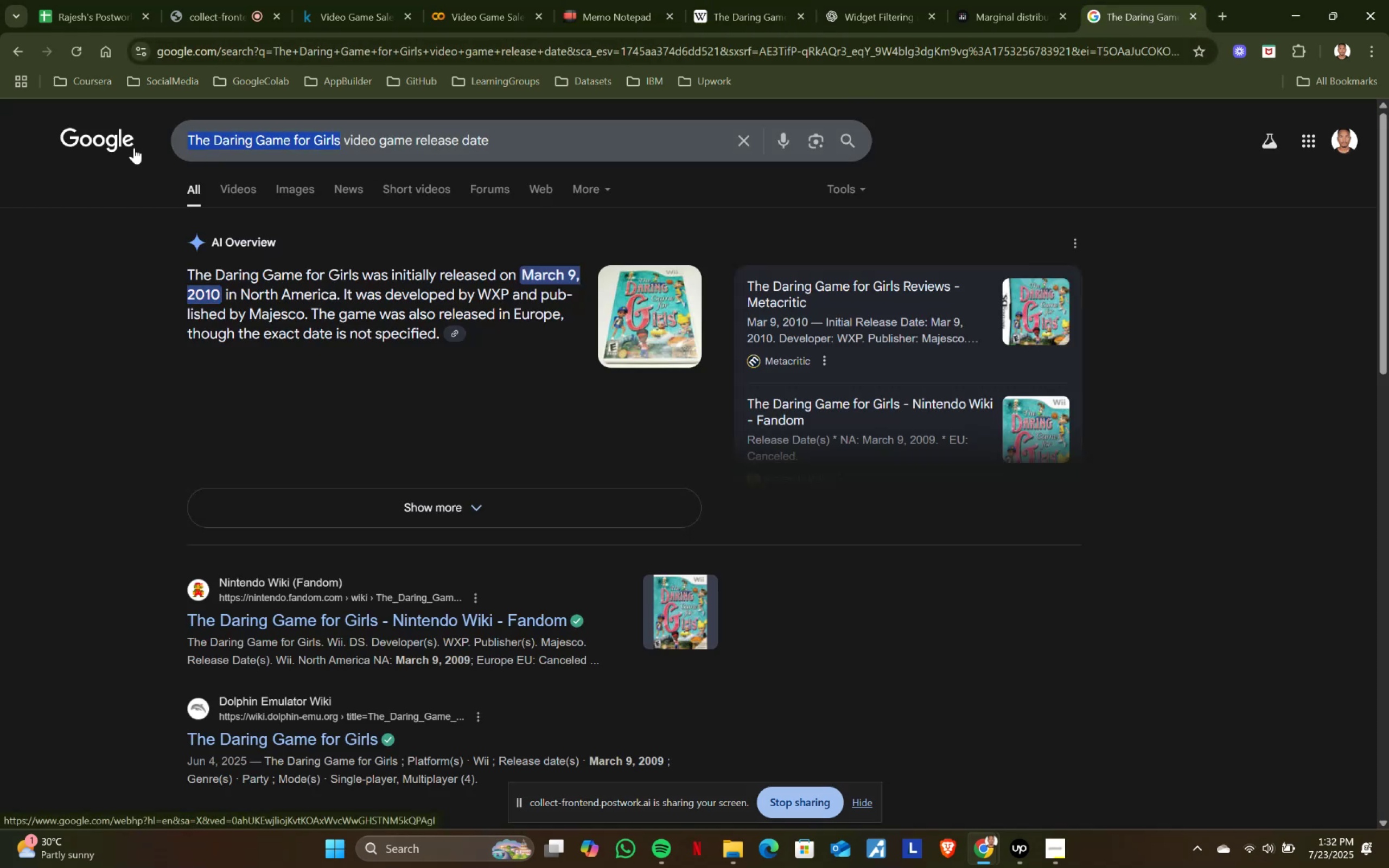 
key(Control+V)
 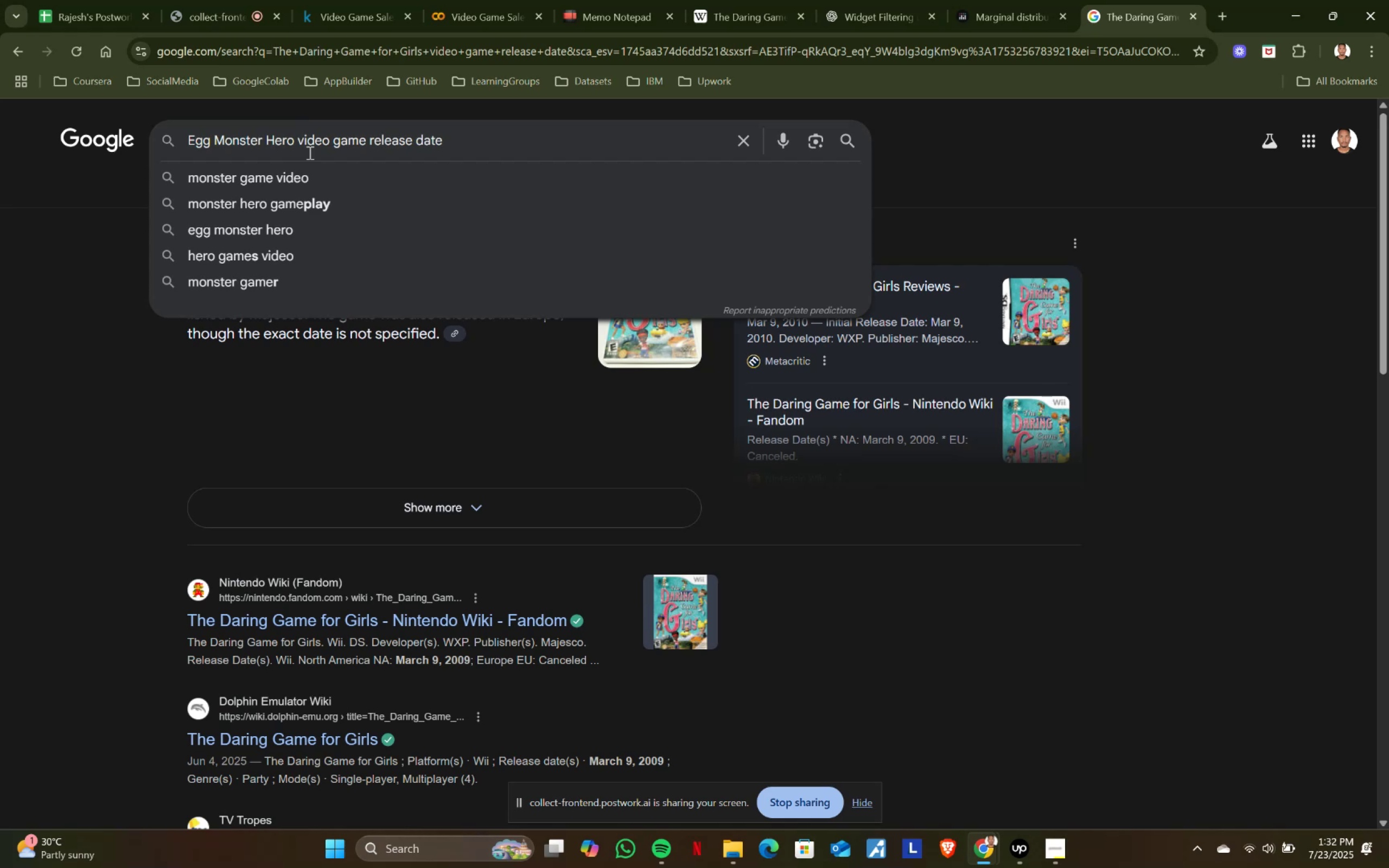 
key(Enter)
 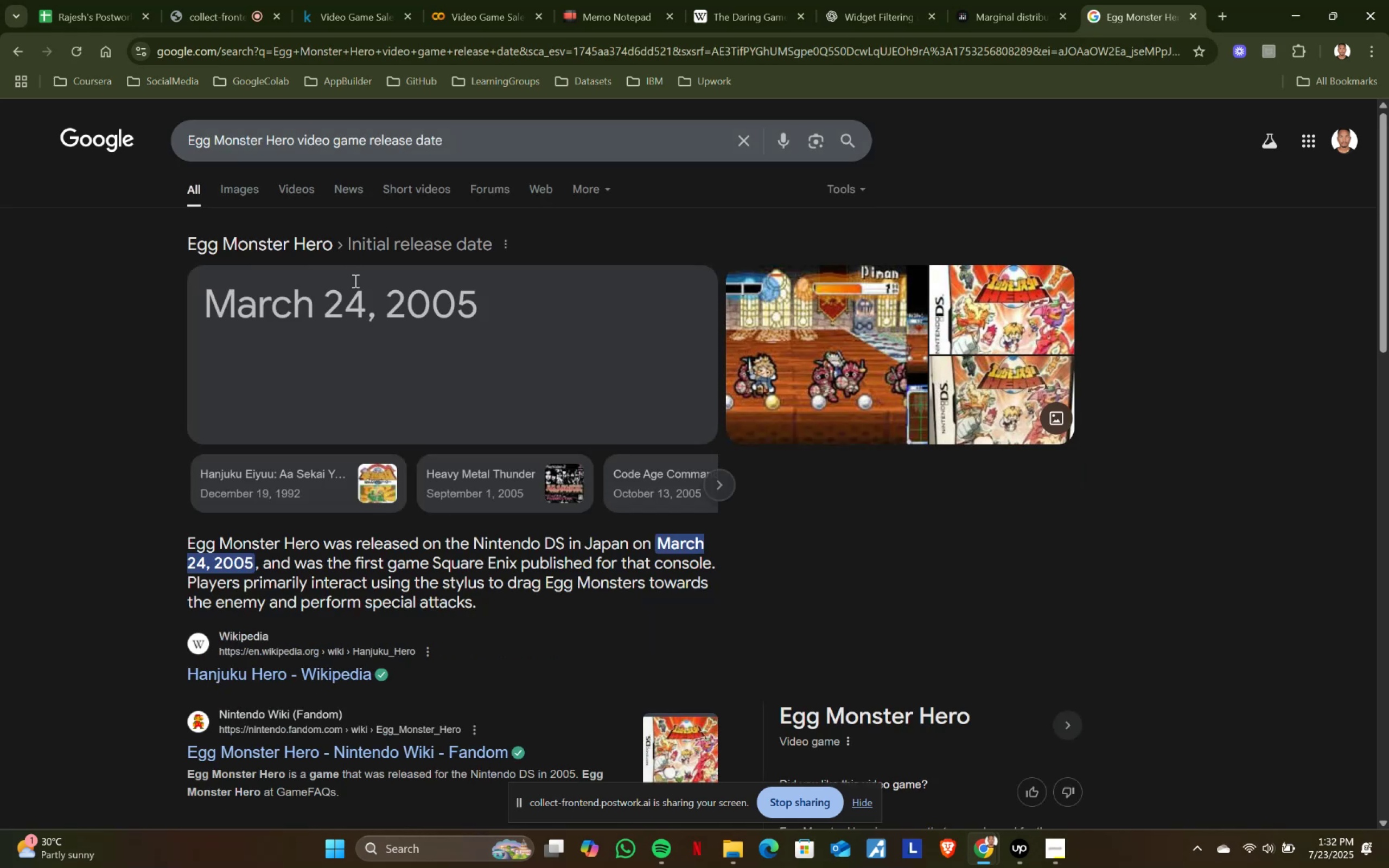 
left_click_drag(start_coordinate=[385, 309], to_coordinate=[514, 307])
 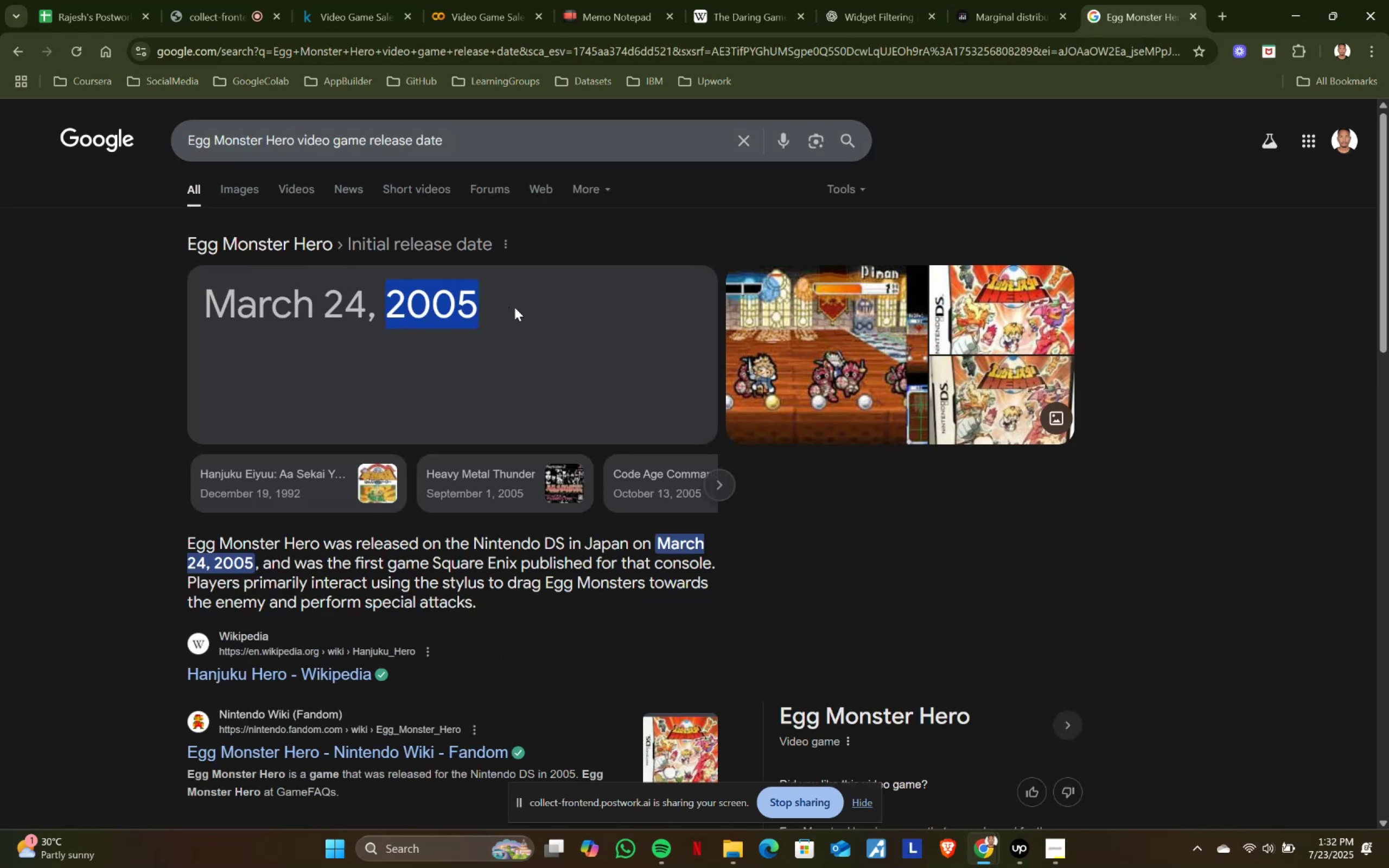 
key(Control+ControlLeft)
 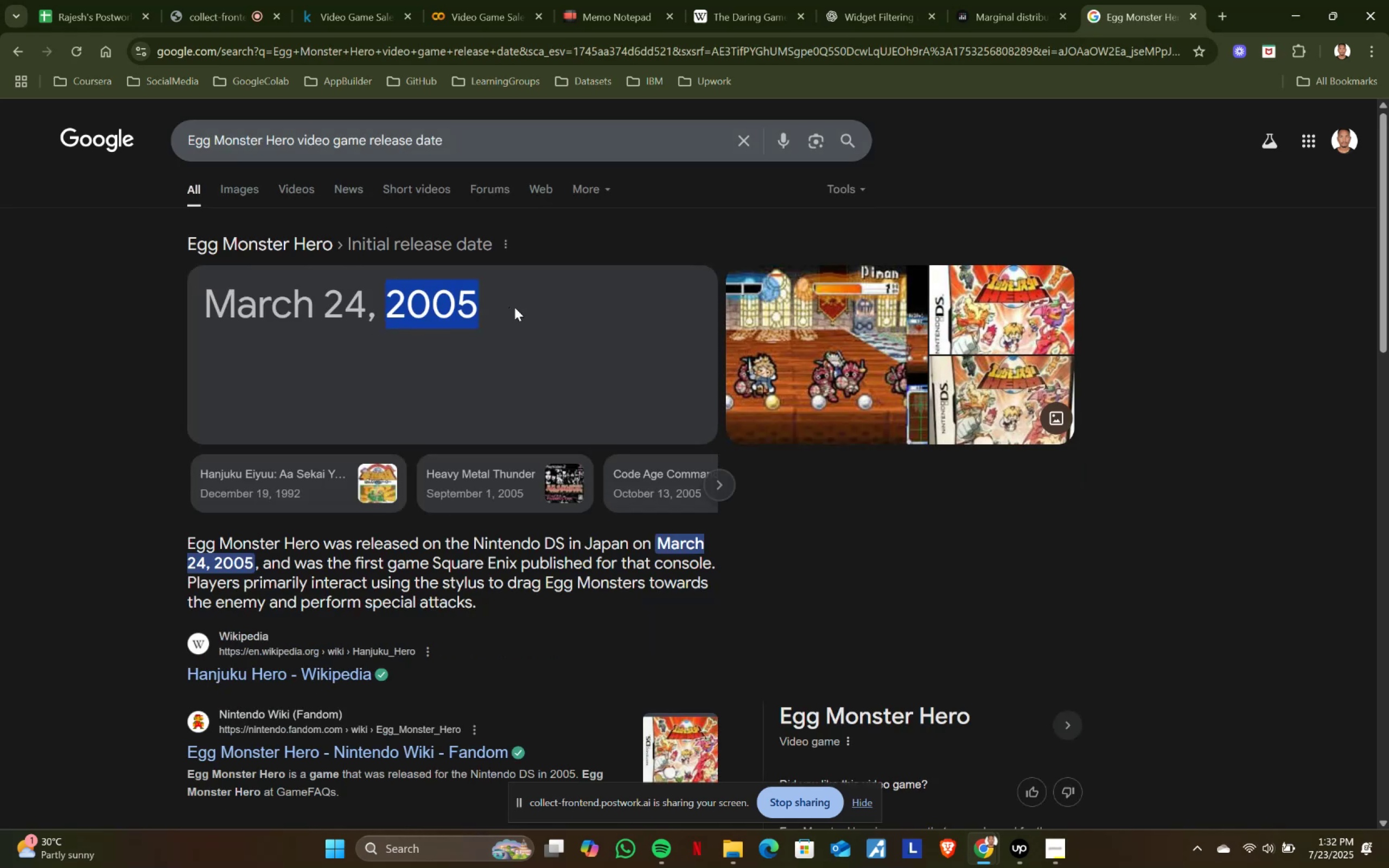 
key(Control+C)
 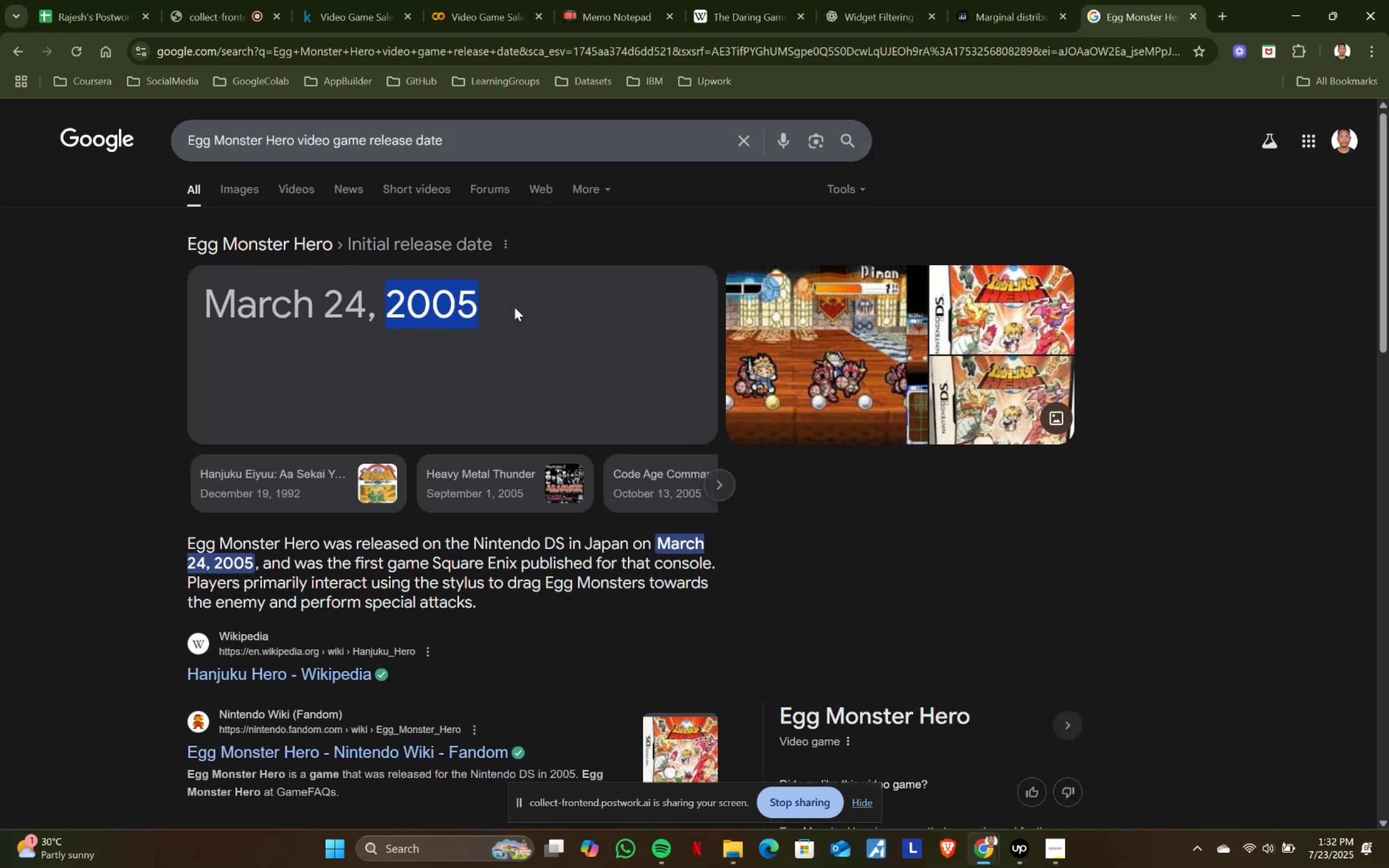 
key(Control+ControlLeft)
 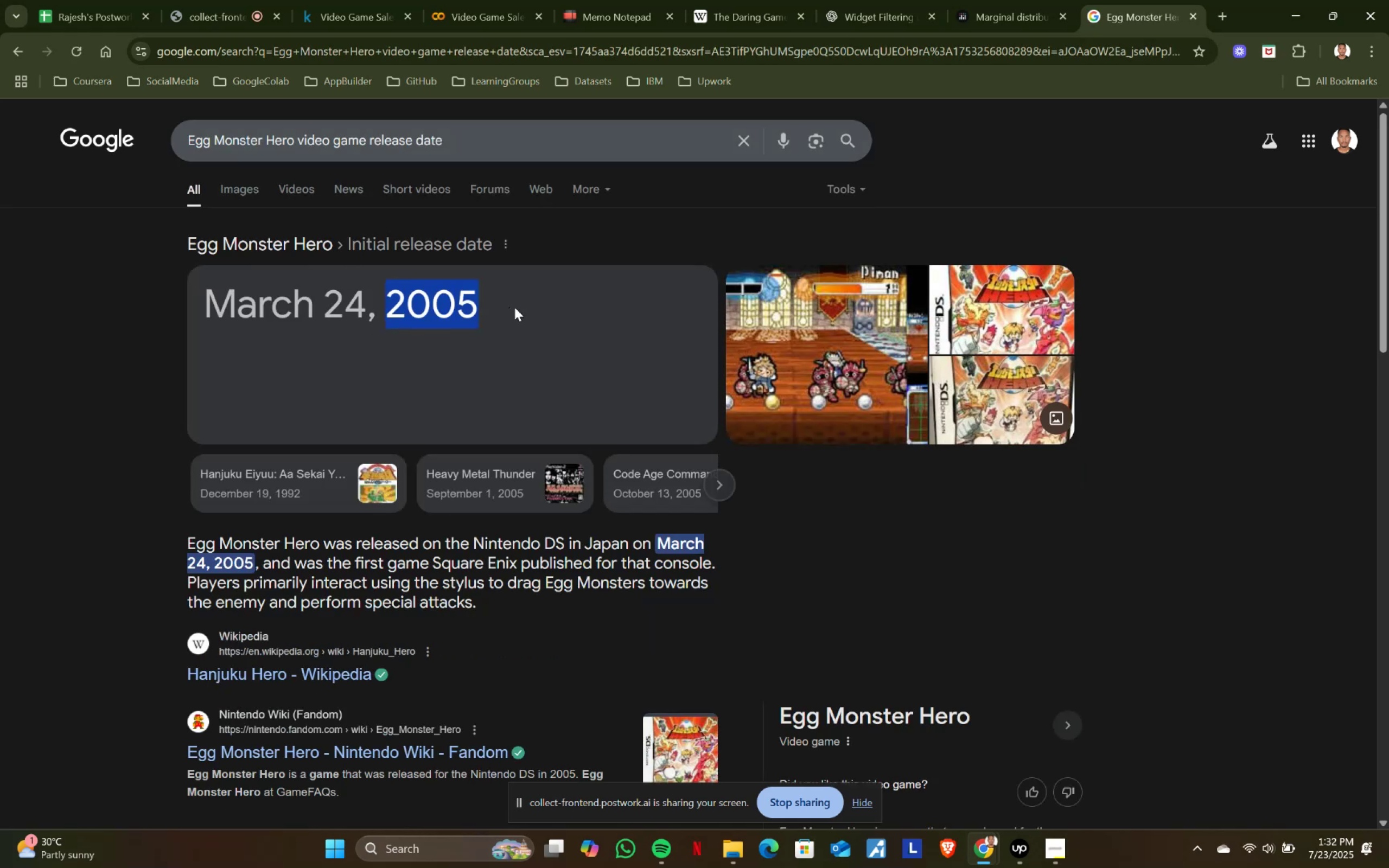 
key(Control+C)
 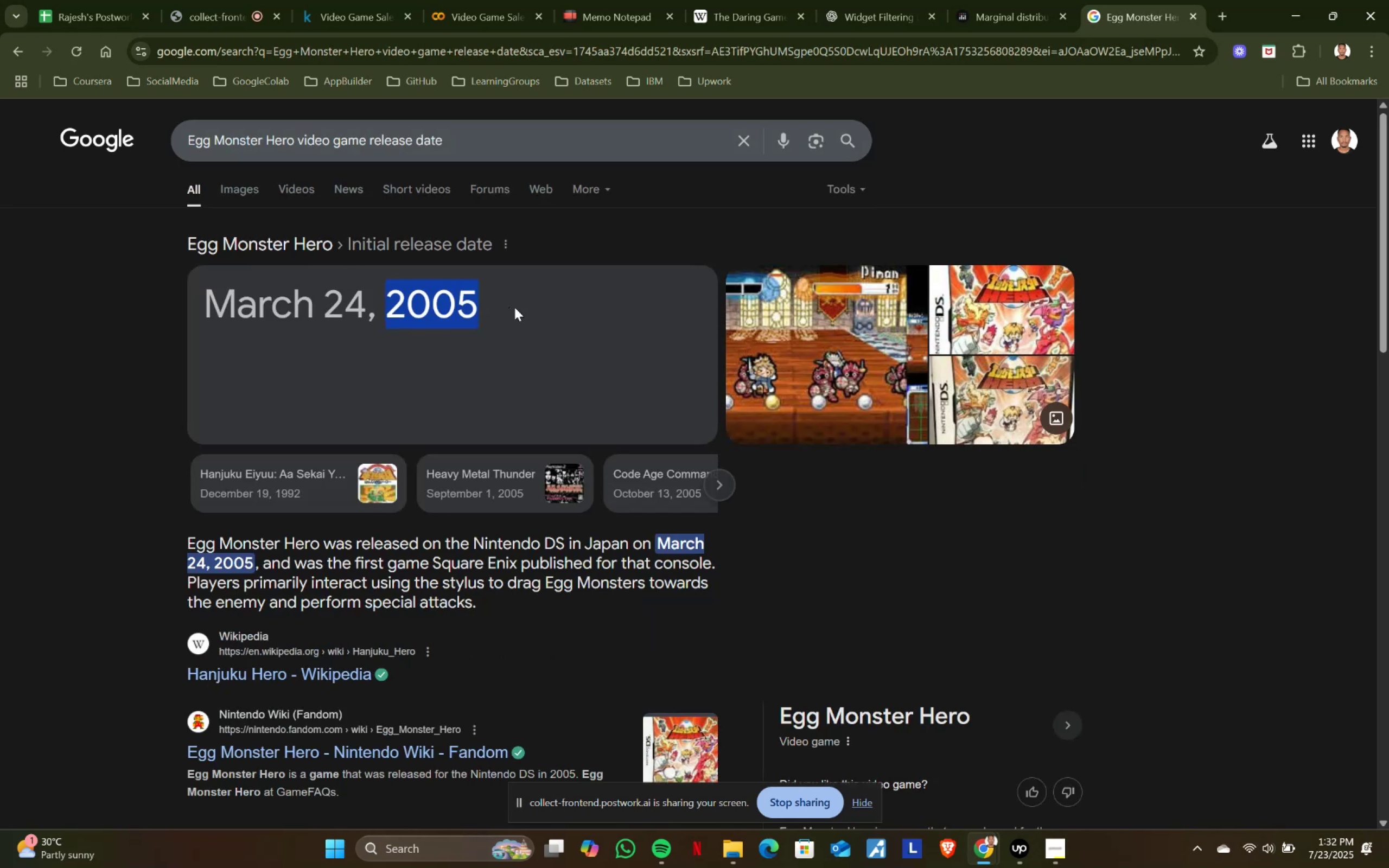 
key(Control+ControlLeft)
 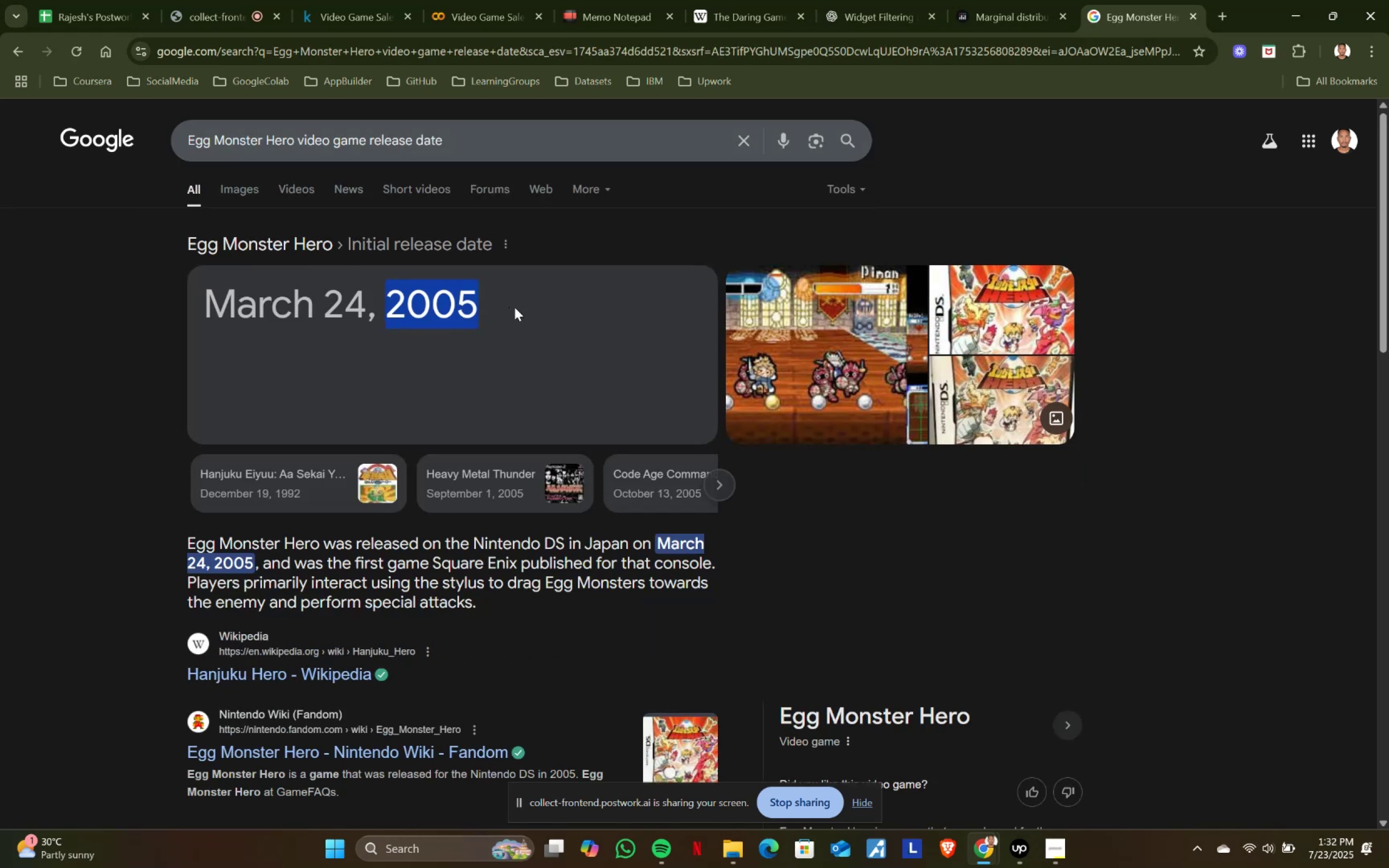 
key(Control+C)
 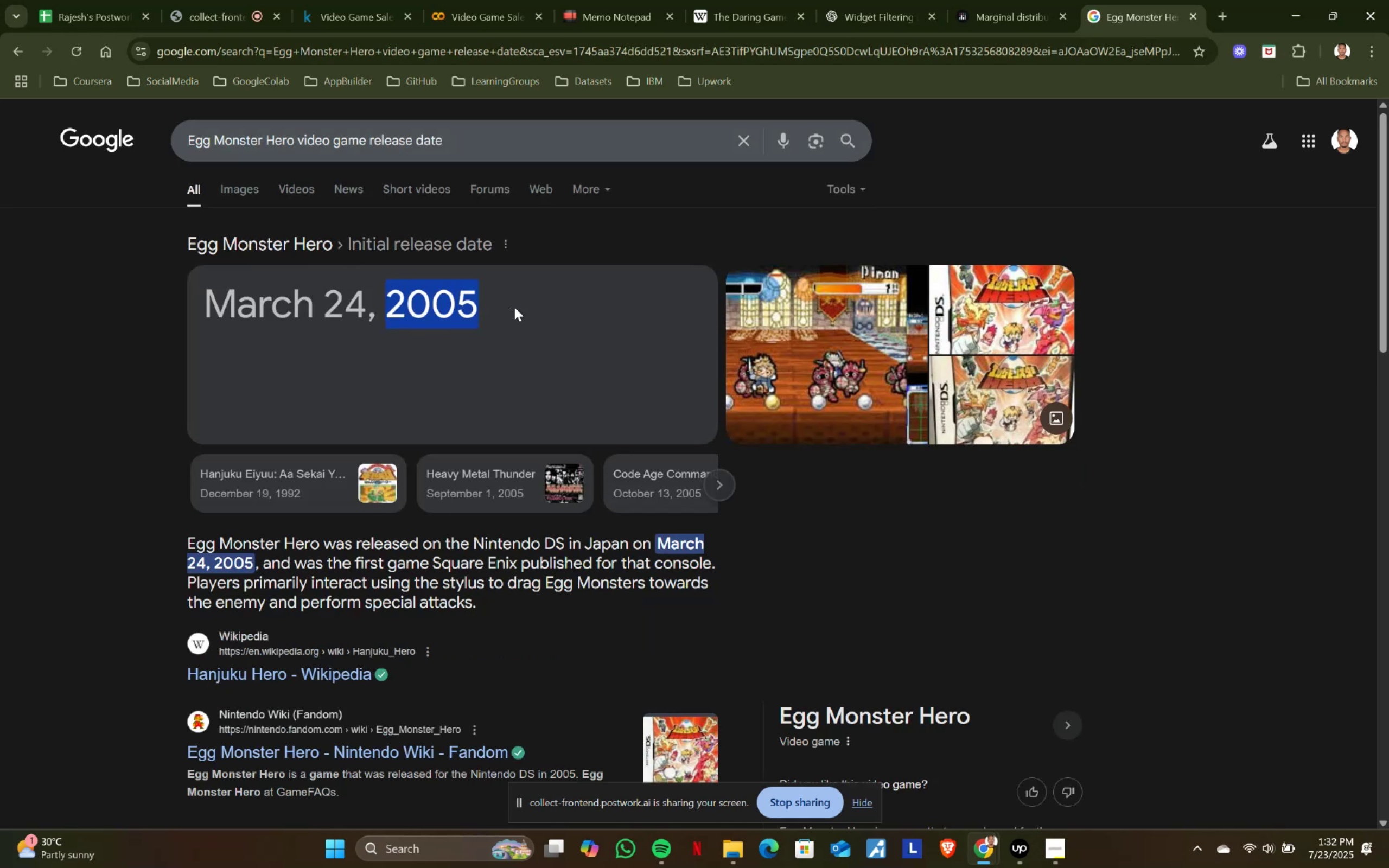 
key(Control+ControlLeft)
 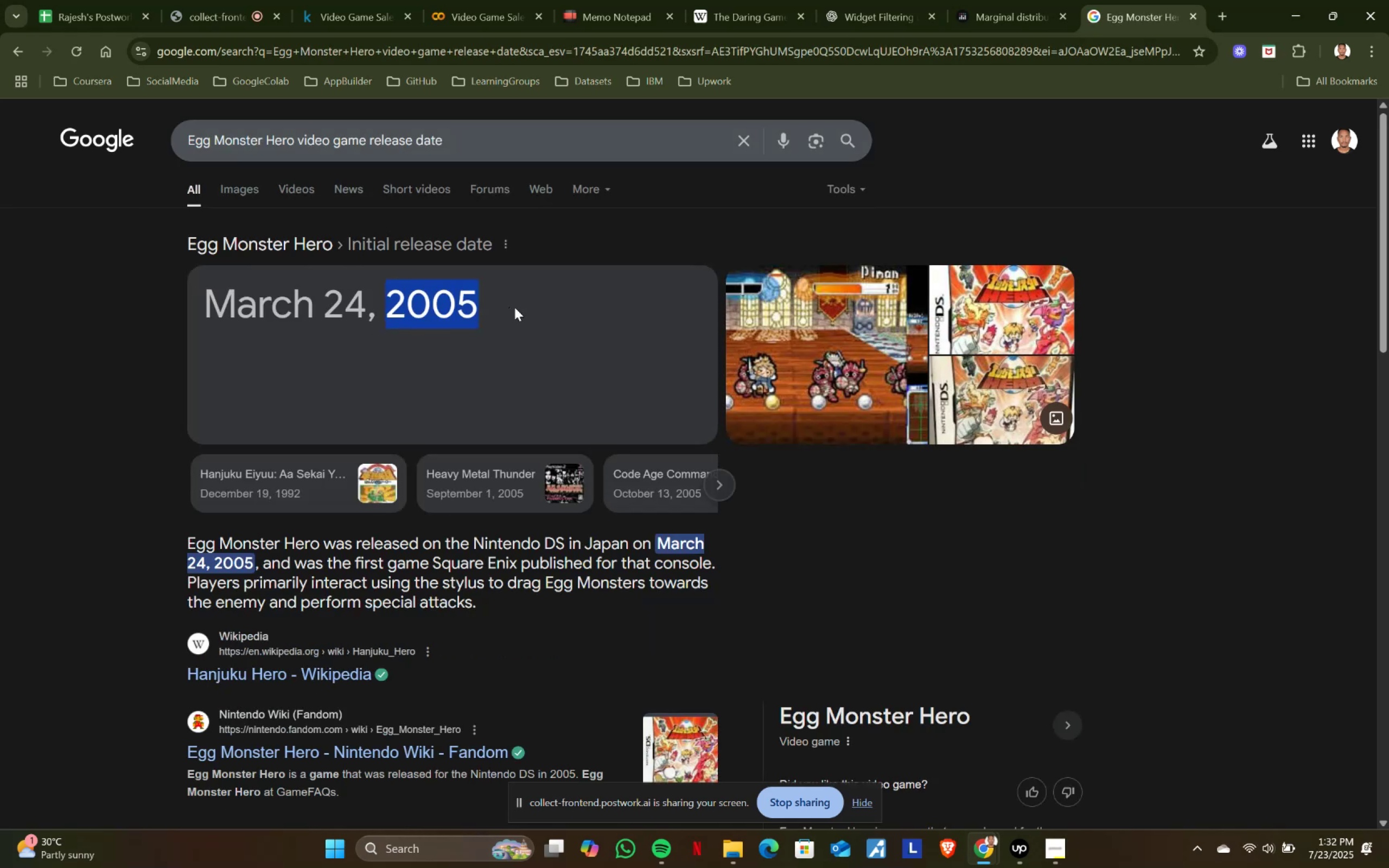 
key(Control+C)
 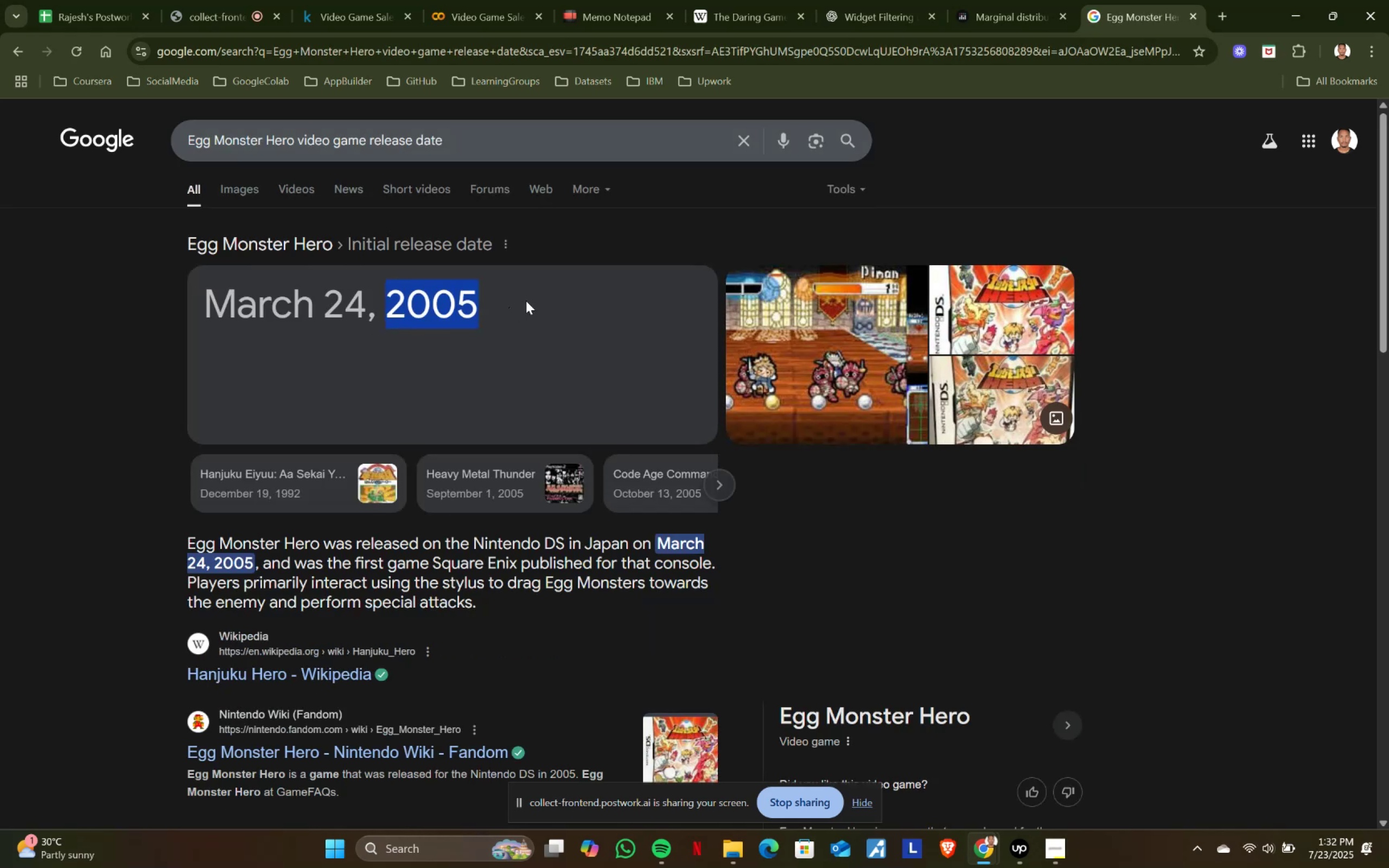 
key(Control+ControlLeft)
 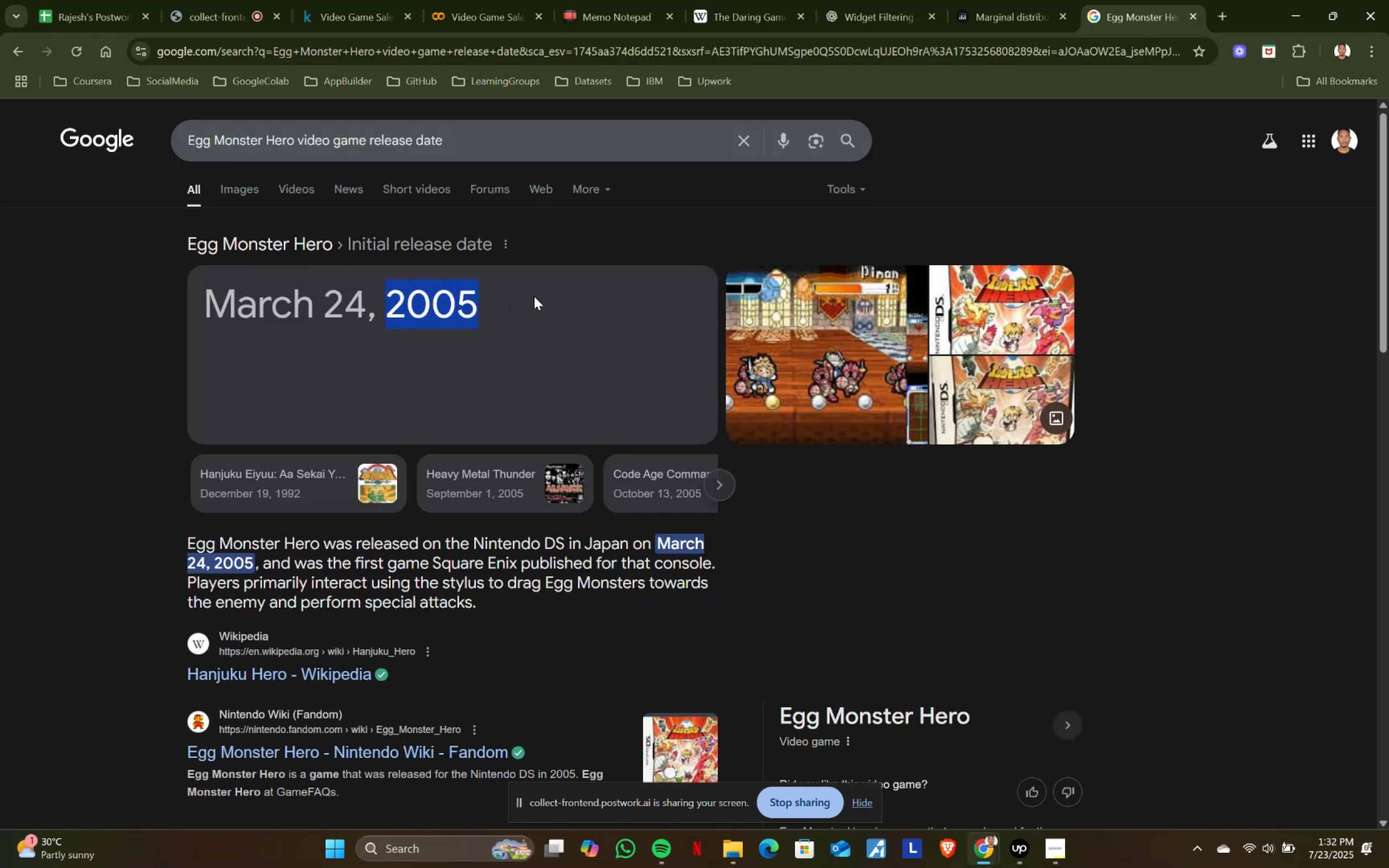 
key(Control+C)
 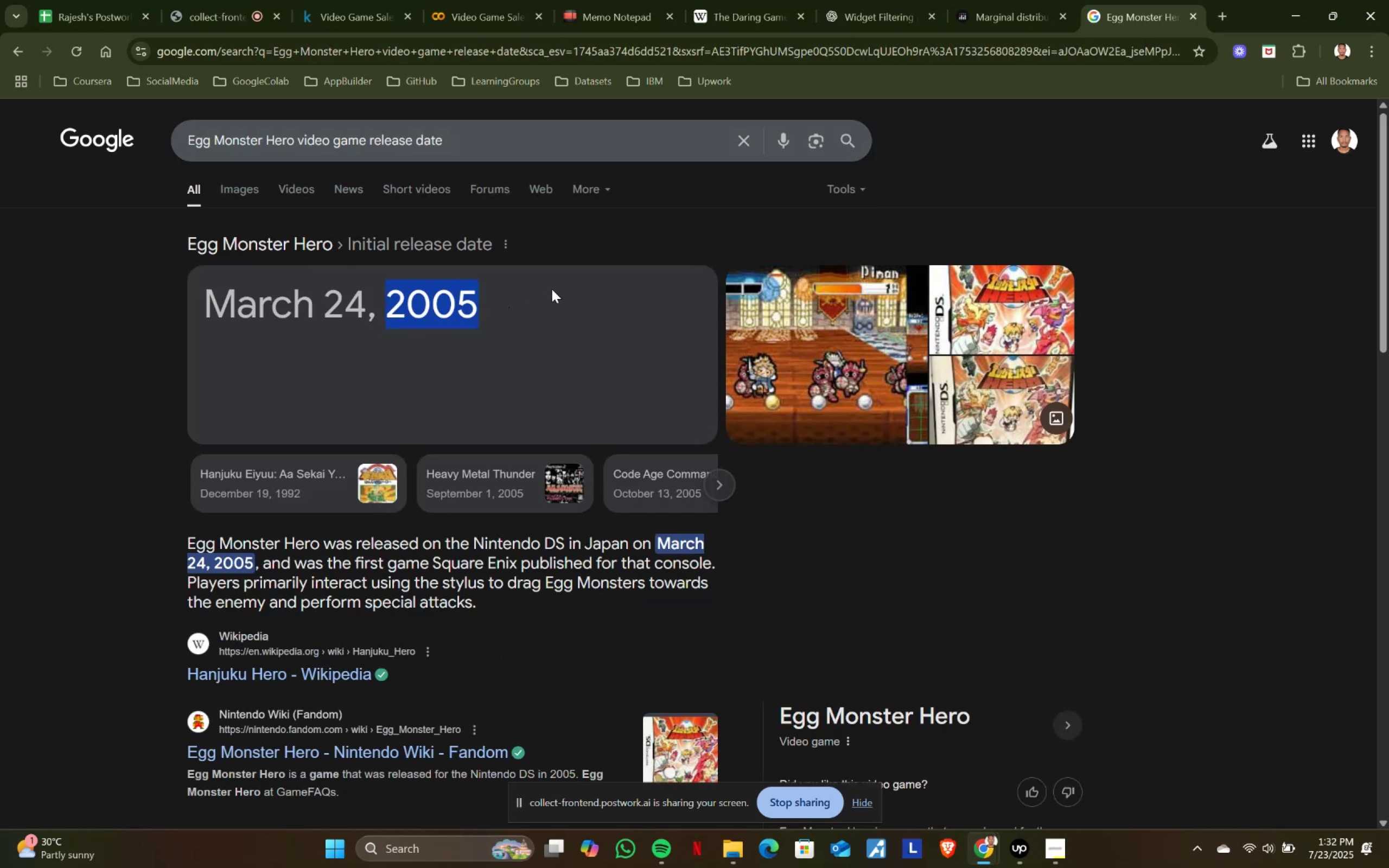 
key(Control+ControlLeft)
 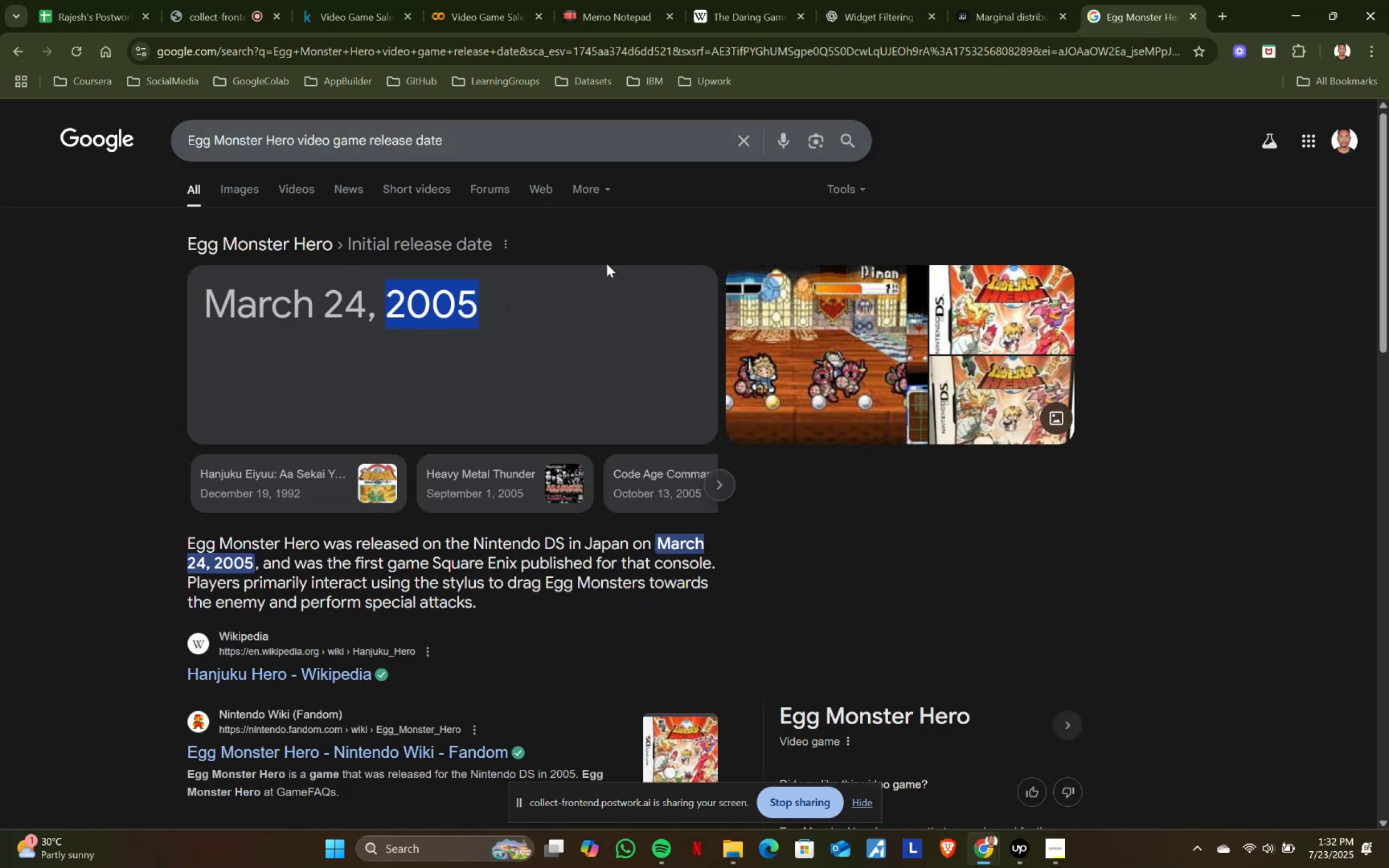 
key(Control+C)
 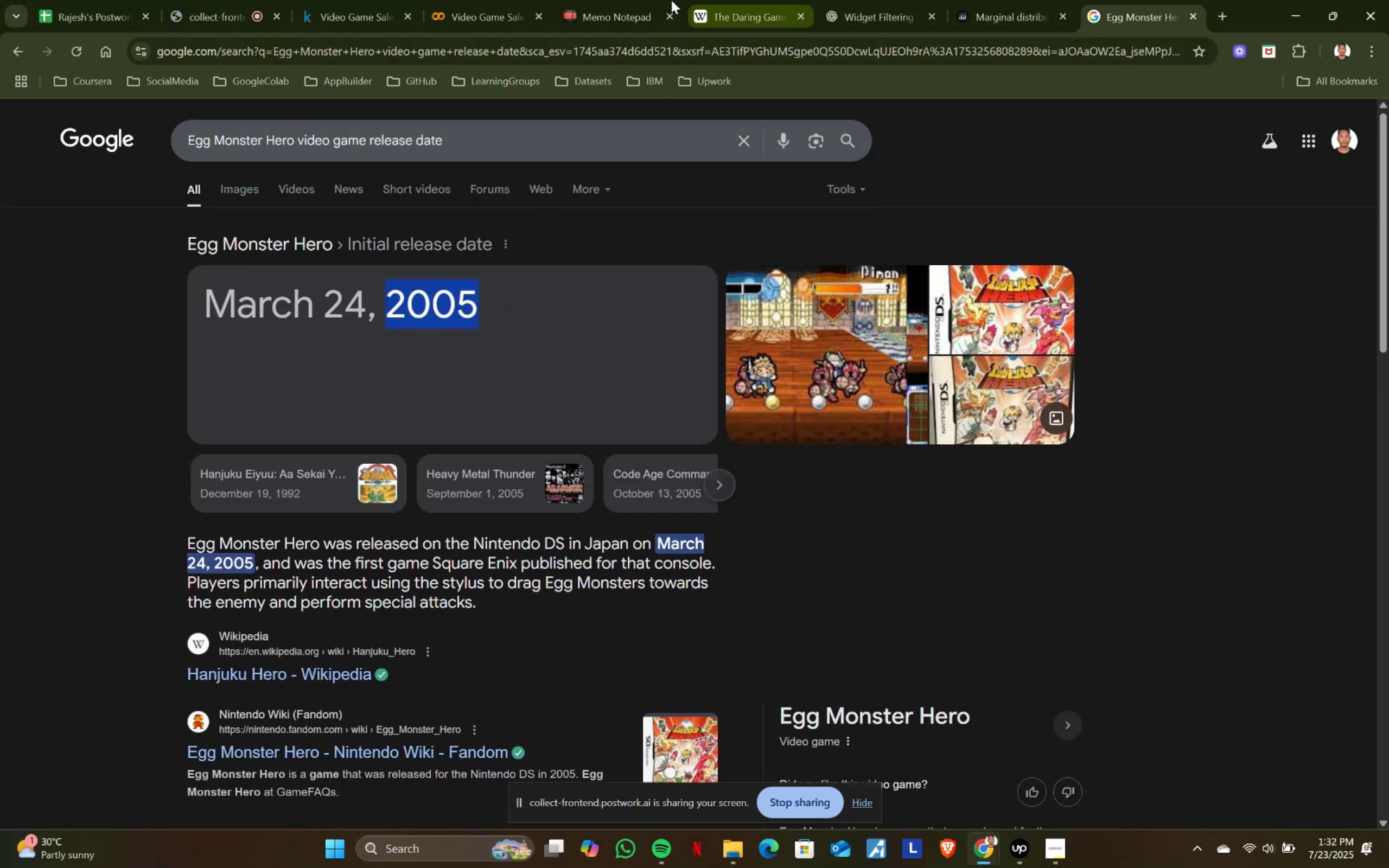 
left_click([592, 0])
 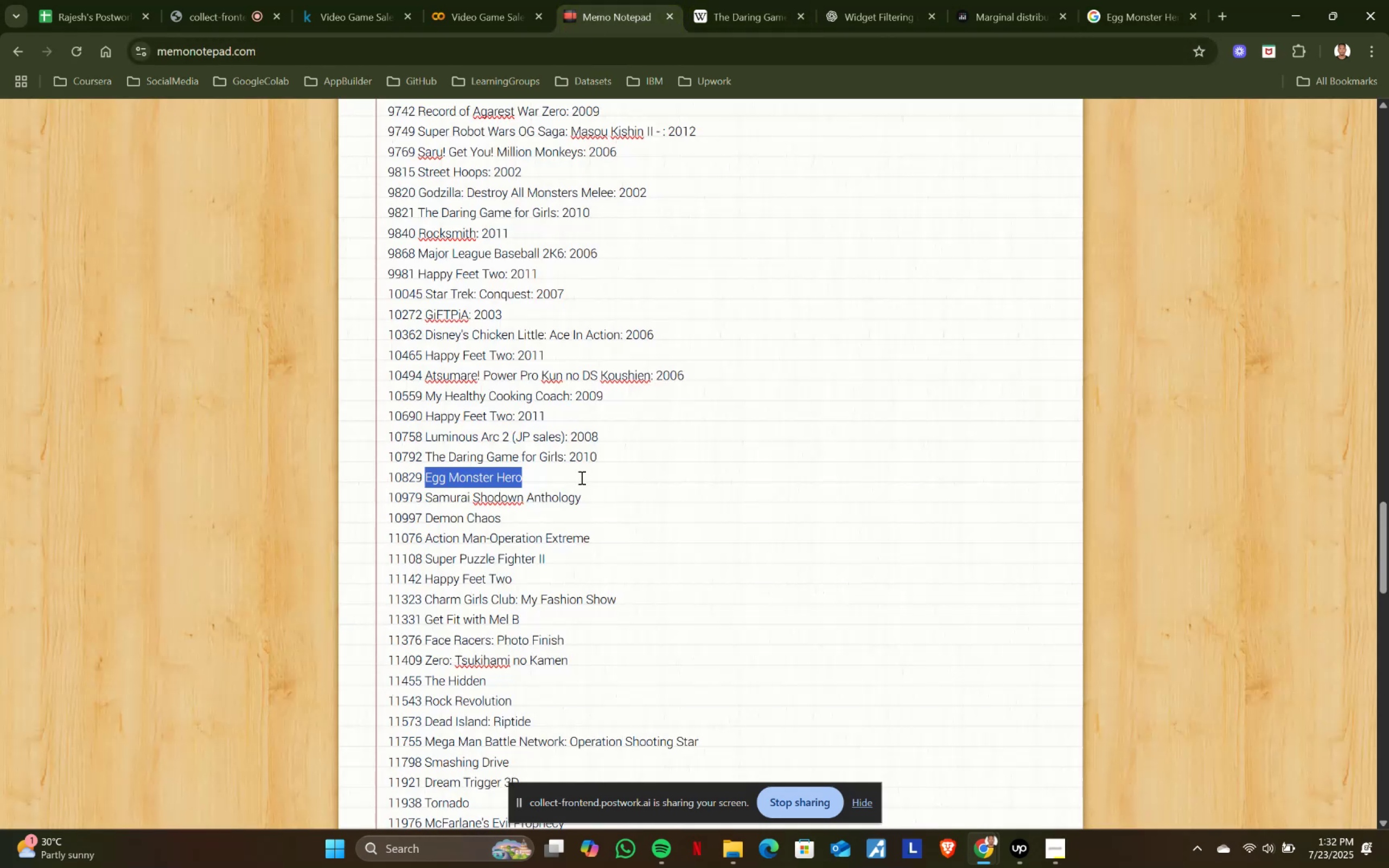 
left_click([570, 478])
 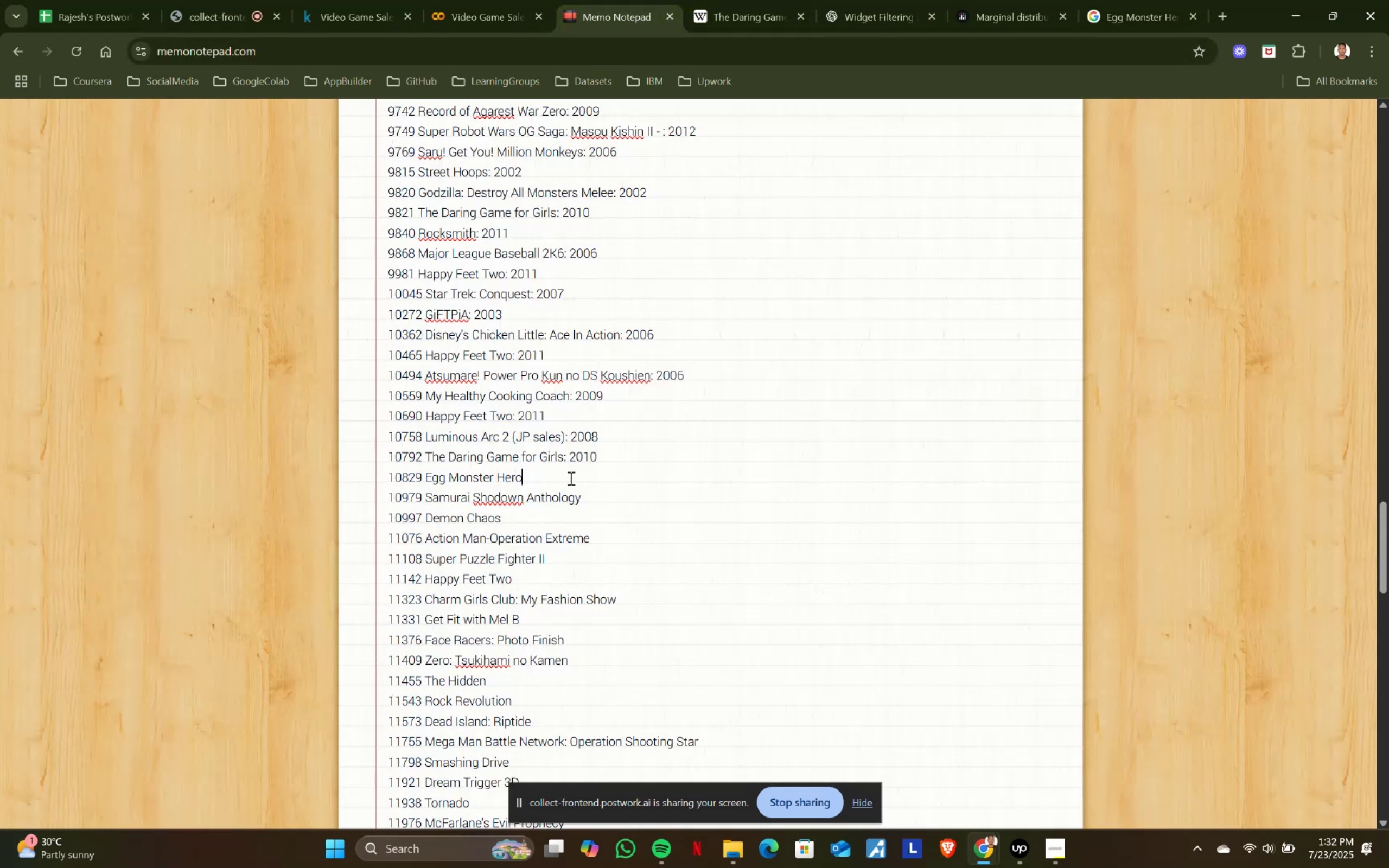 
key(Shift+Semicolon)
 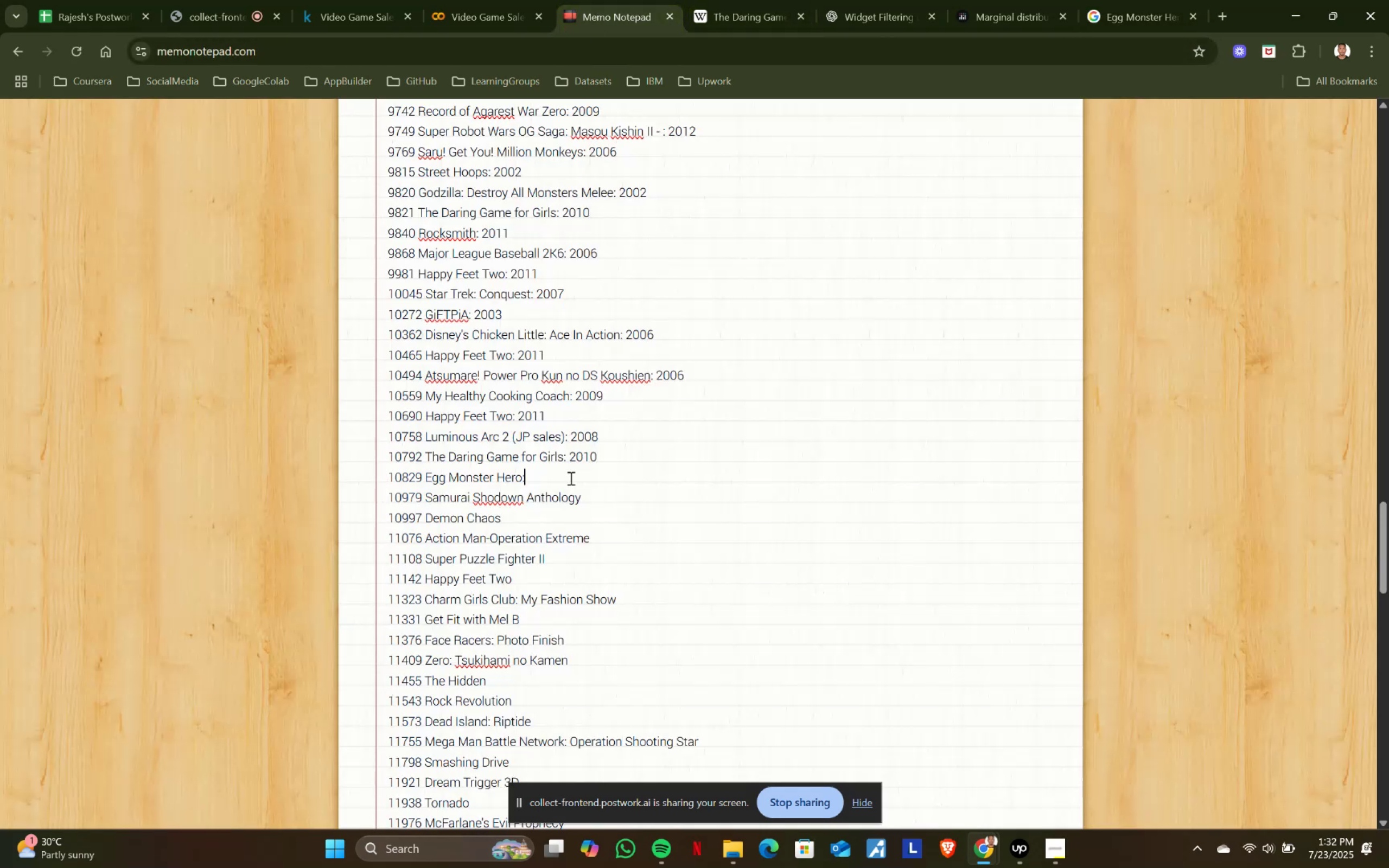 
key(Space)
 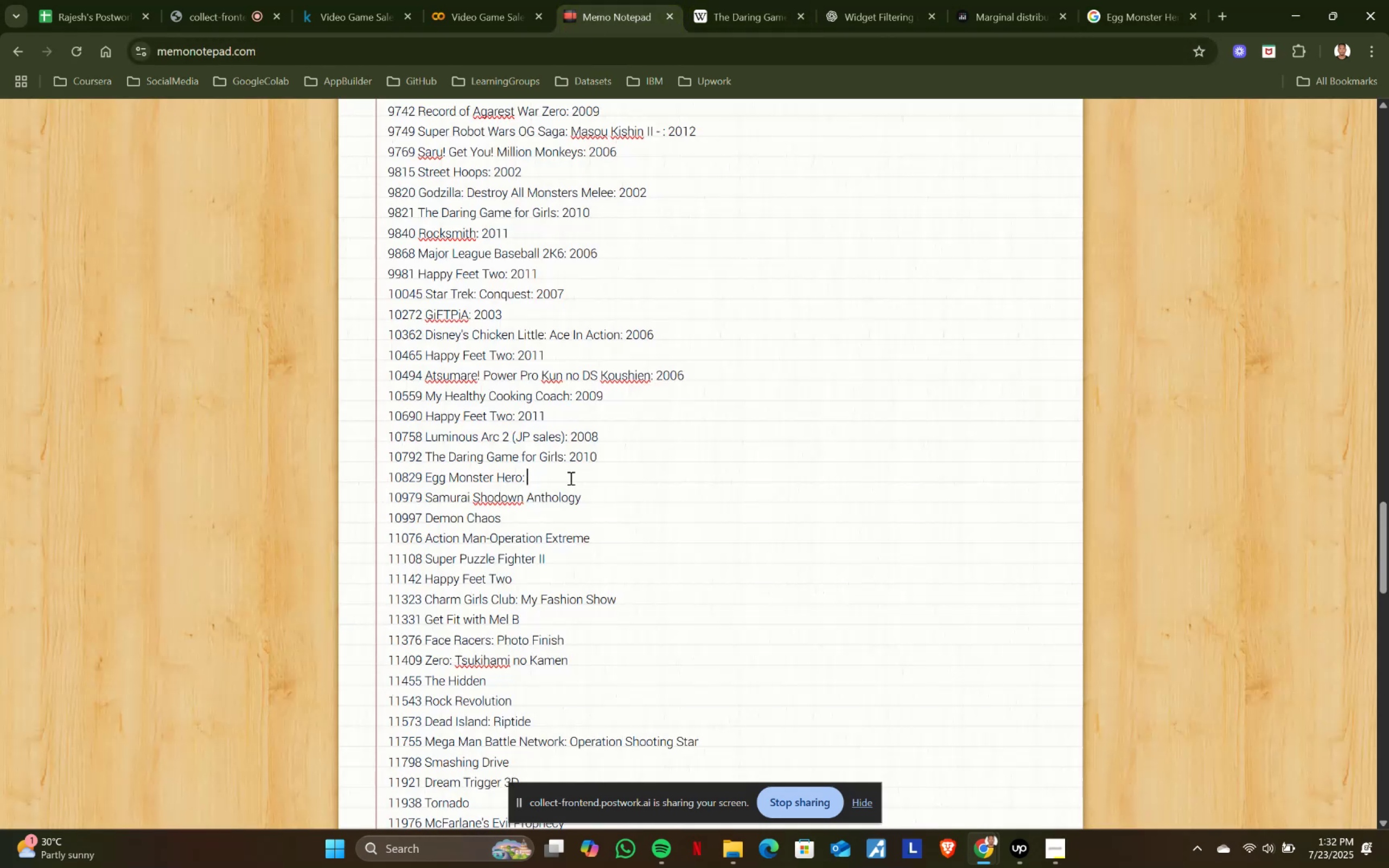 
key(Control+ControlLeft)
 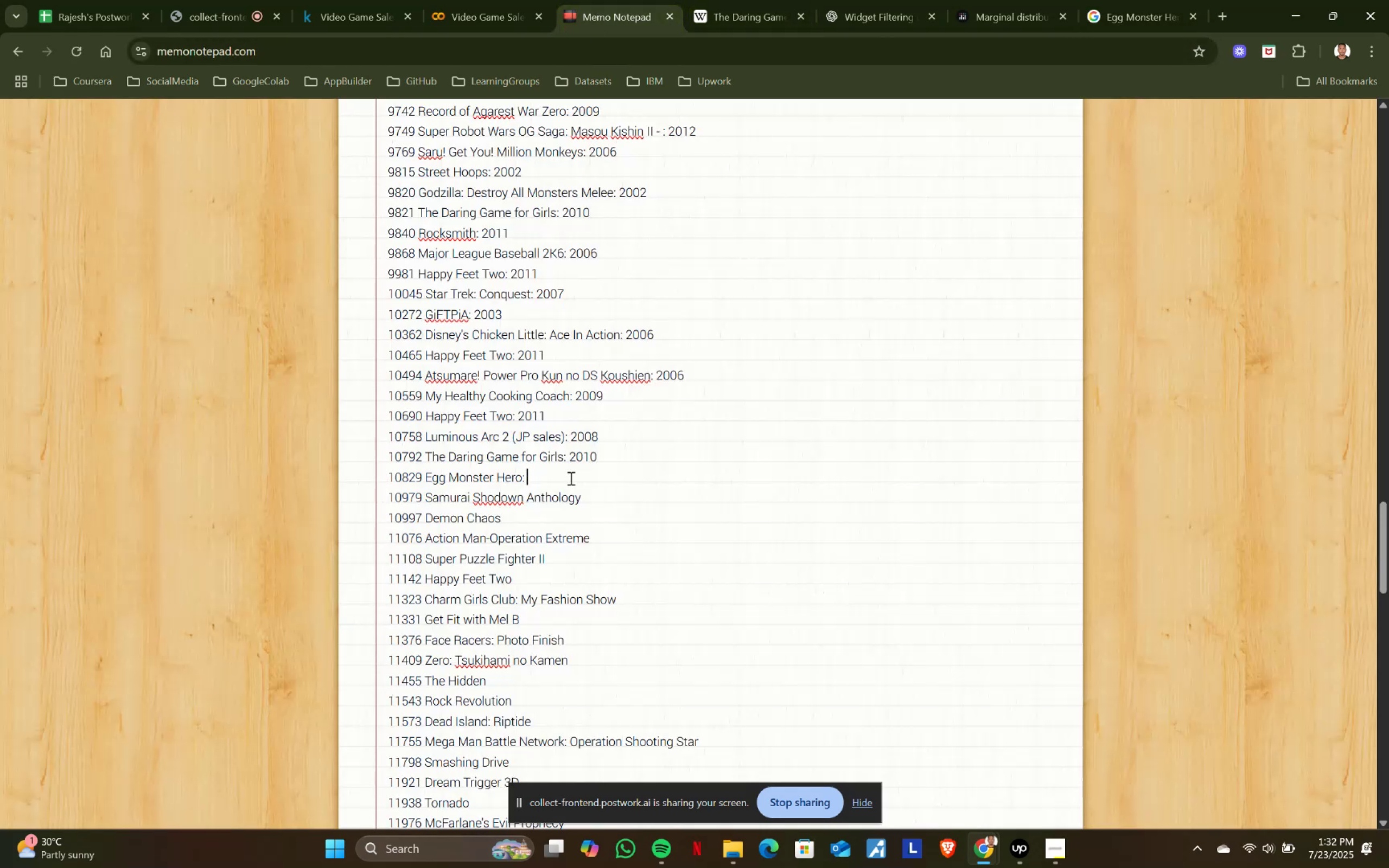 
key(Control+V)
 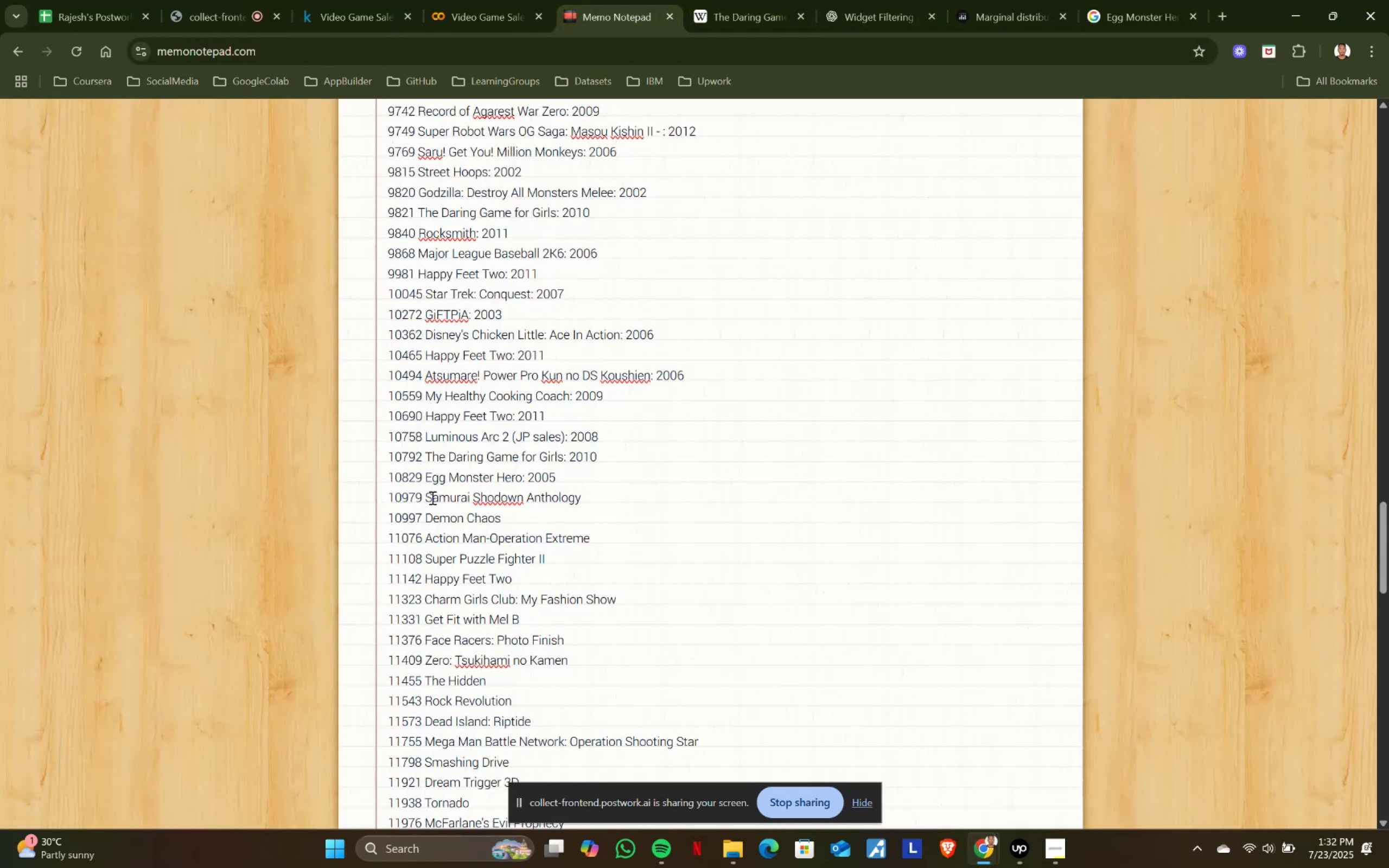 
left_click_drag(start_coordinate=[428, 495], to_coordinate=[606, 480])
 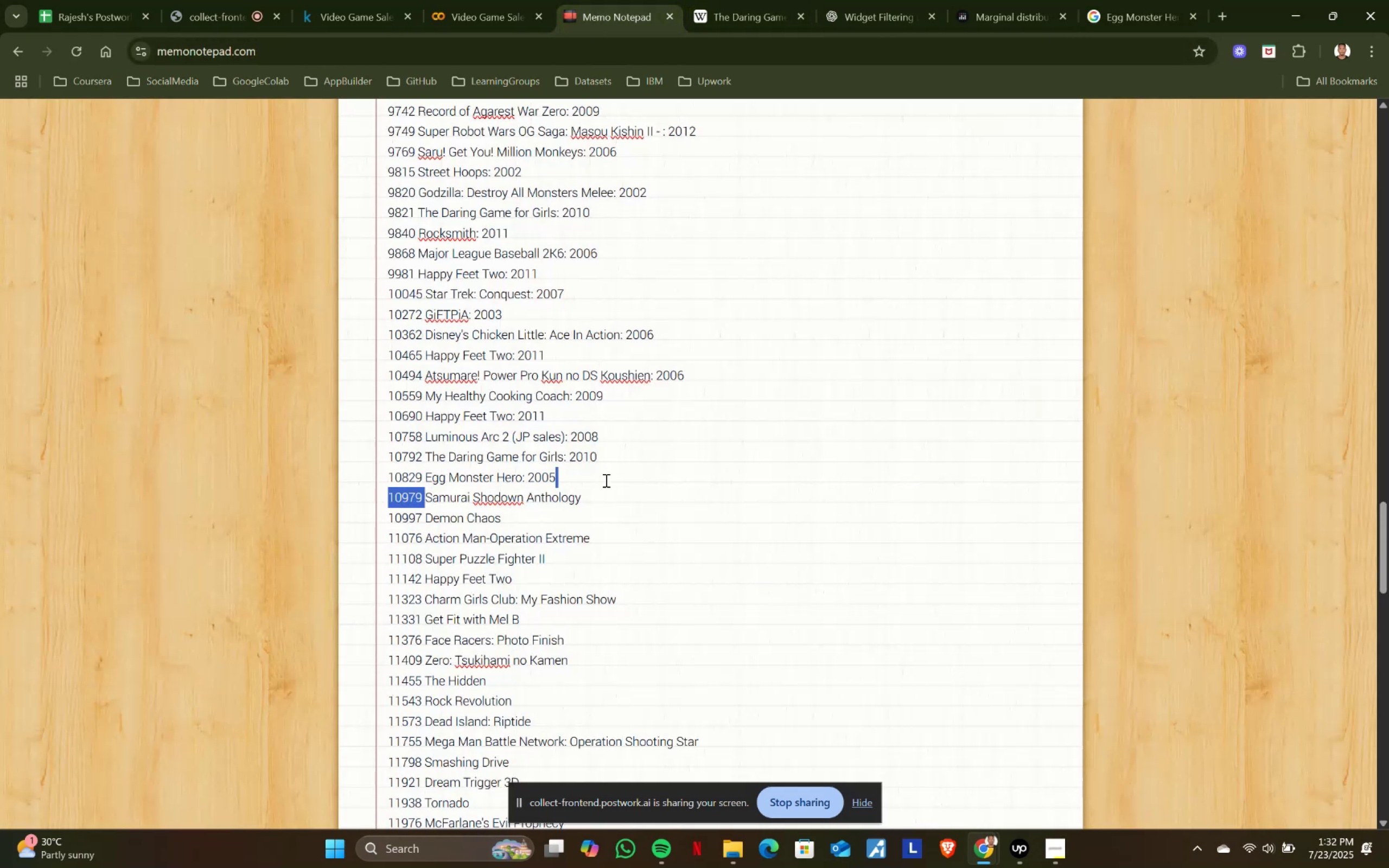 
key(Control+ControlLeft)
 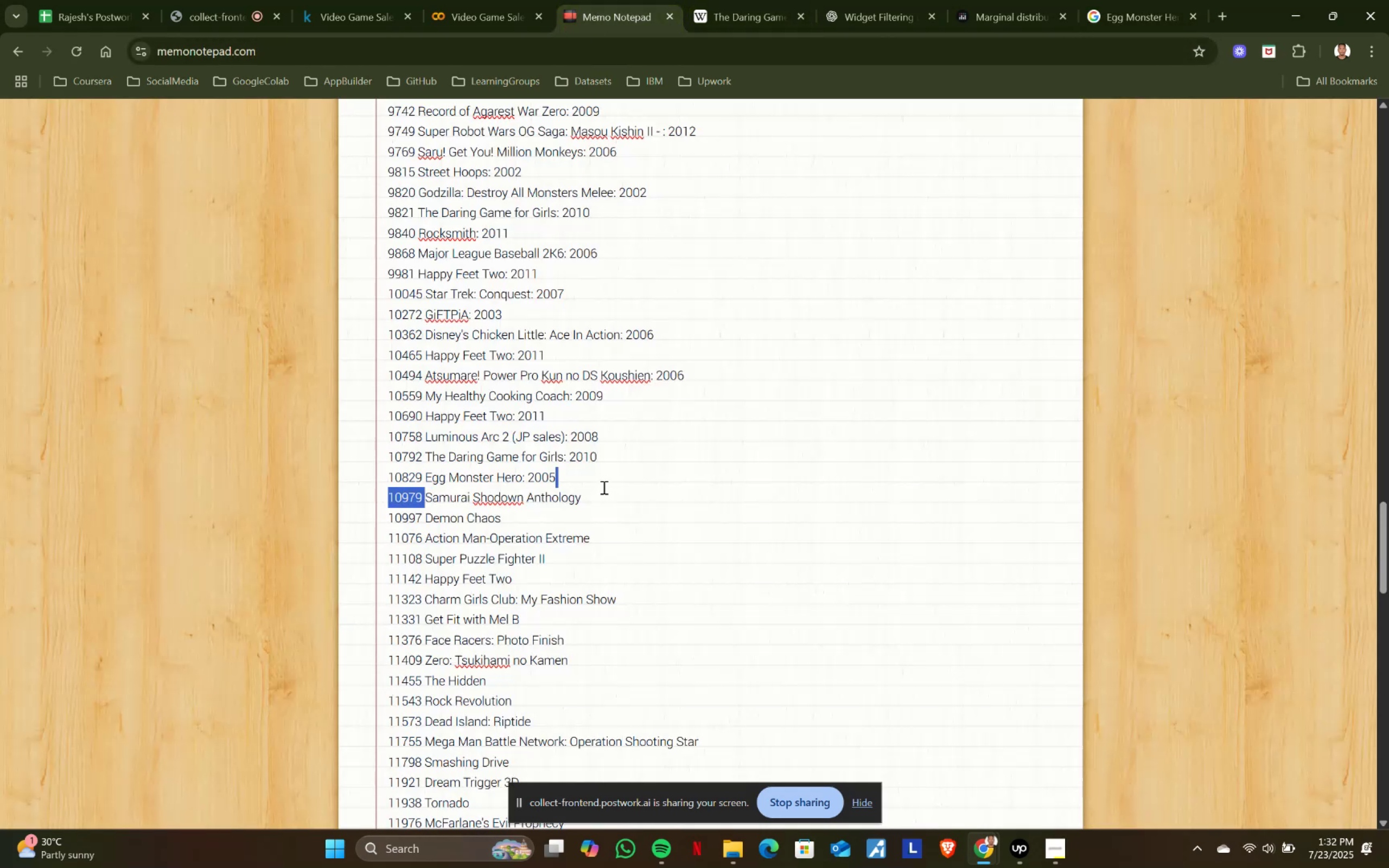 
hold_key(key=ShiftLeft, duration=0.42)
left_click([587, 500])
 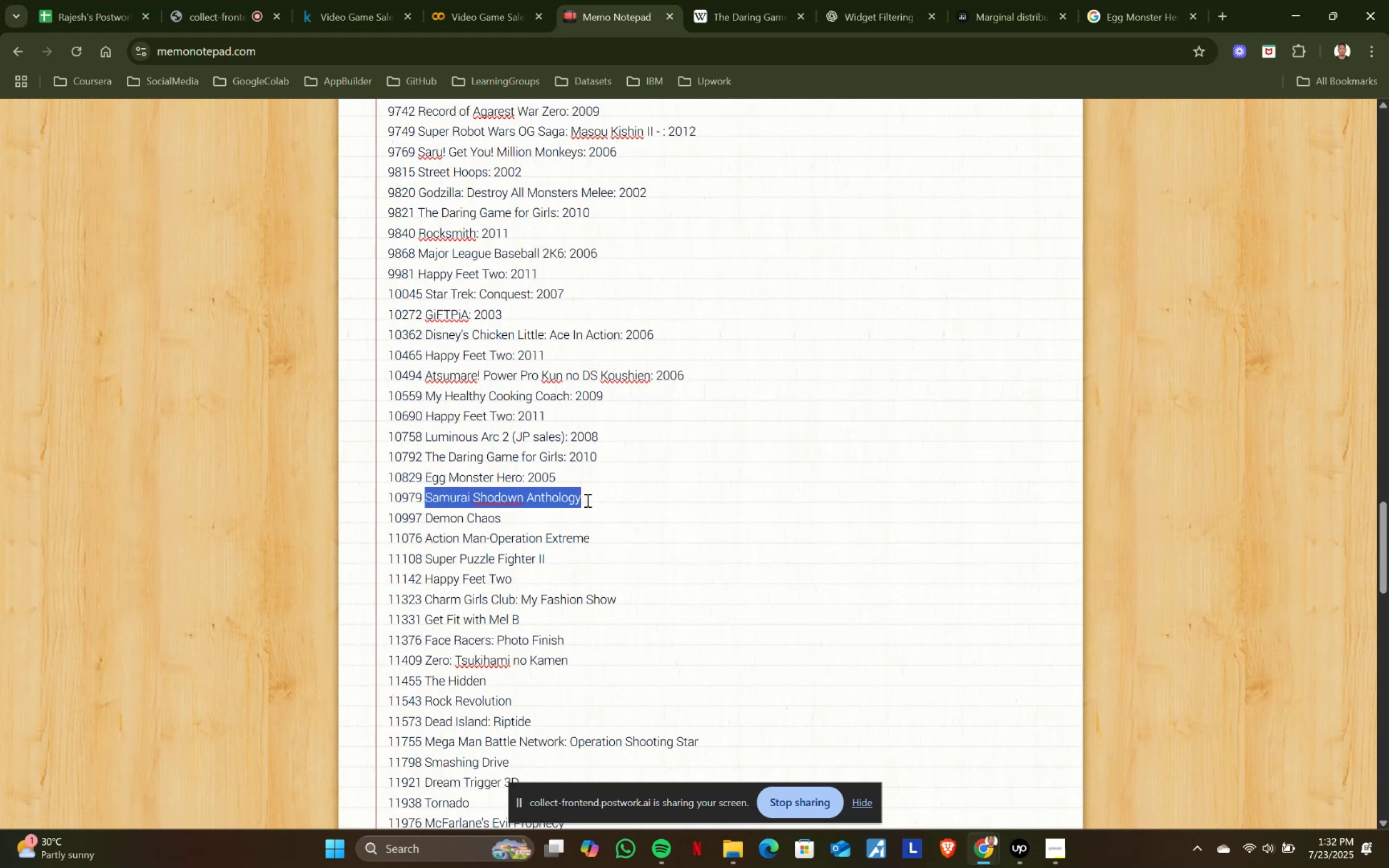 
key(Control+ControlLeft)
 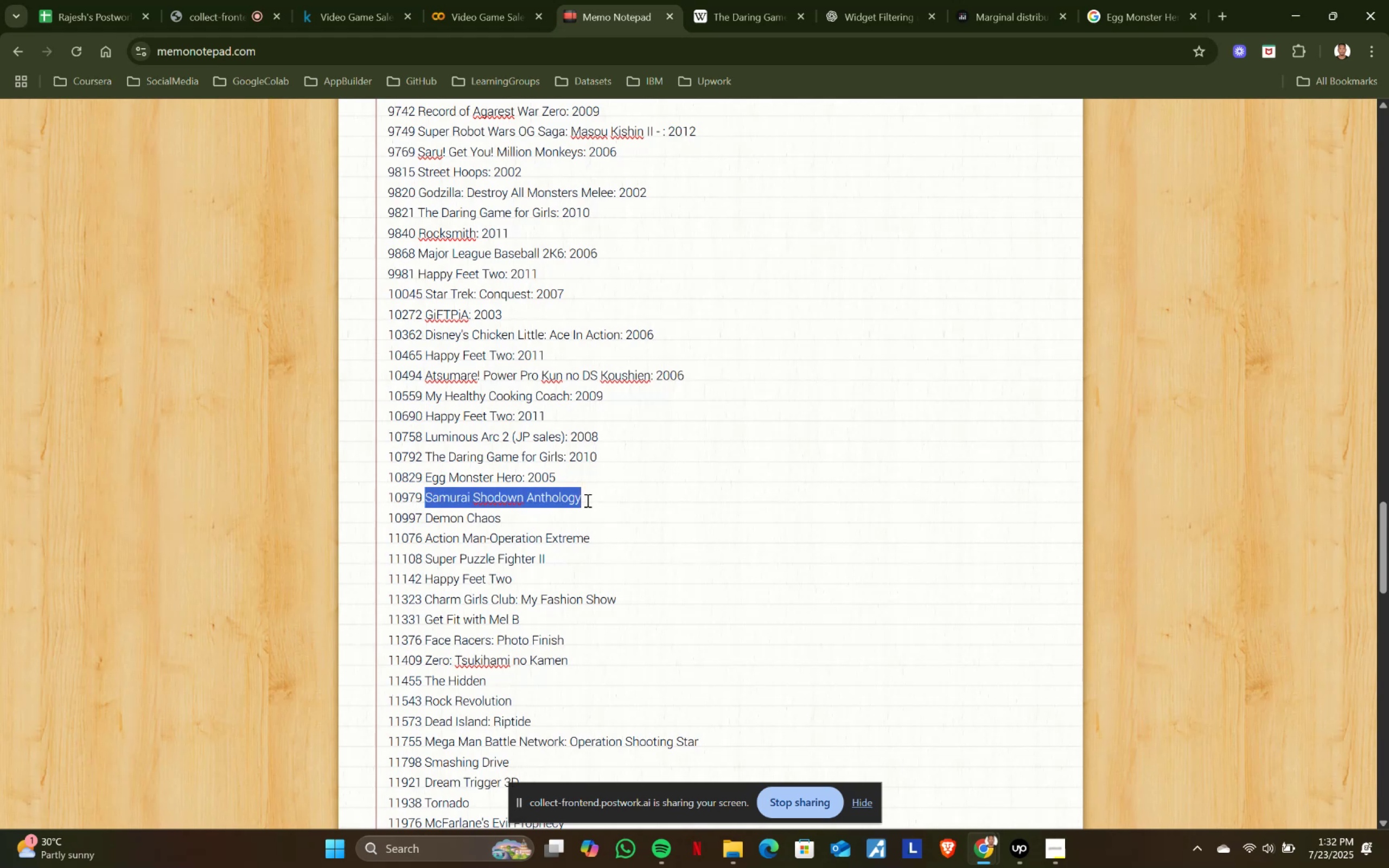 
key(Control+C)
 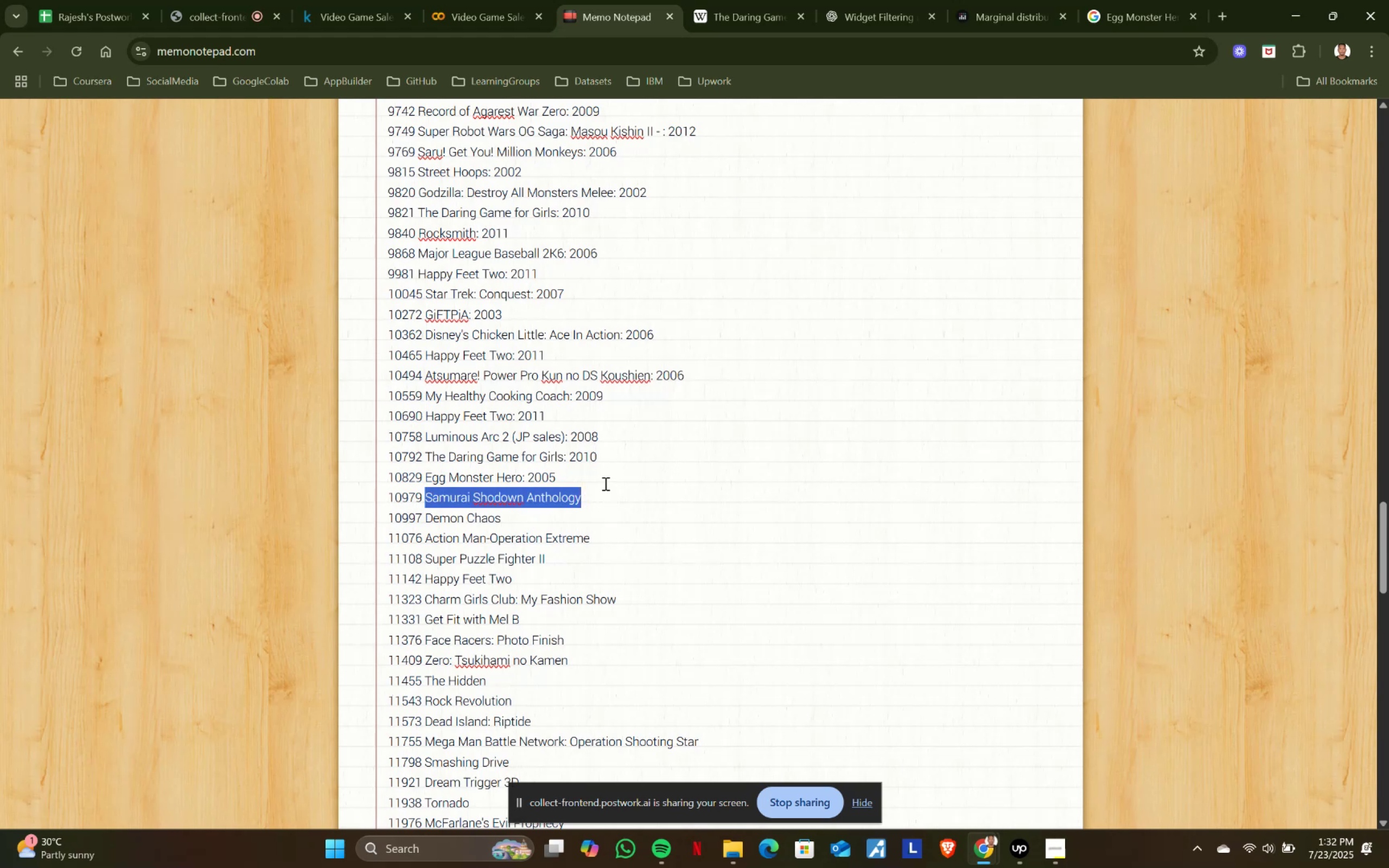 
key(Control+ControlLeft)
 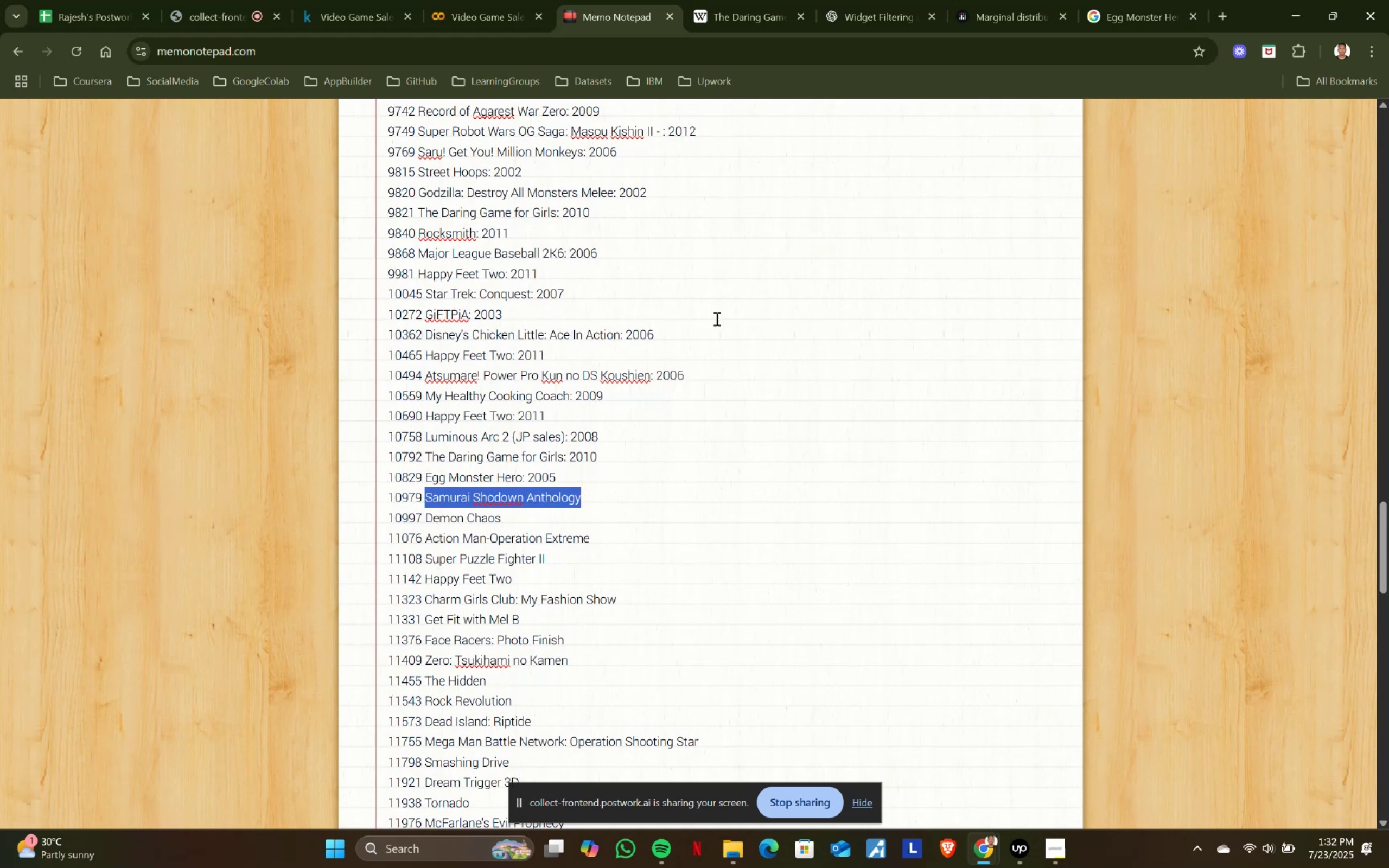 
key(Control+C)
 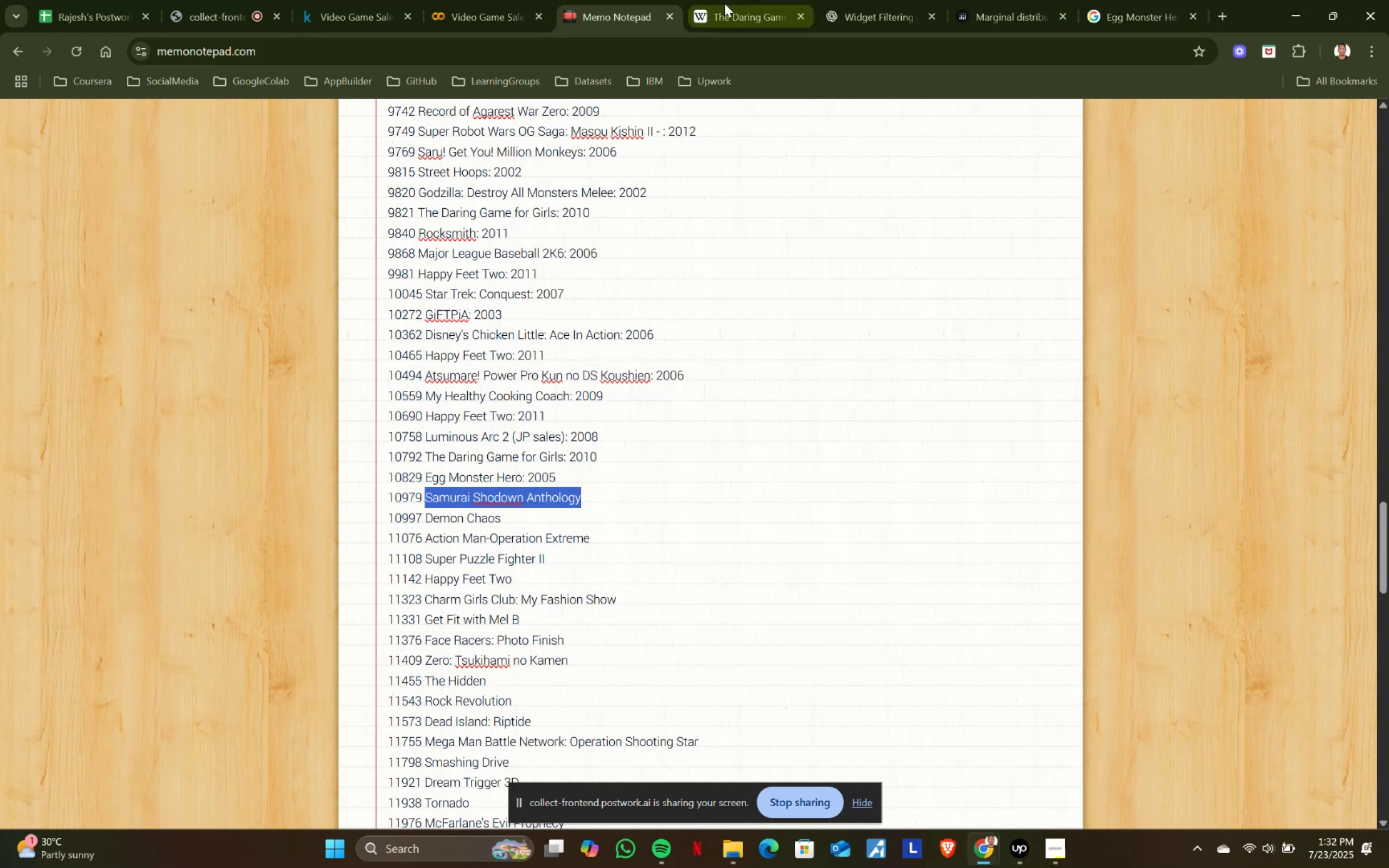 
left_click([724, 3])
 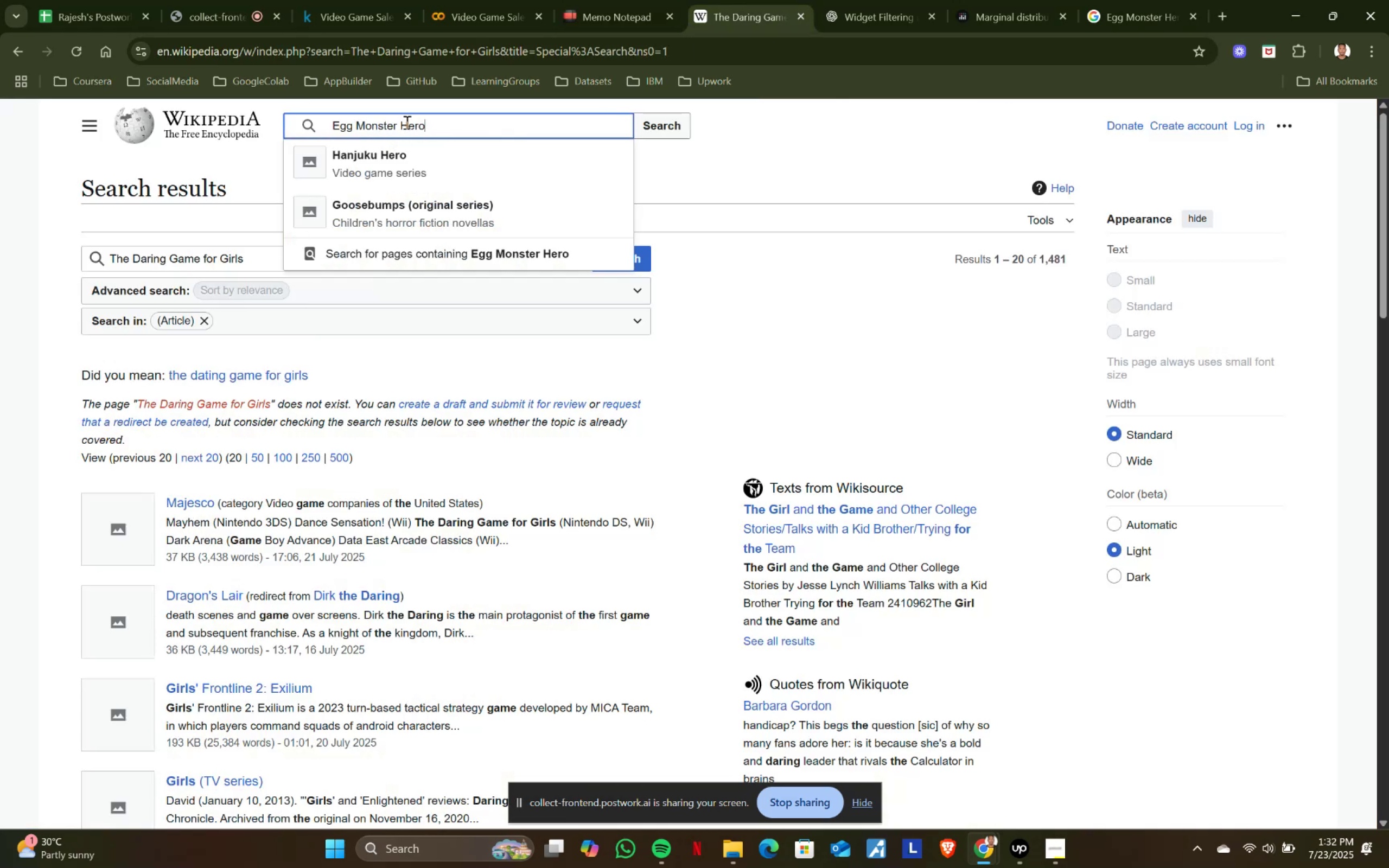 
key(Control+ControlLeft)
 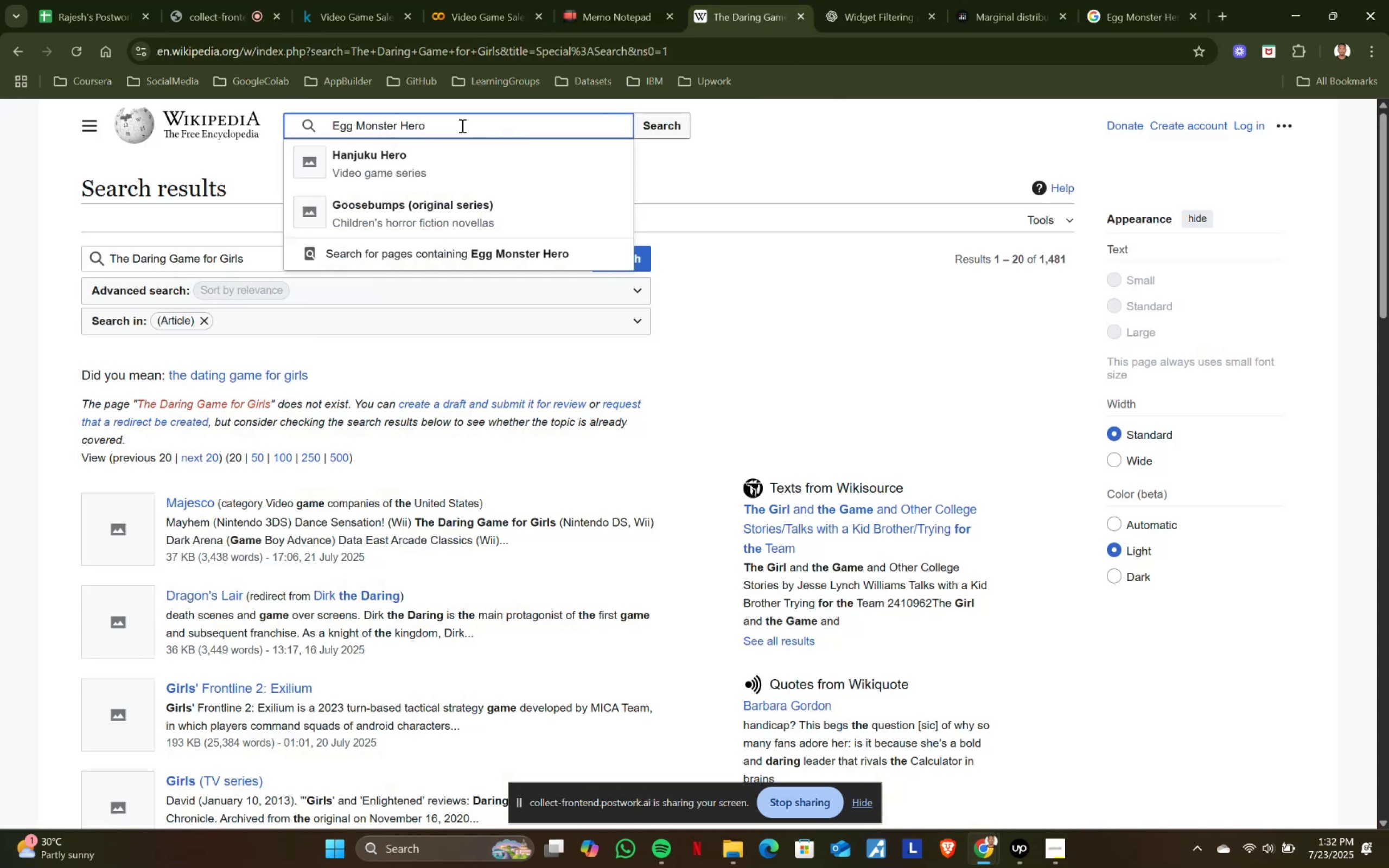 
key(Control+A)
 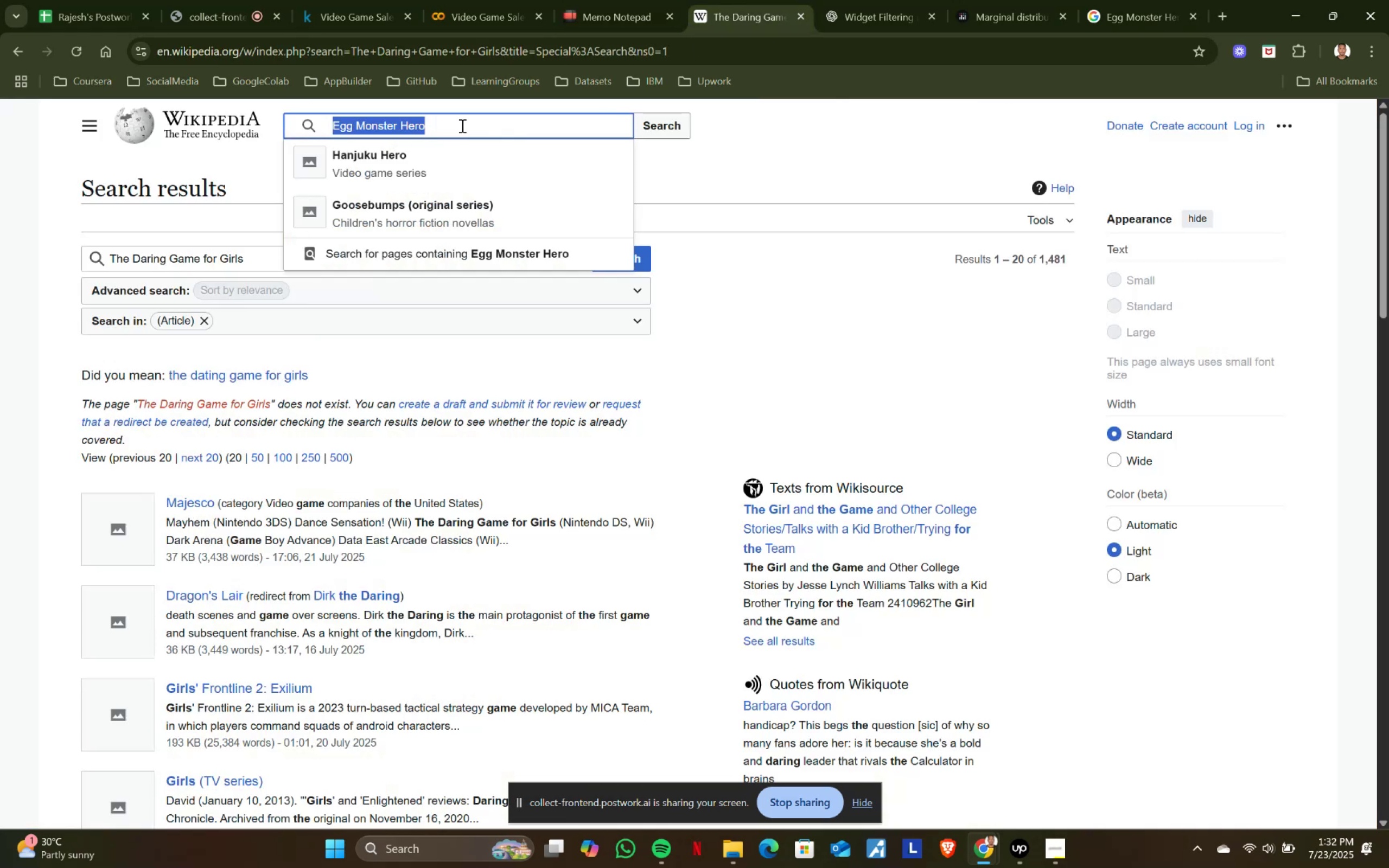 
key(Control+ControlLeft)
 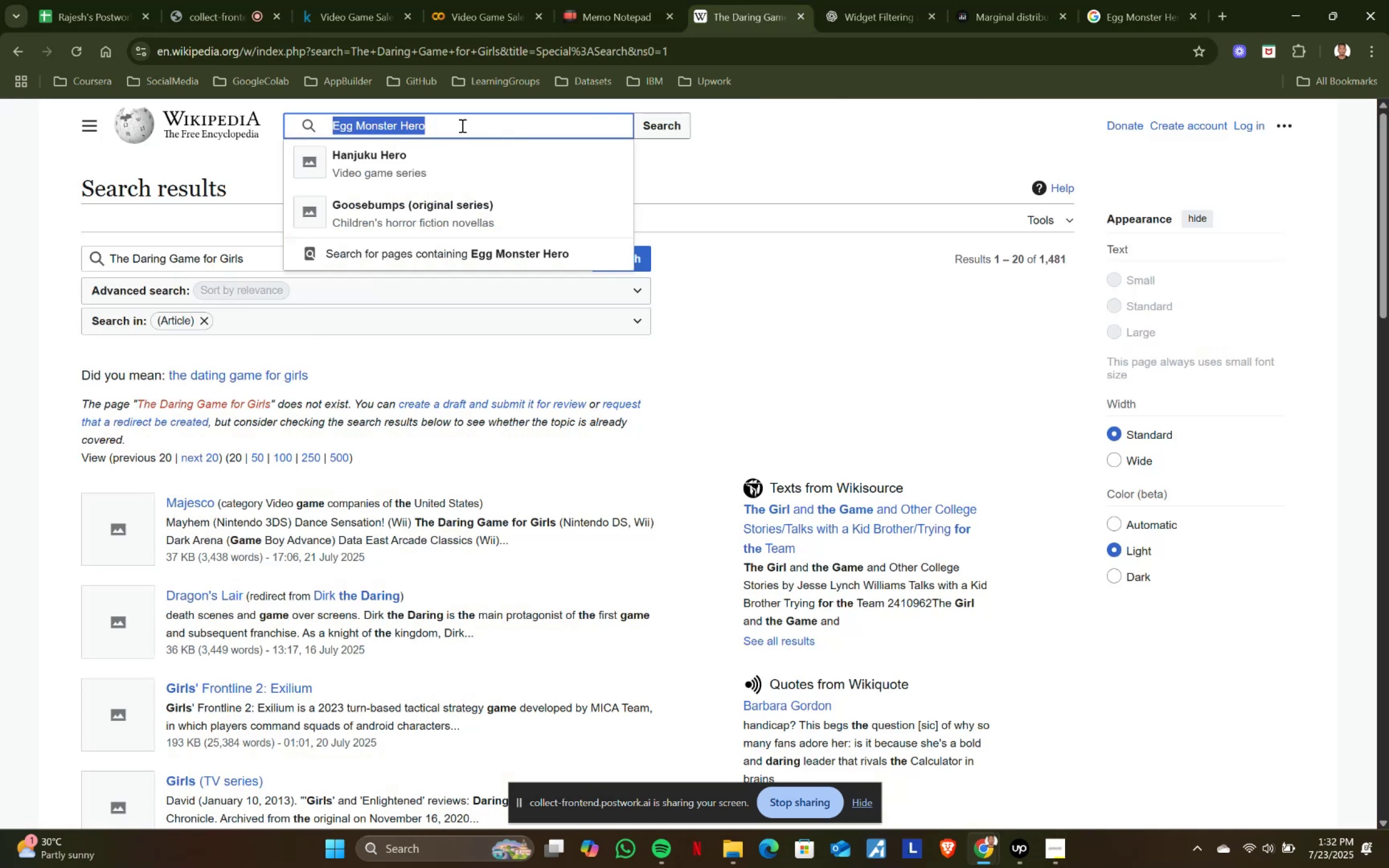 
key(Control+V)
 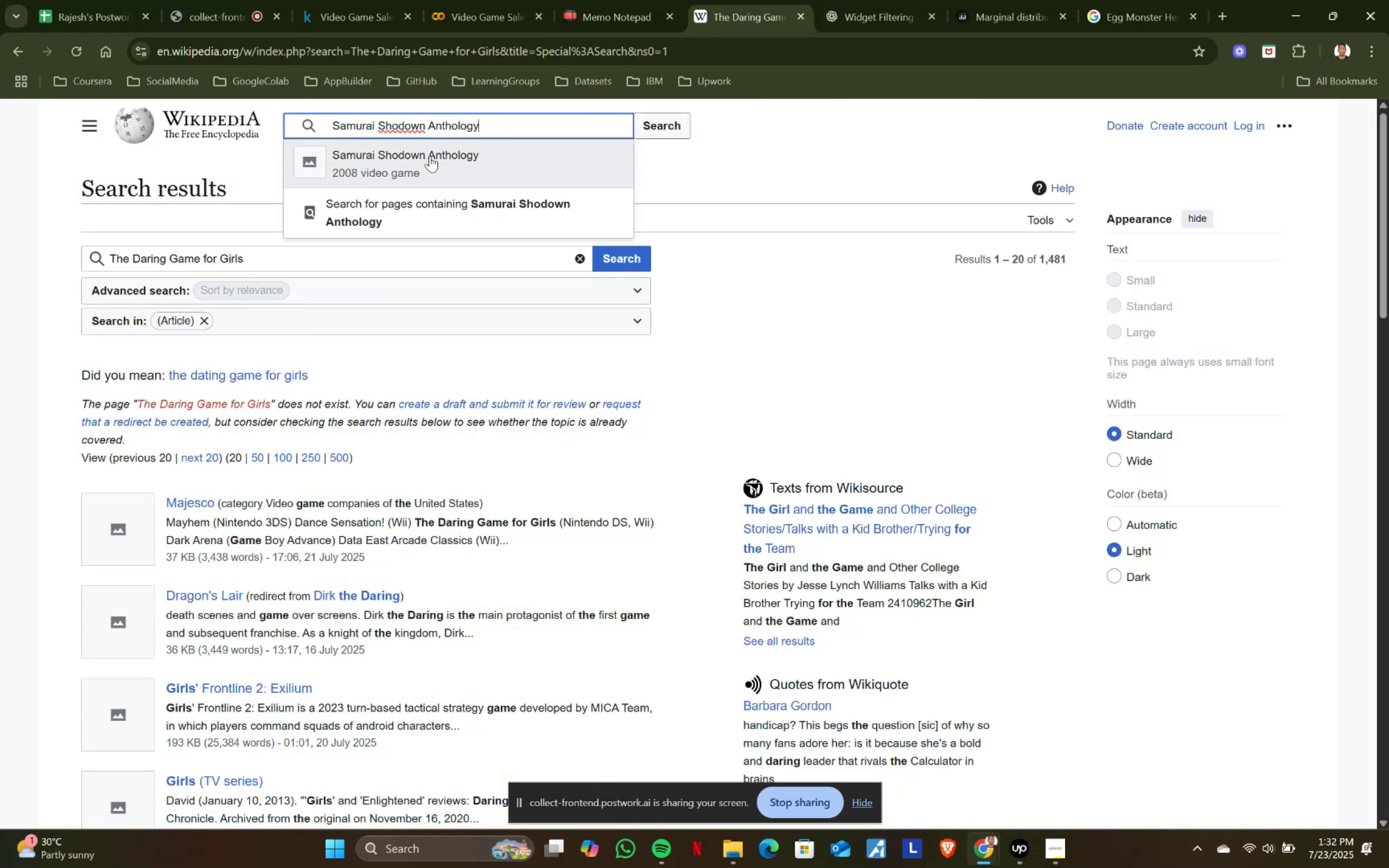 
left_click([420, 165])
 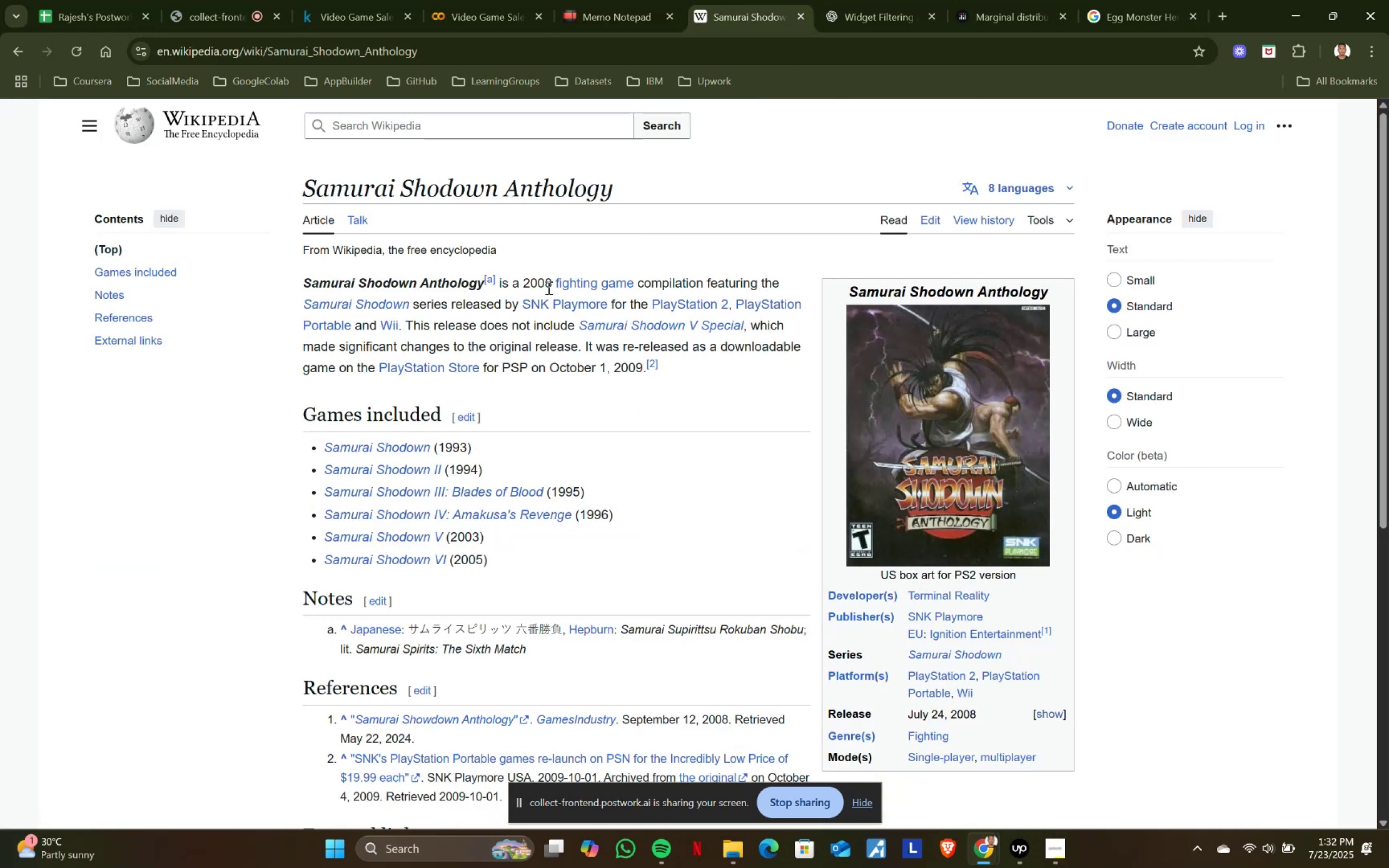 
left_click_drag(start_coordinate=[524, 283], to_coordinate=[551, 287])
 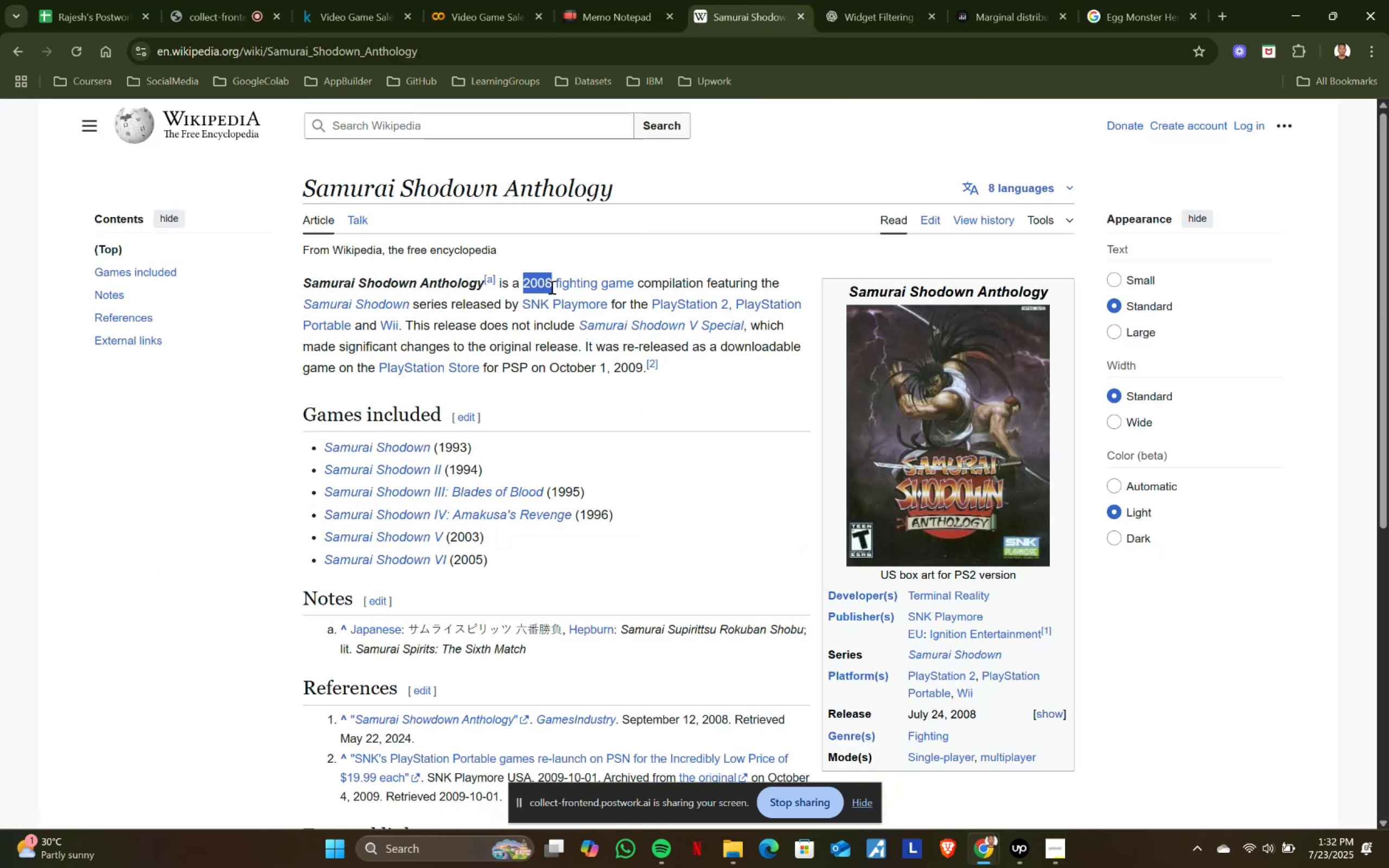 
key(Control+ControlLeft)
 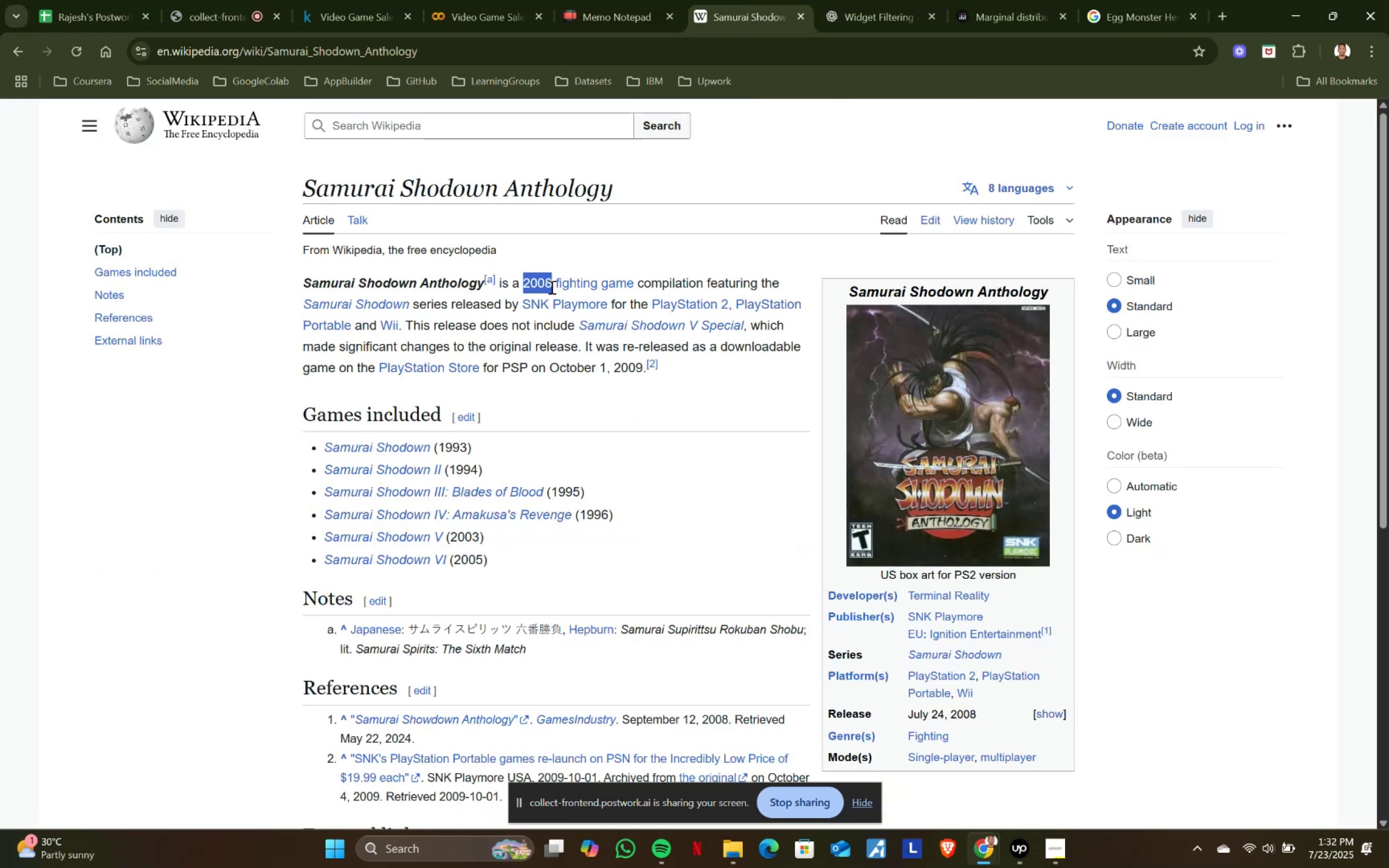 
key(Control+C)
 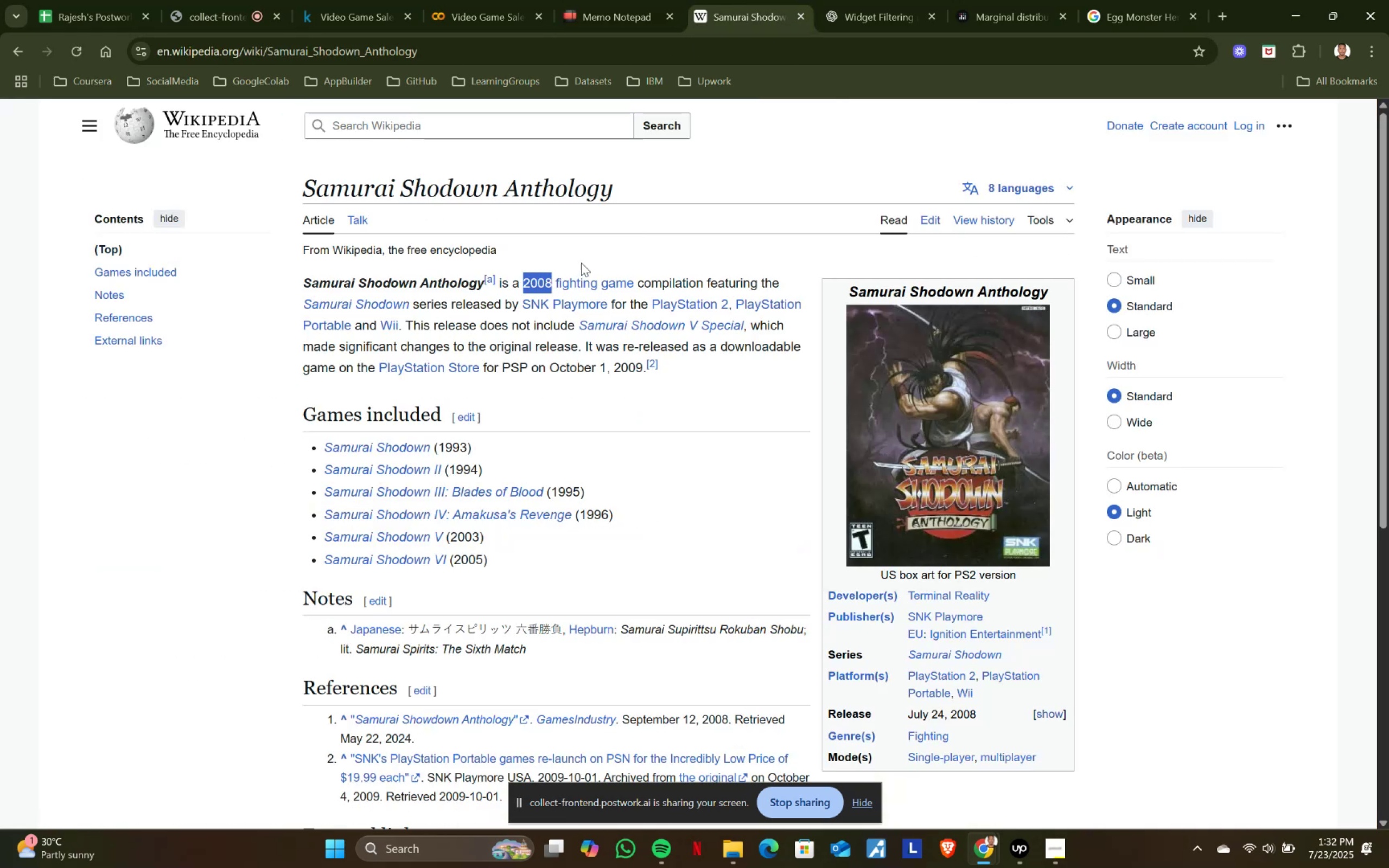 
key(Control+ControlLeft)
 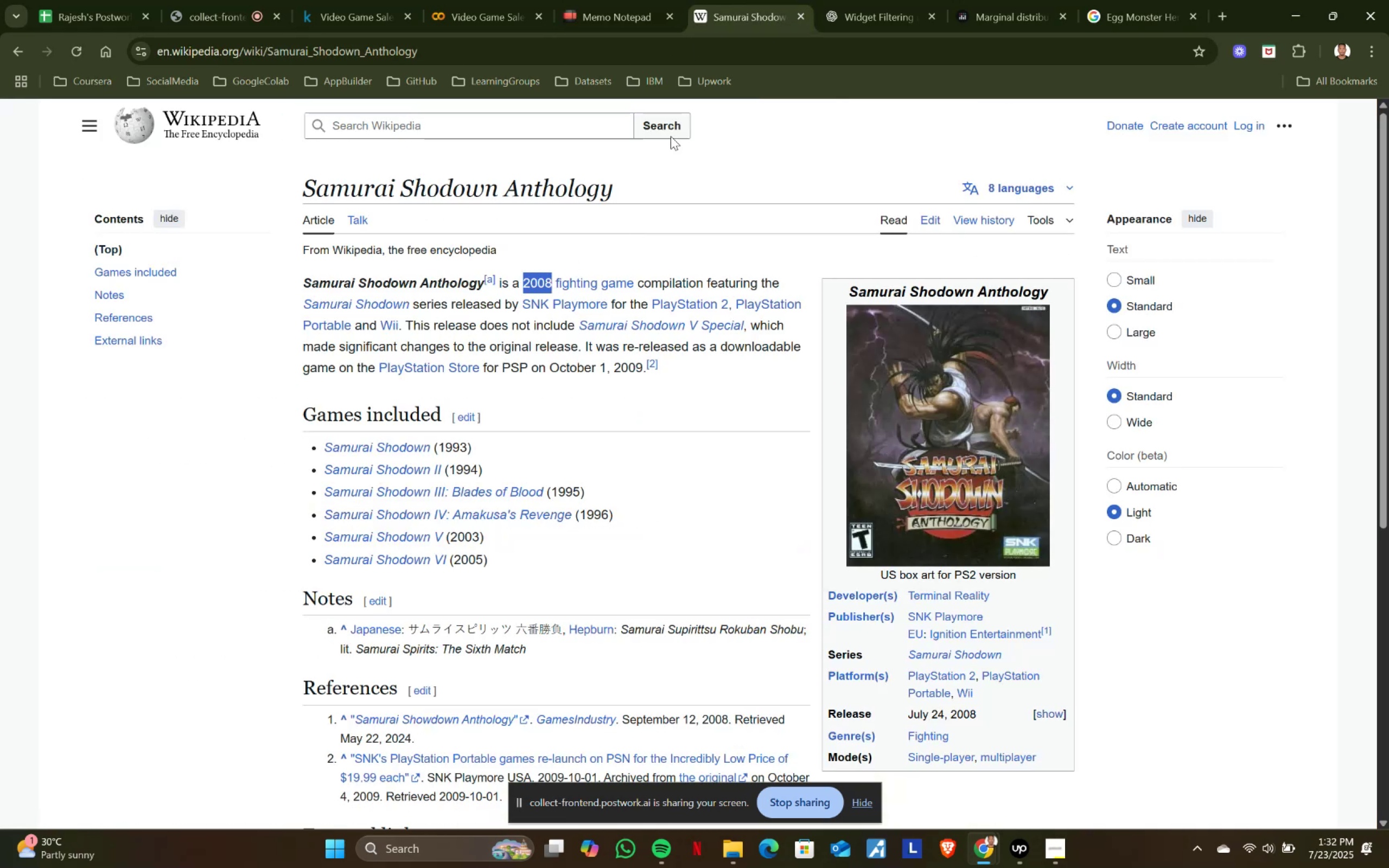 
key(Control+C)
 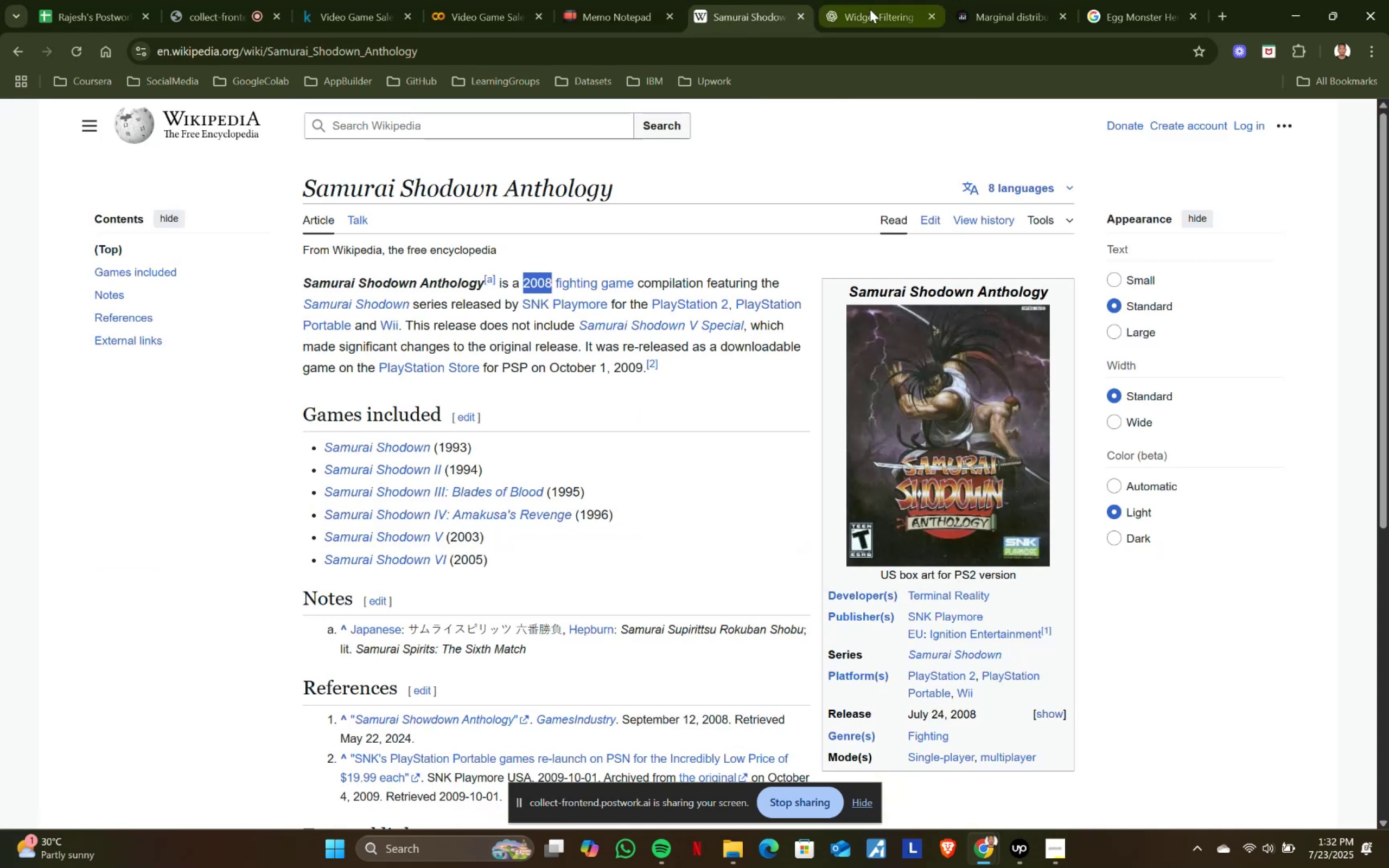 
left_click([870, 9])
 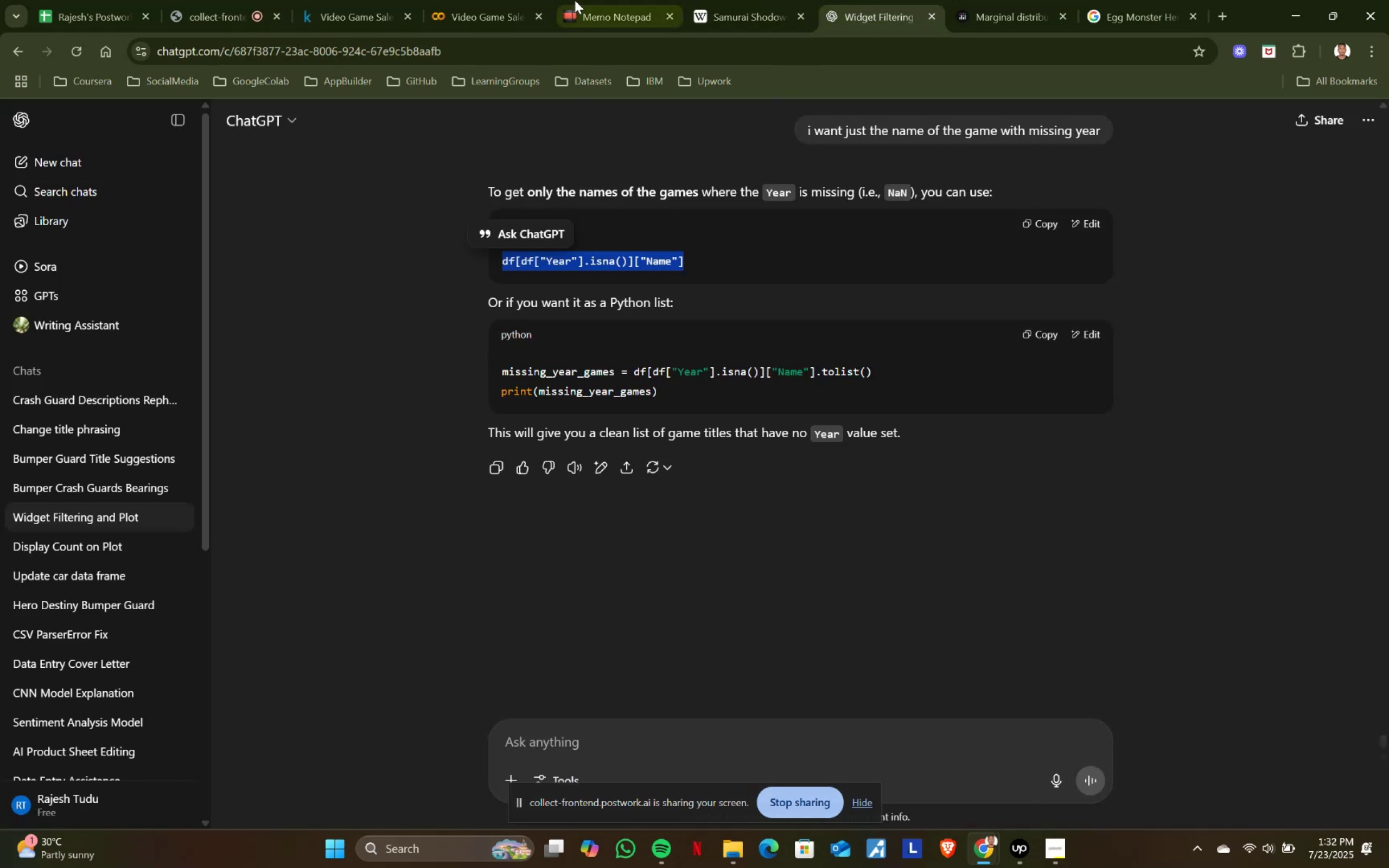 
left_click([597, 0])
 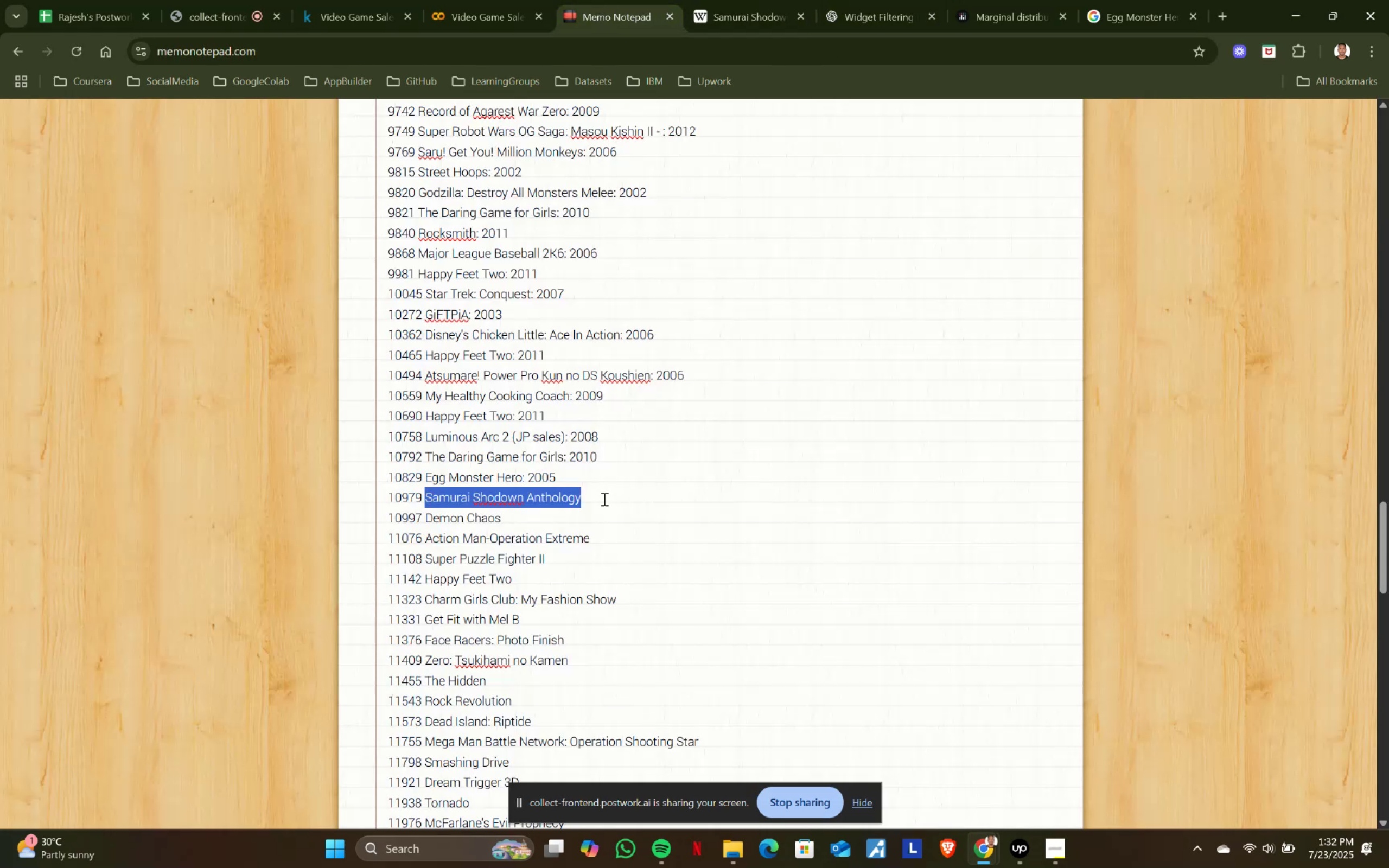 
left_click([603, 499])
 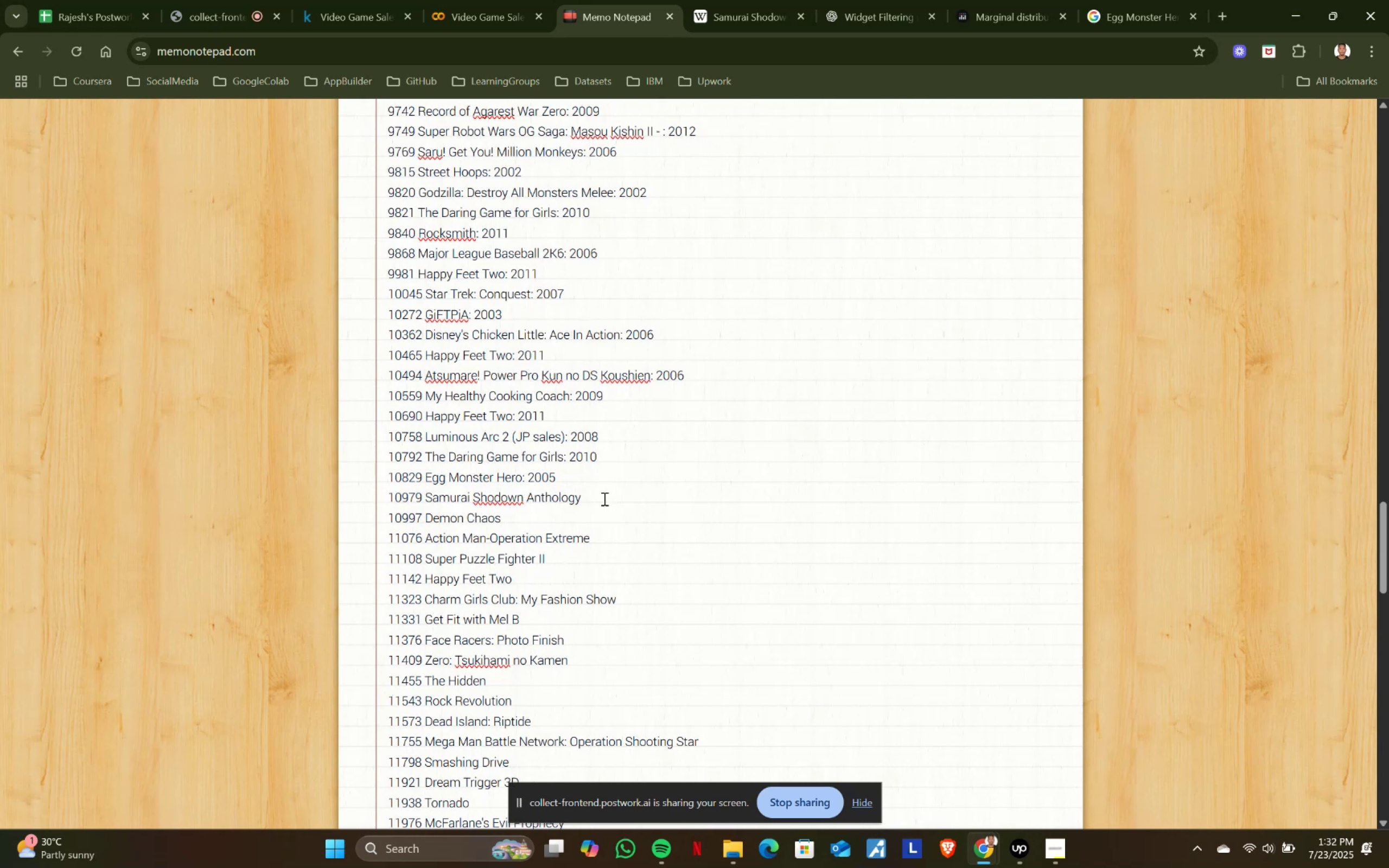 
key(Shift+ShiftRight)
 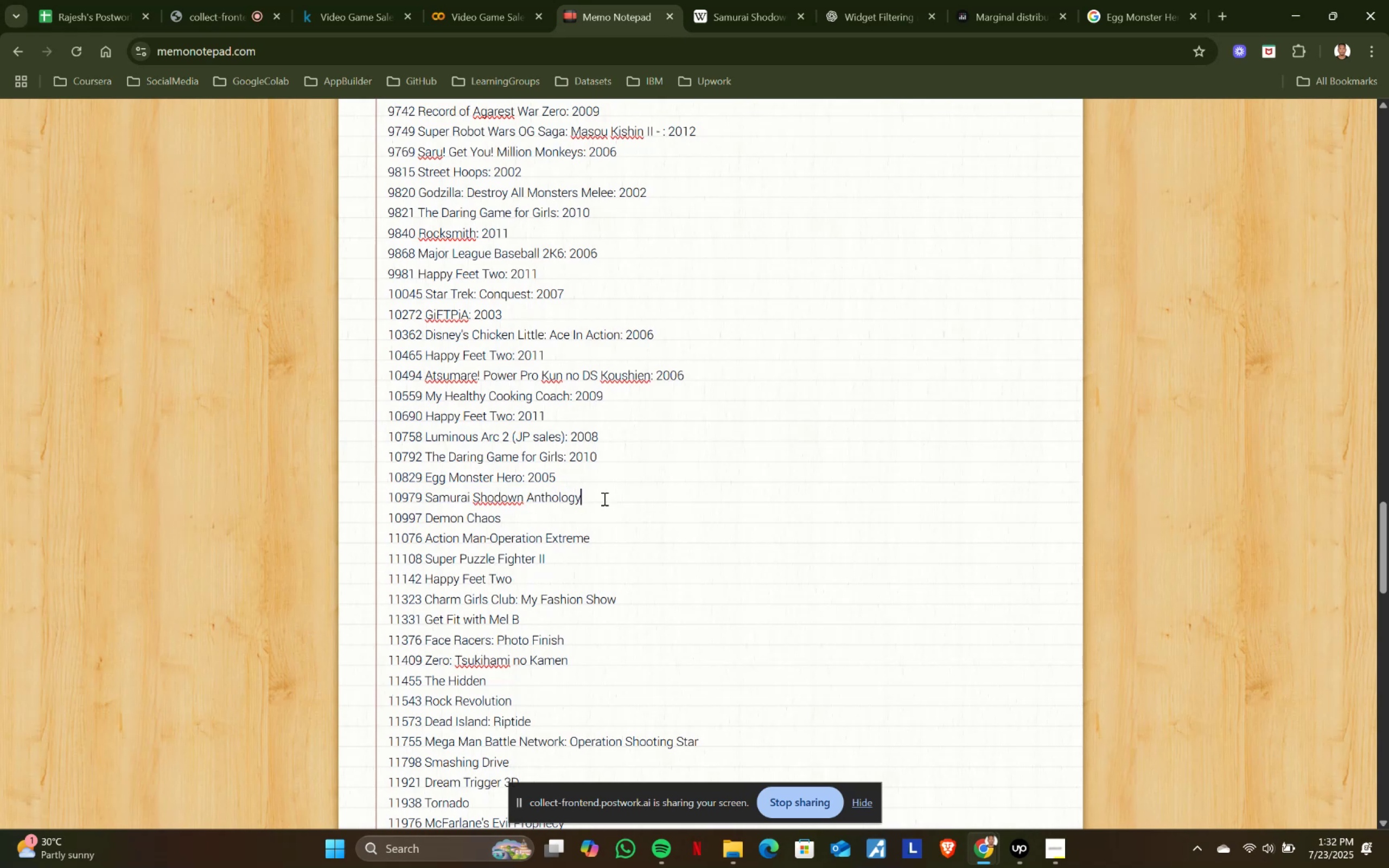 
key(Shift+Semicolon)
 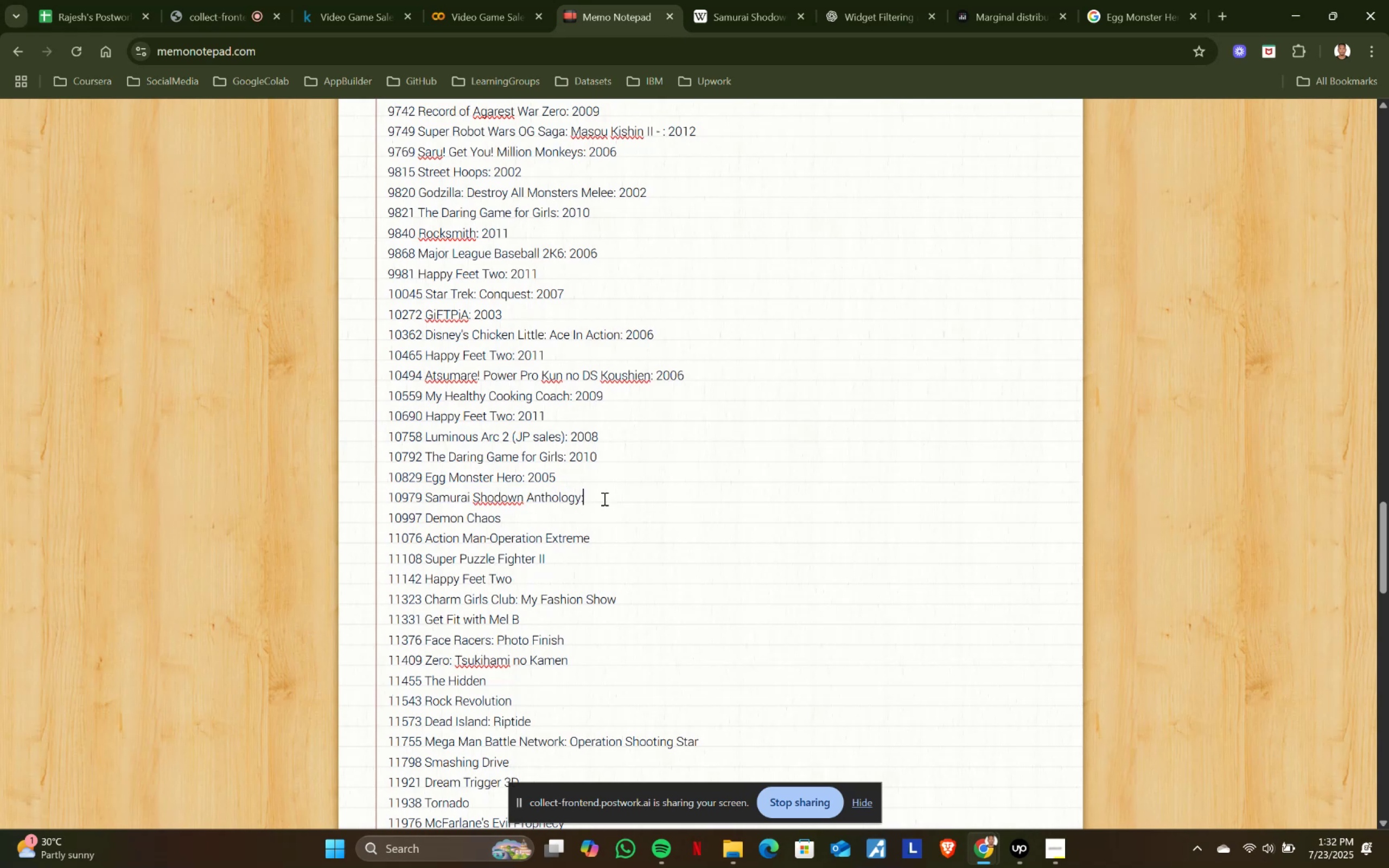 
key(Space)
 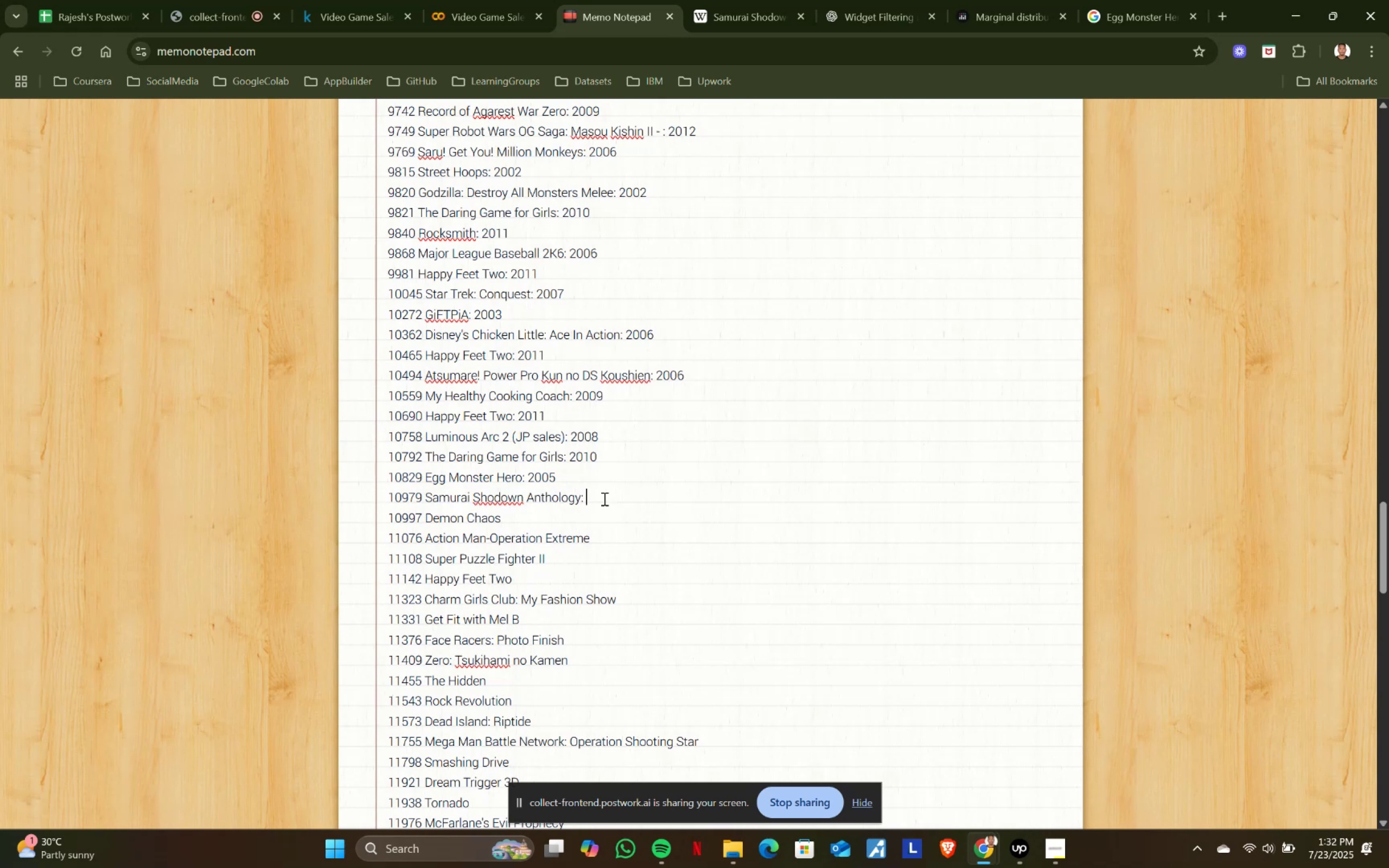 
key(Control+ControlLeft)
 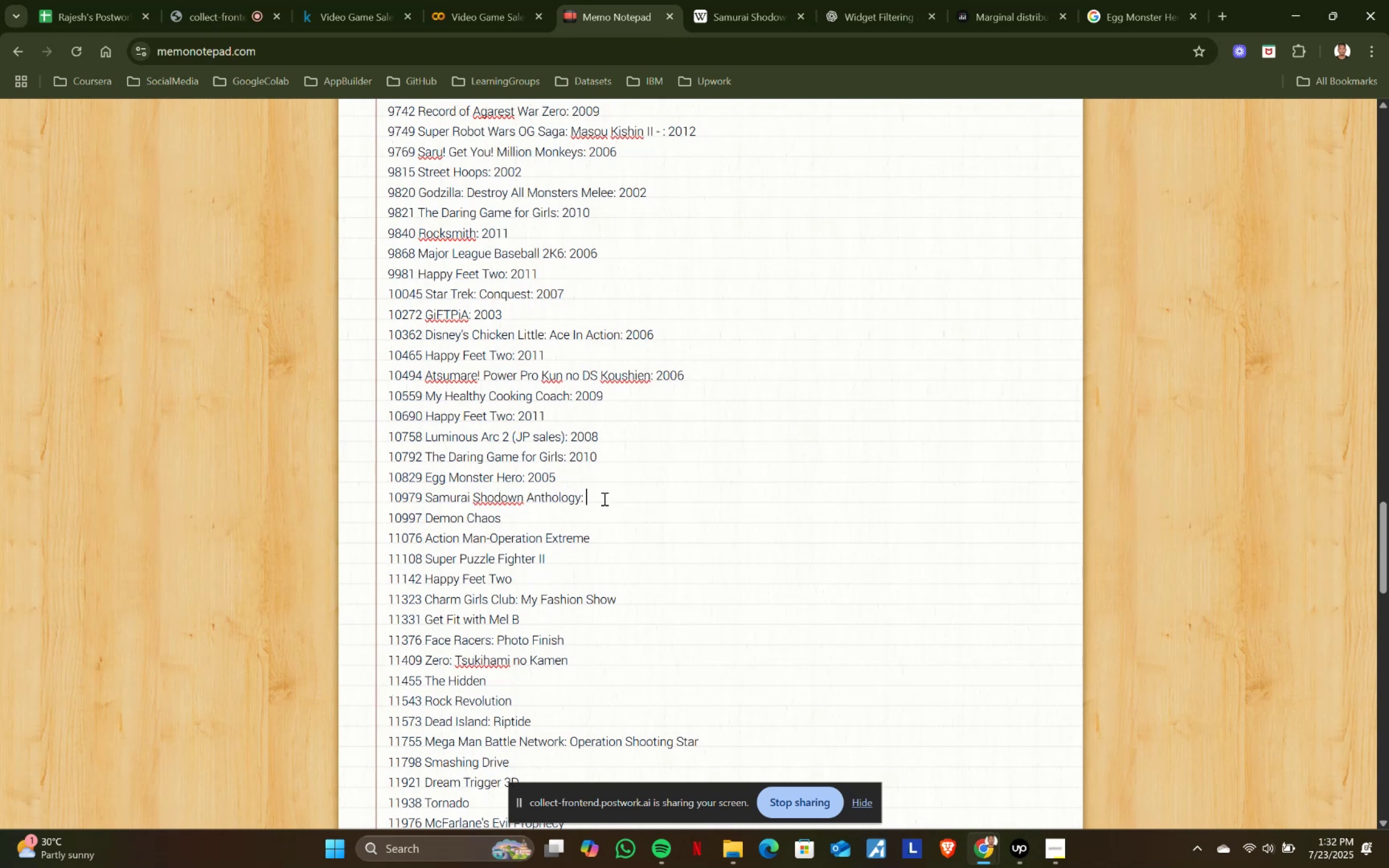 
key(Control+V)
 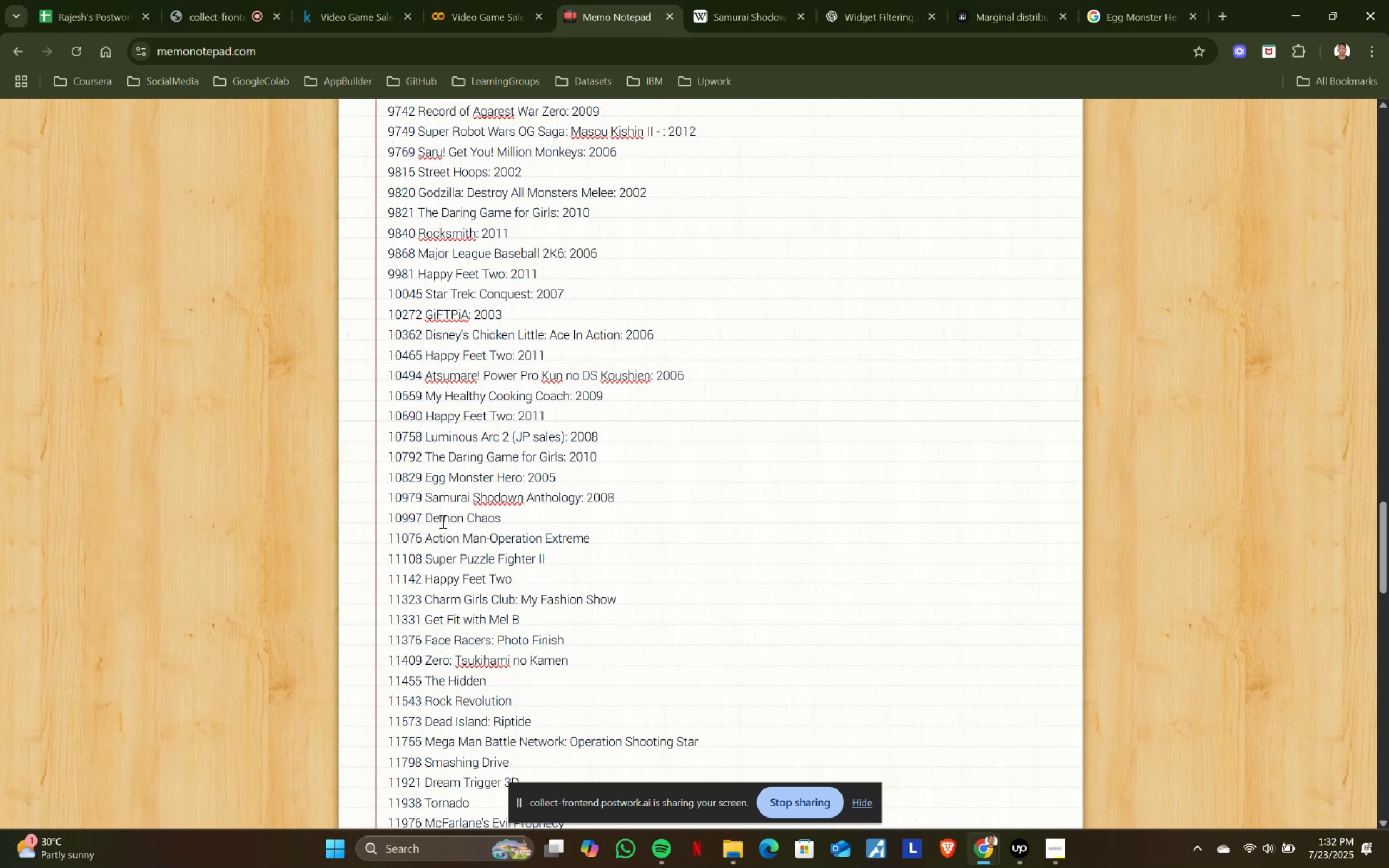 
left_click_drag(start_coordinate=[425, 516], to_coordinate=[560, 515])
 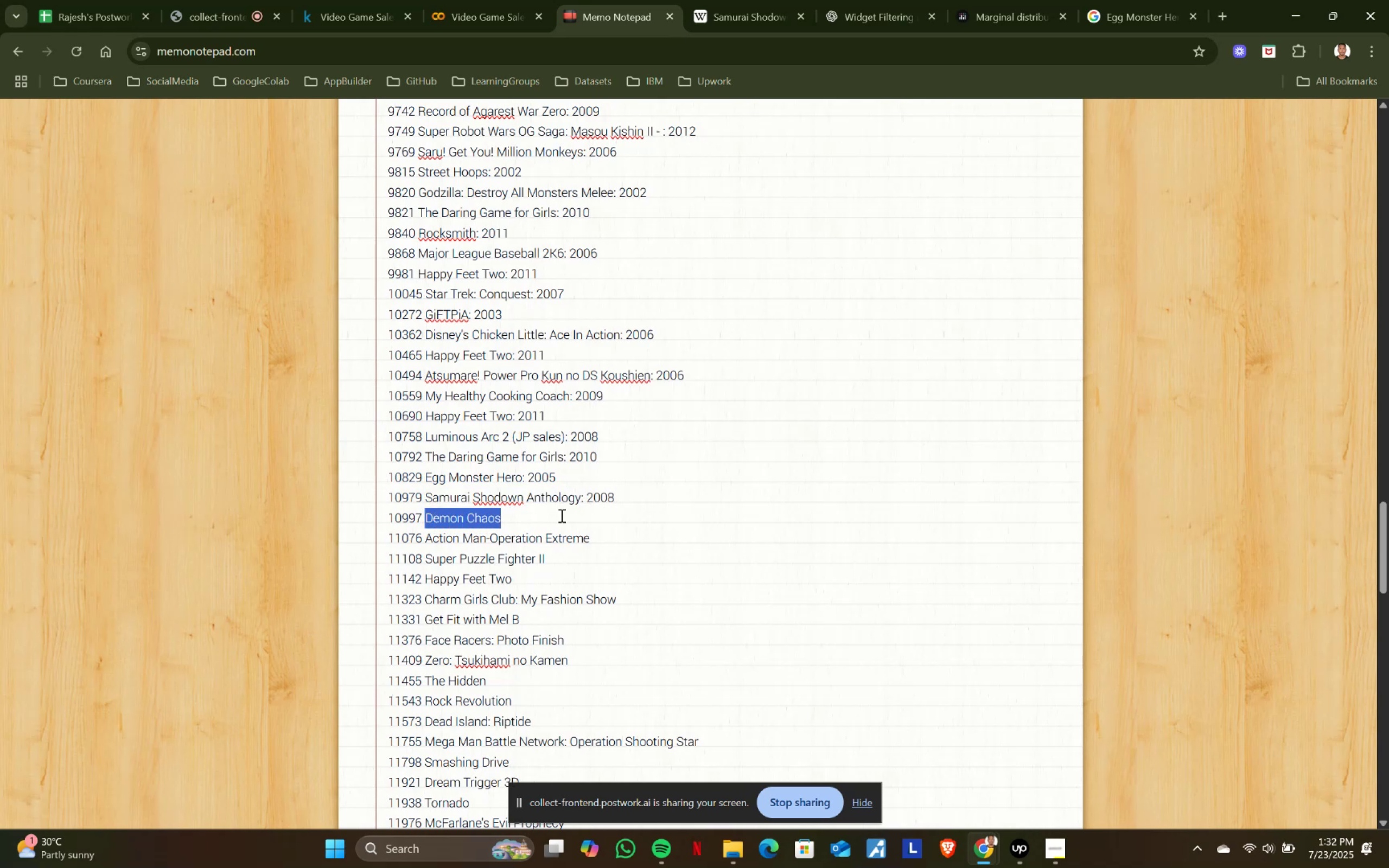 
key(Control+ControlLeft)
 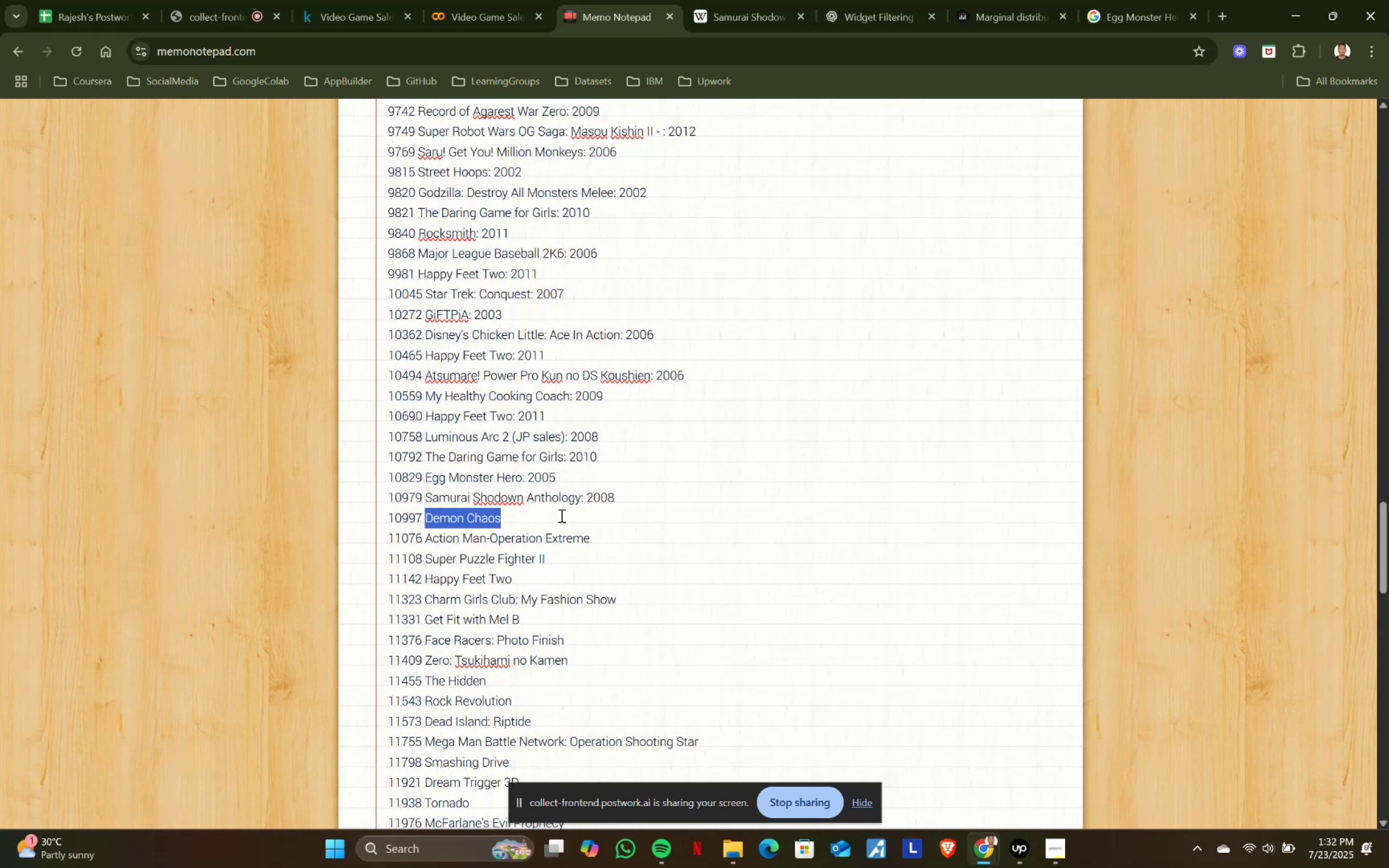 
key(Control+C)
 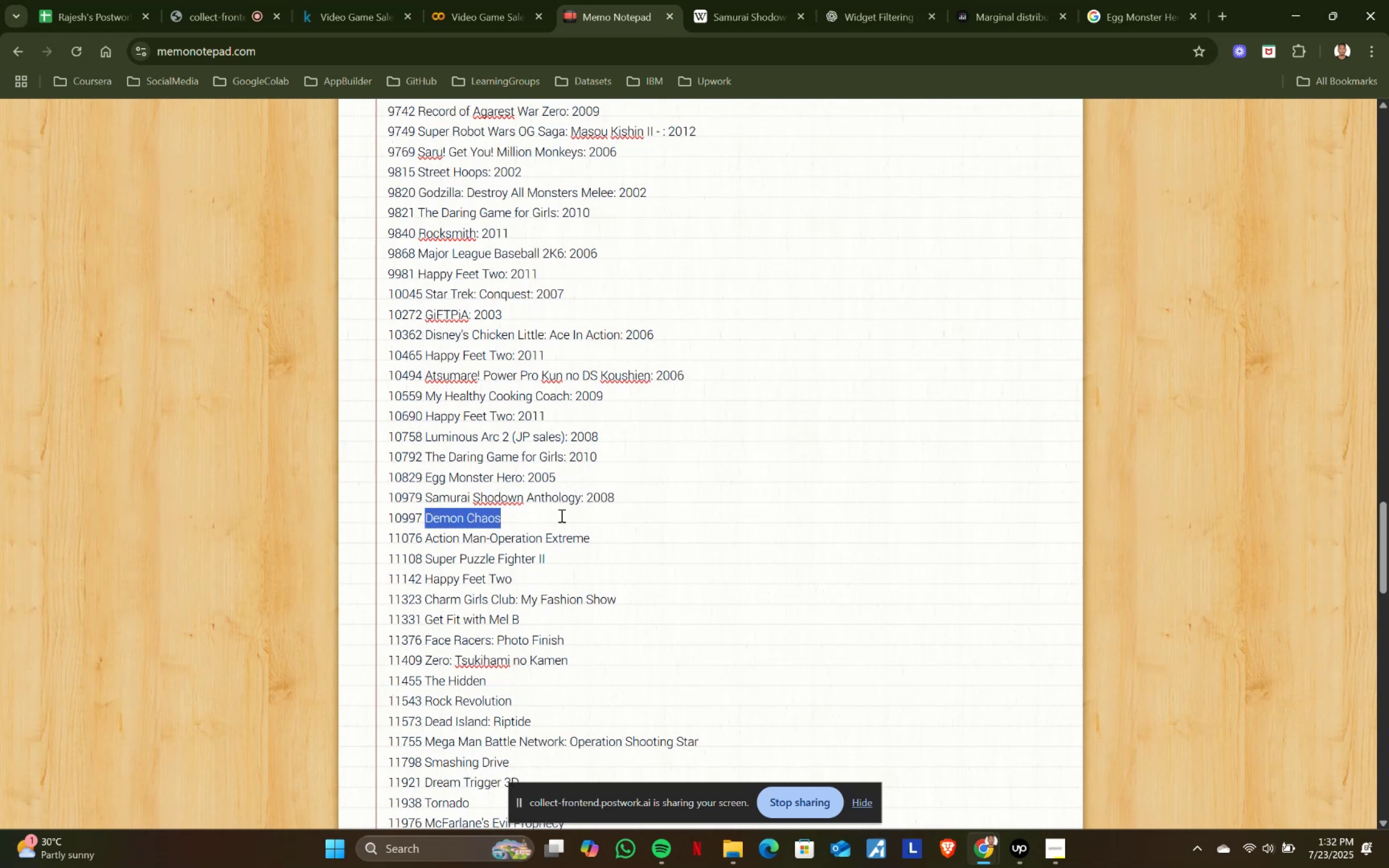 
key(Control+ControlLeft)
 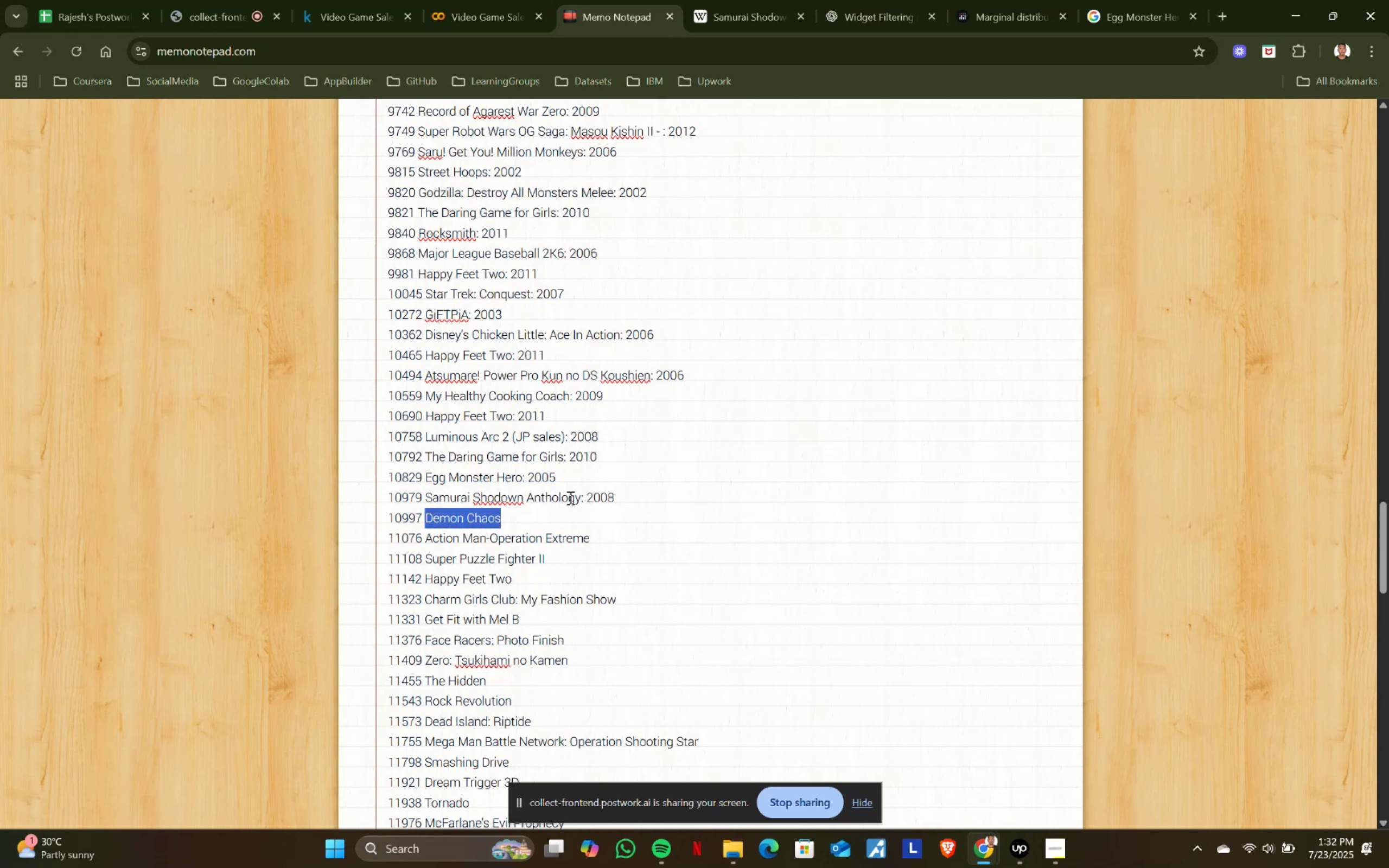 
key(Control+C)
 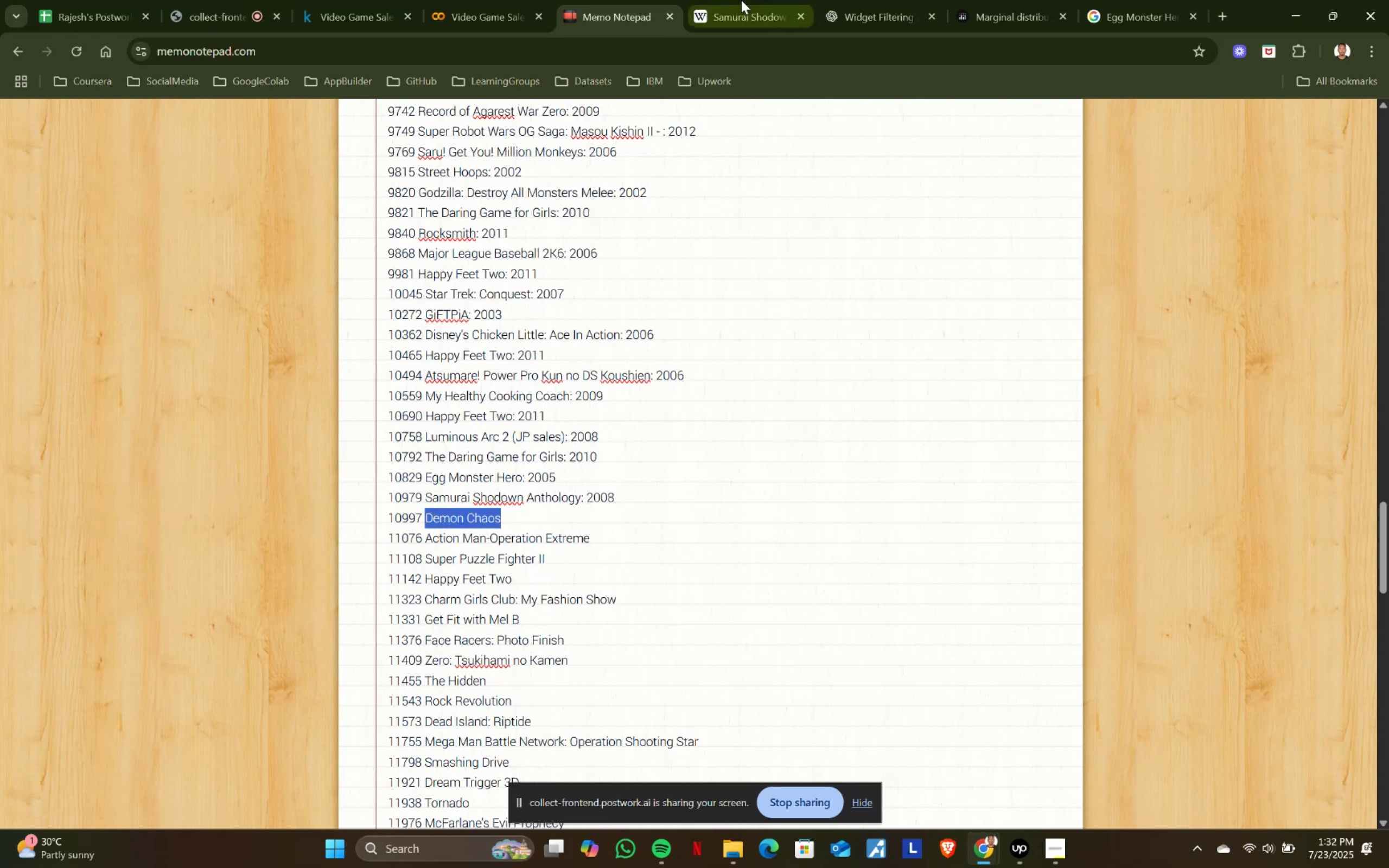 
left_click([741, 0])
 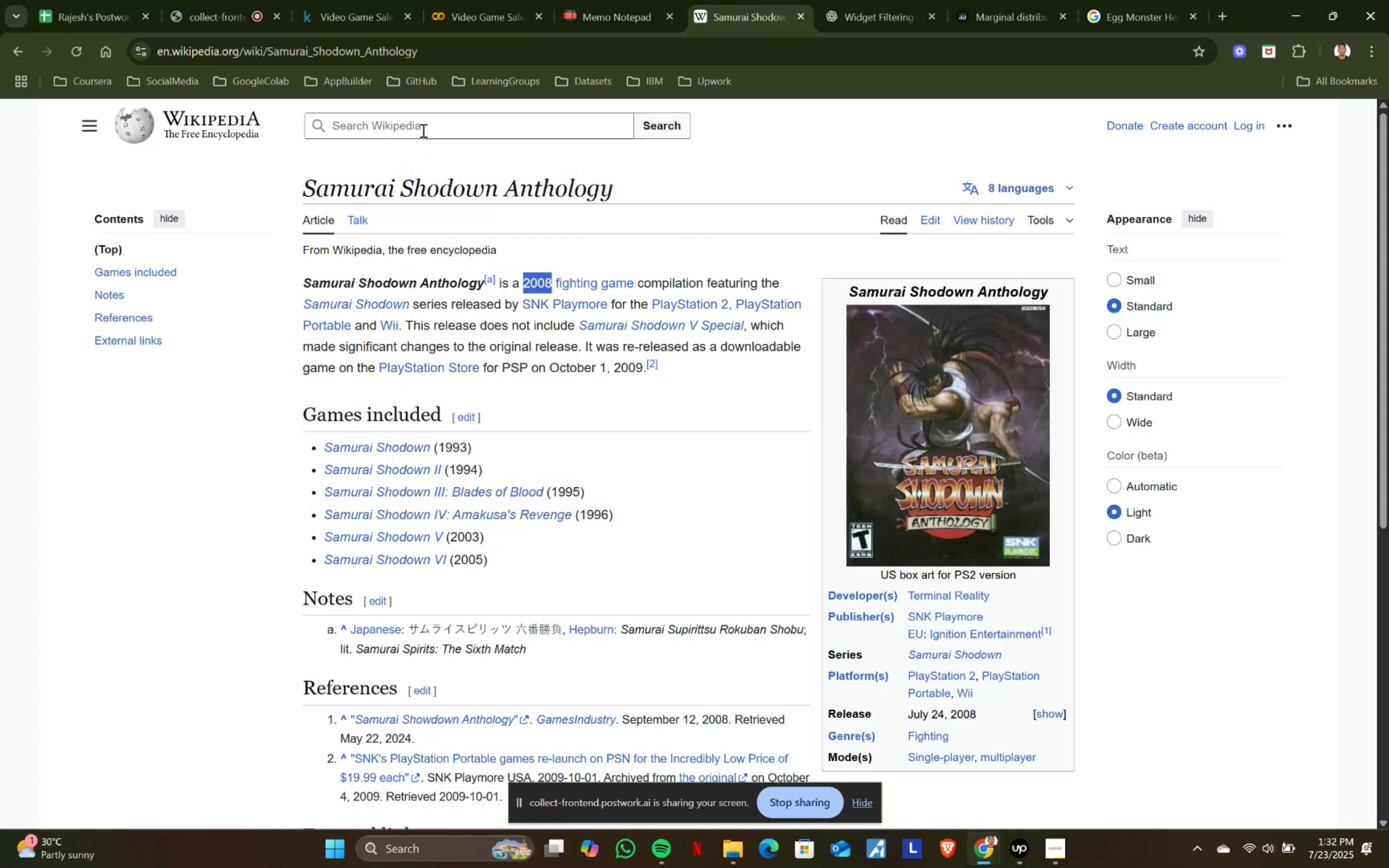 
left_click([422, 130])
 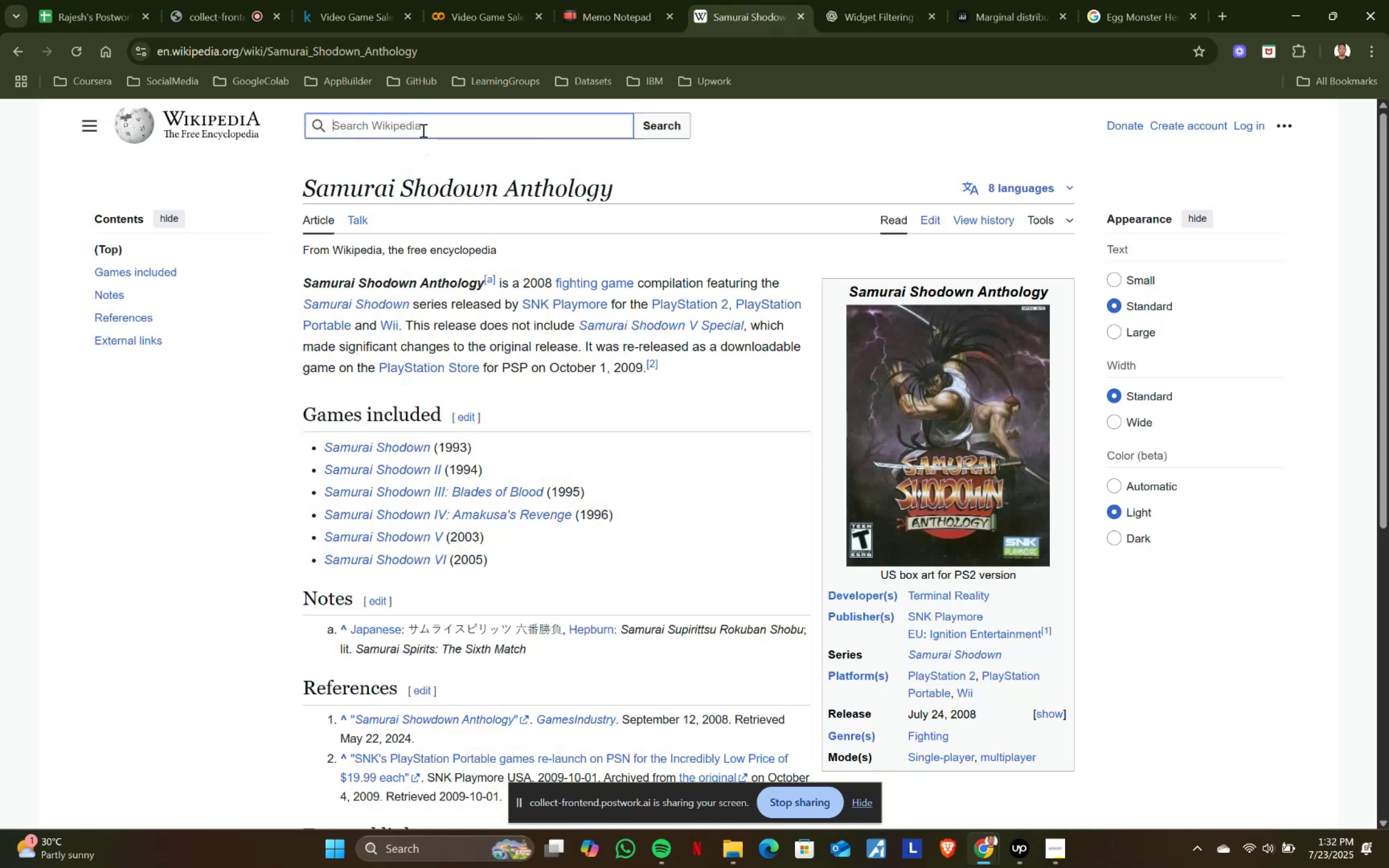 
key(Control+V)
 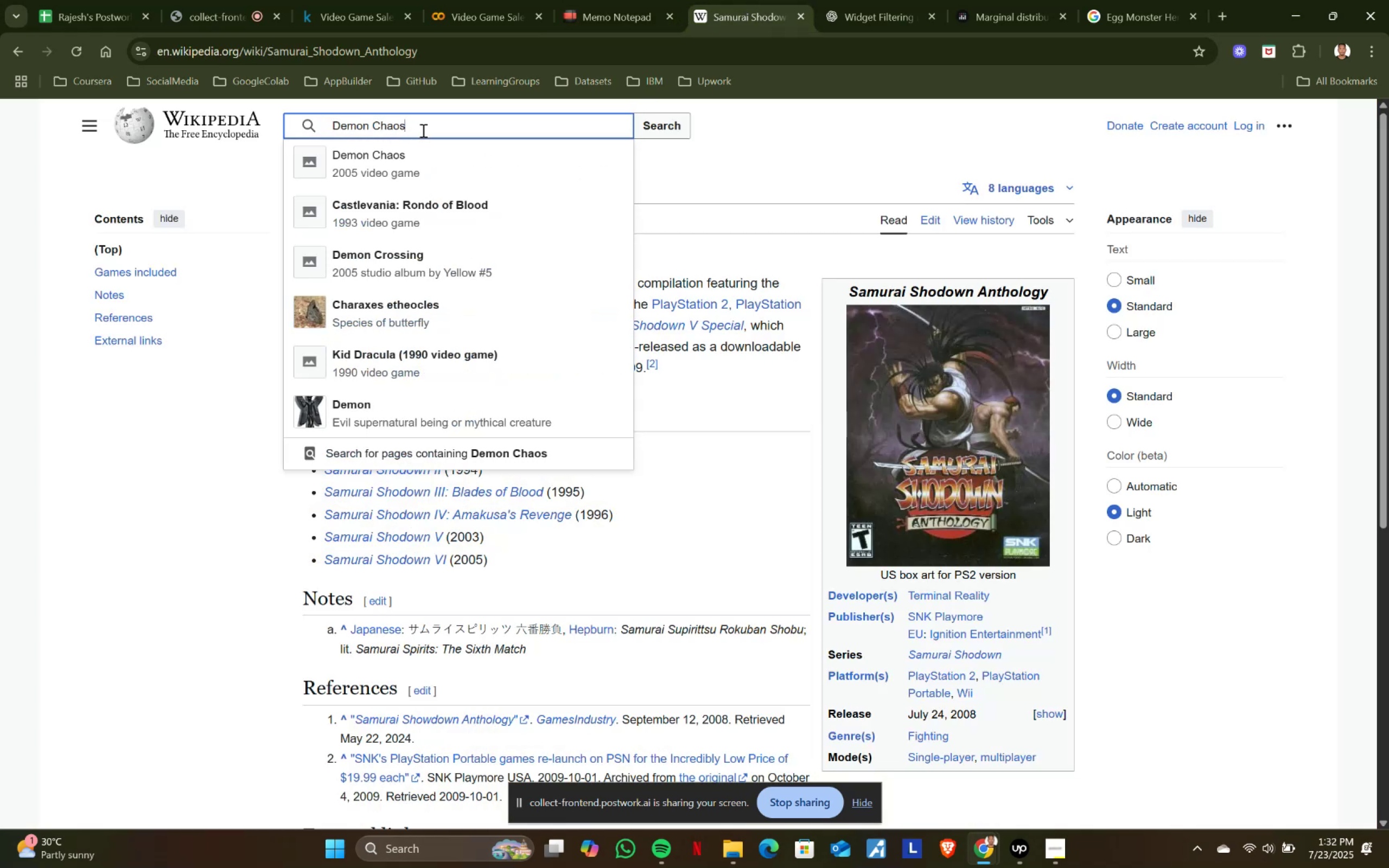 
left_click([412, 149])
 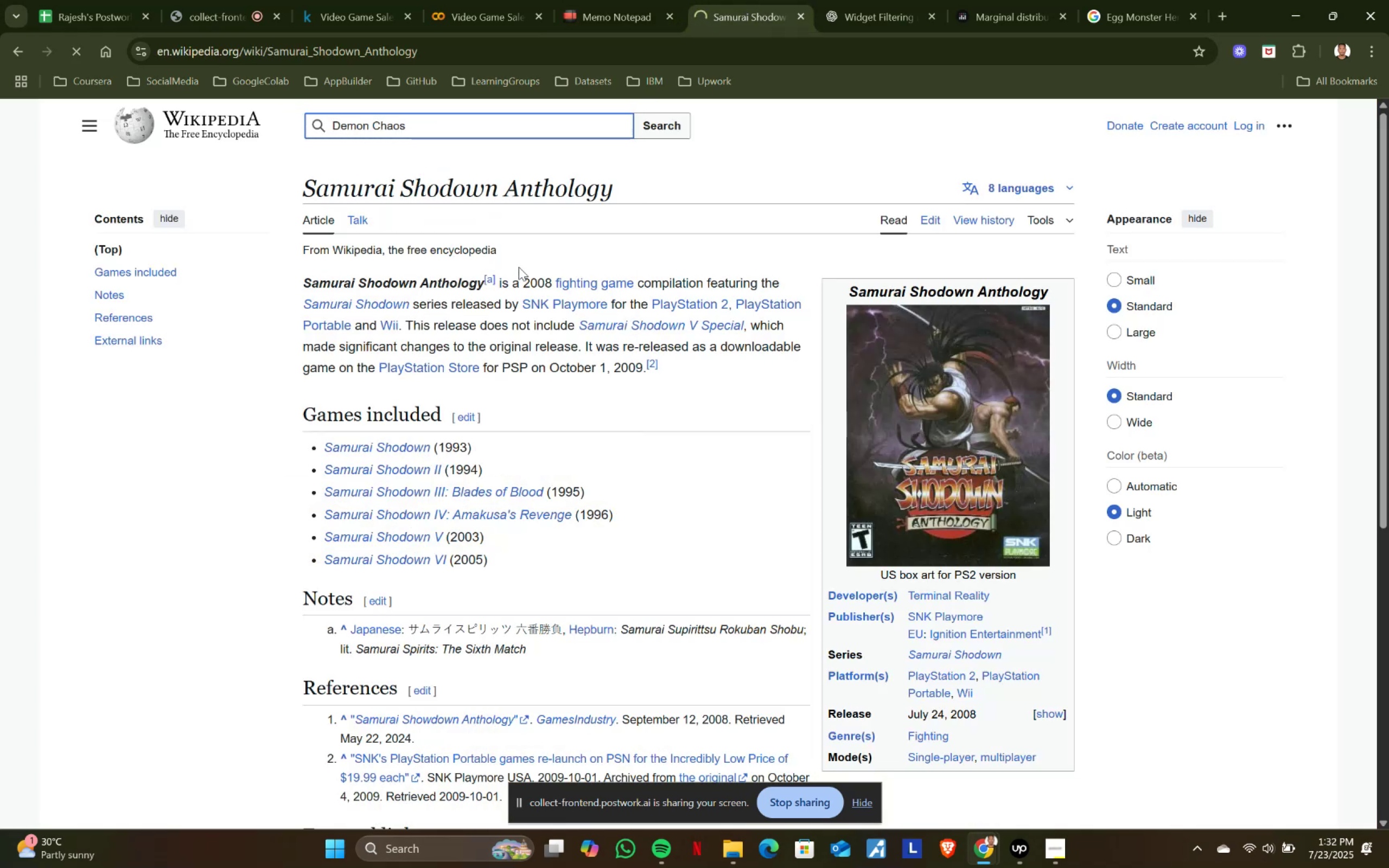 
left_click([619, 0])
 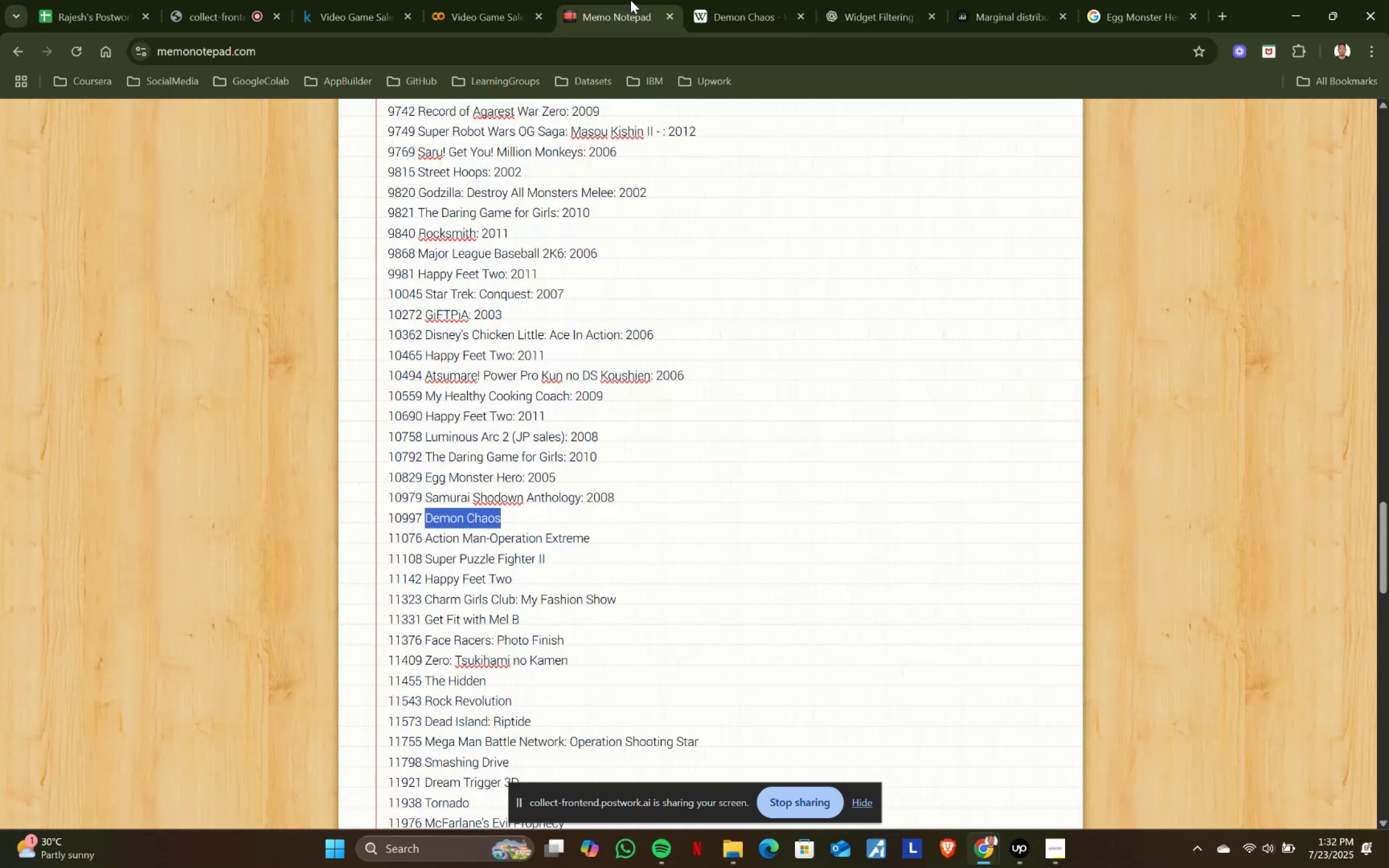 
left_click([721, 0])
 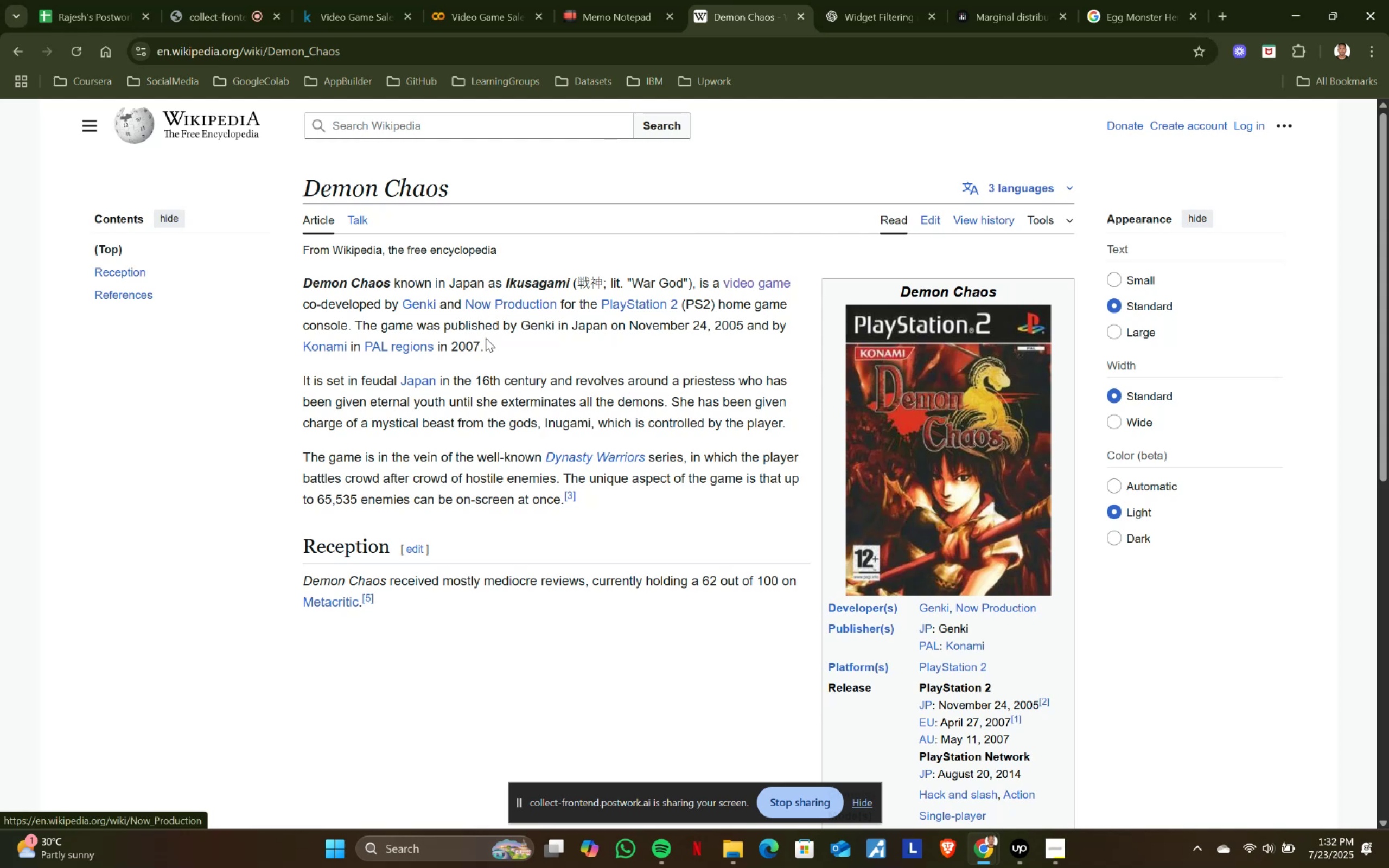 
scroll: coordinate [911, 519], scroll_direction: down, amount: 1.0
 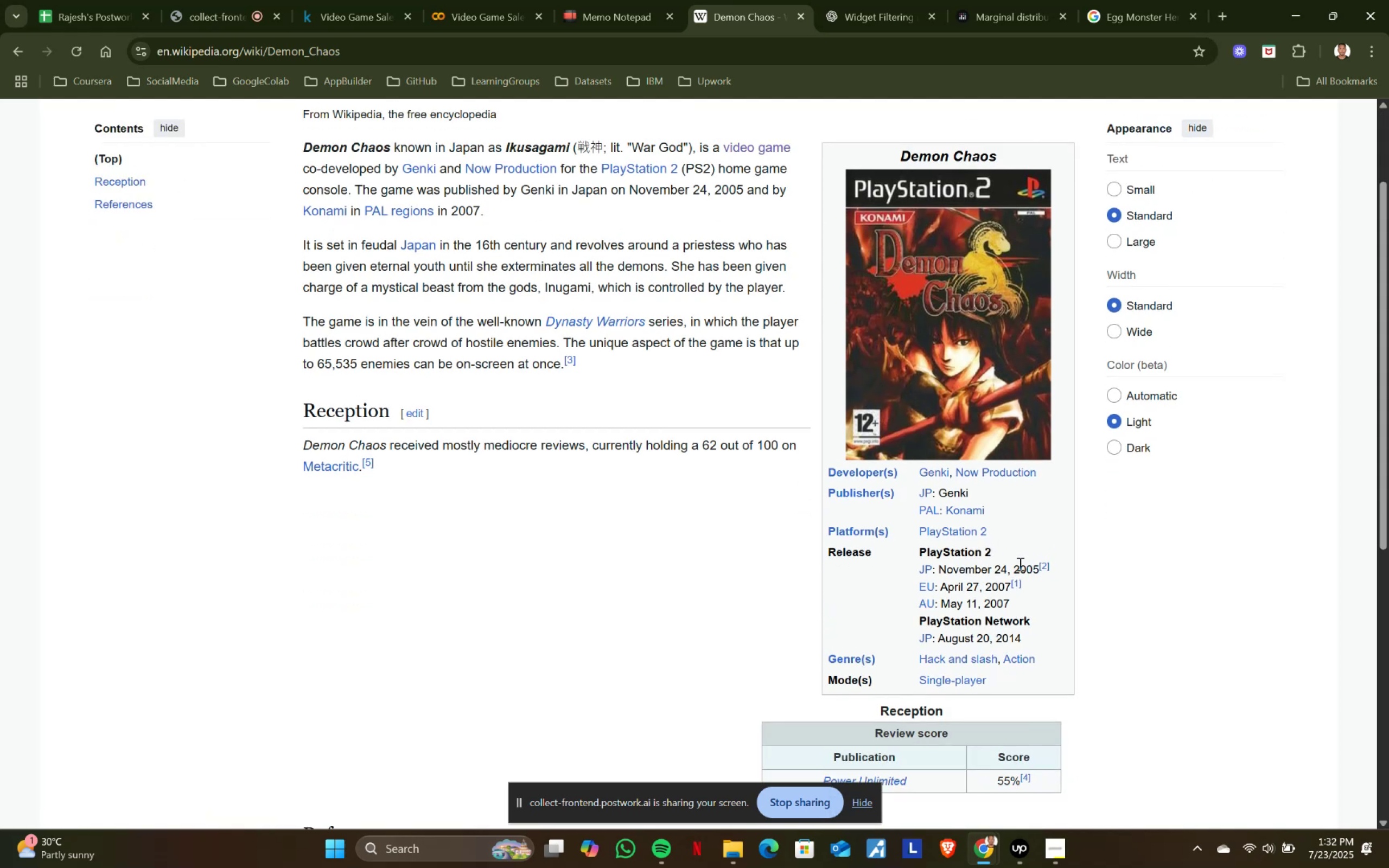 
left_click_drag(start_coordinate=[1018, 564], to_coordinate=[1027, 565])
 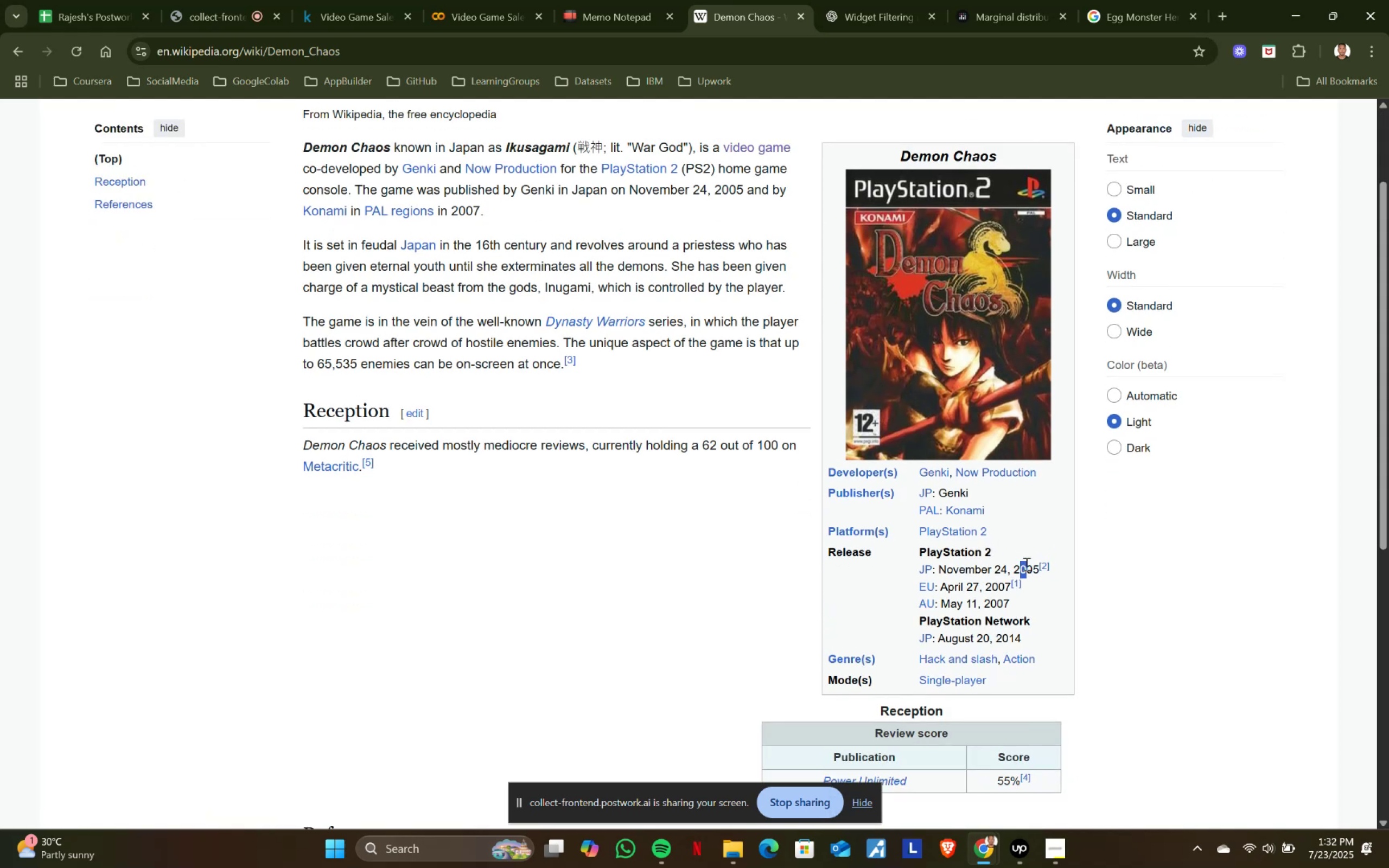 
left_click([1025, 564])
 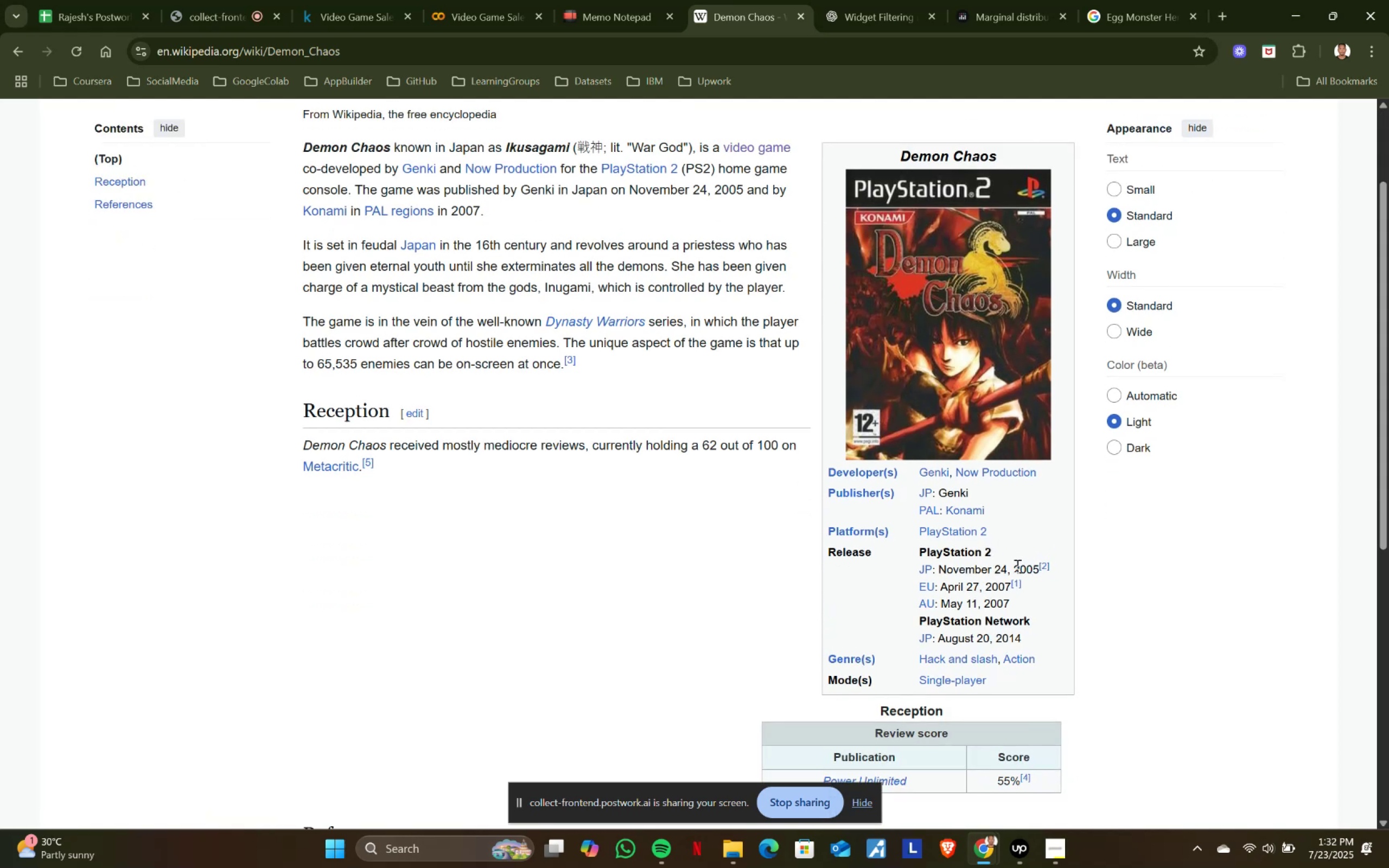 
left_click_drag(start_coordinate=[1014, 565], to_coordinate=[1037, 569])
 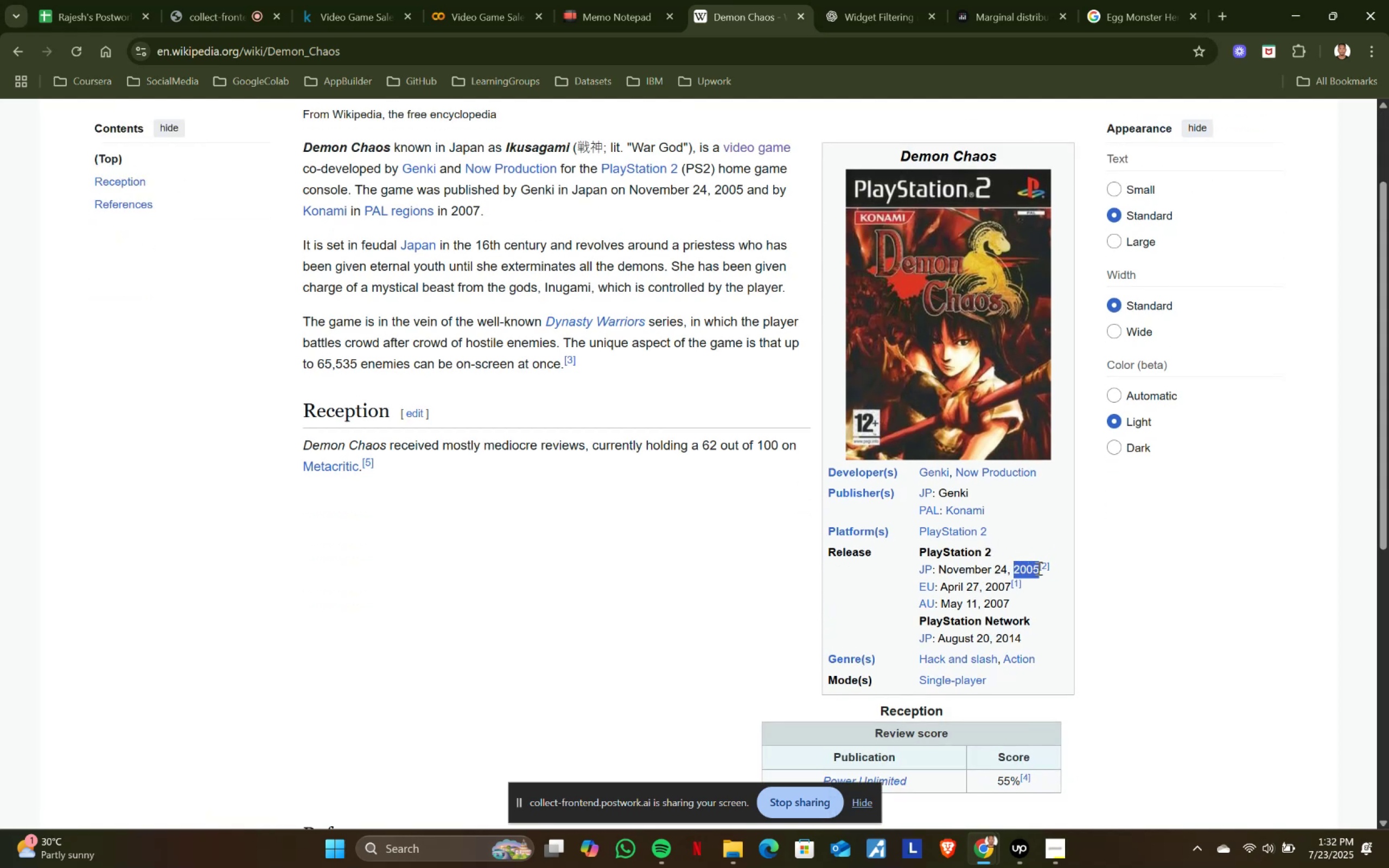 
key(Control+ControlLeft)
 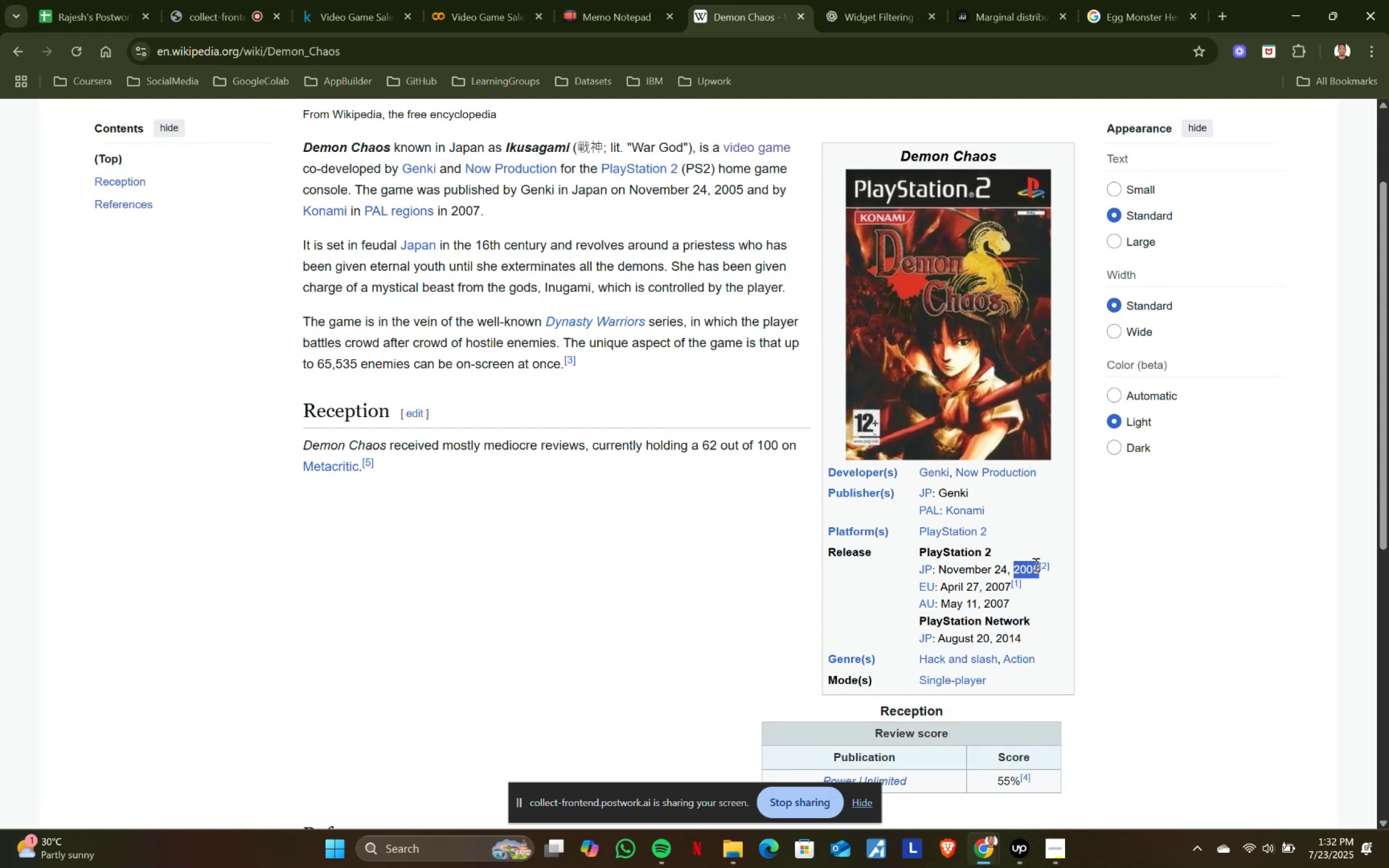 
key(Control+C)
 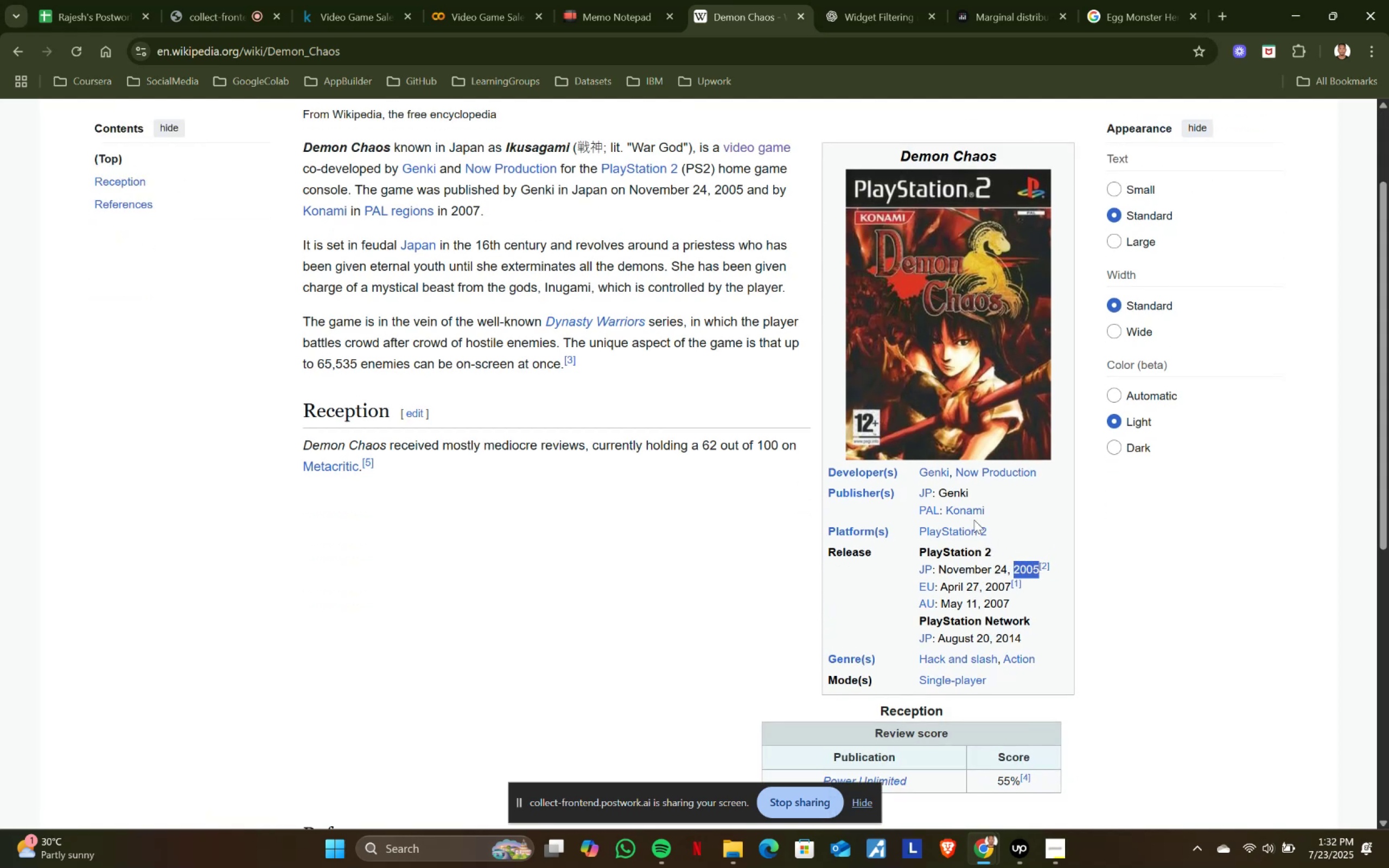 
key(Control+ControlLeft)
 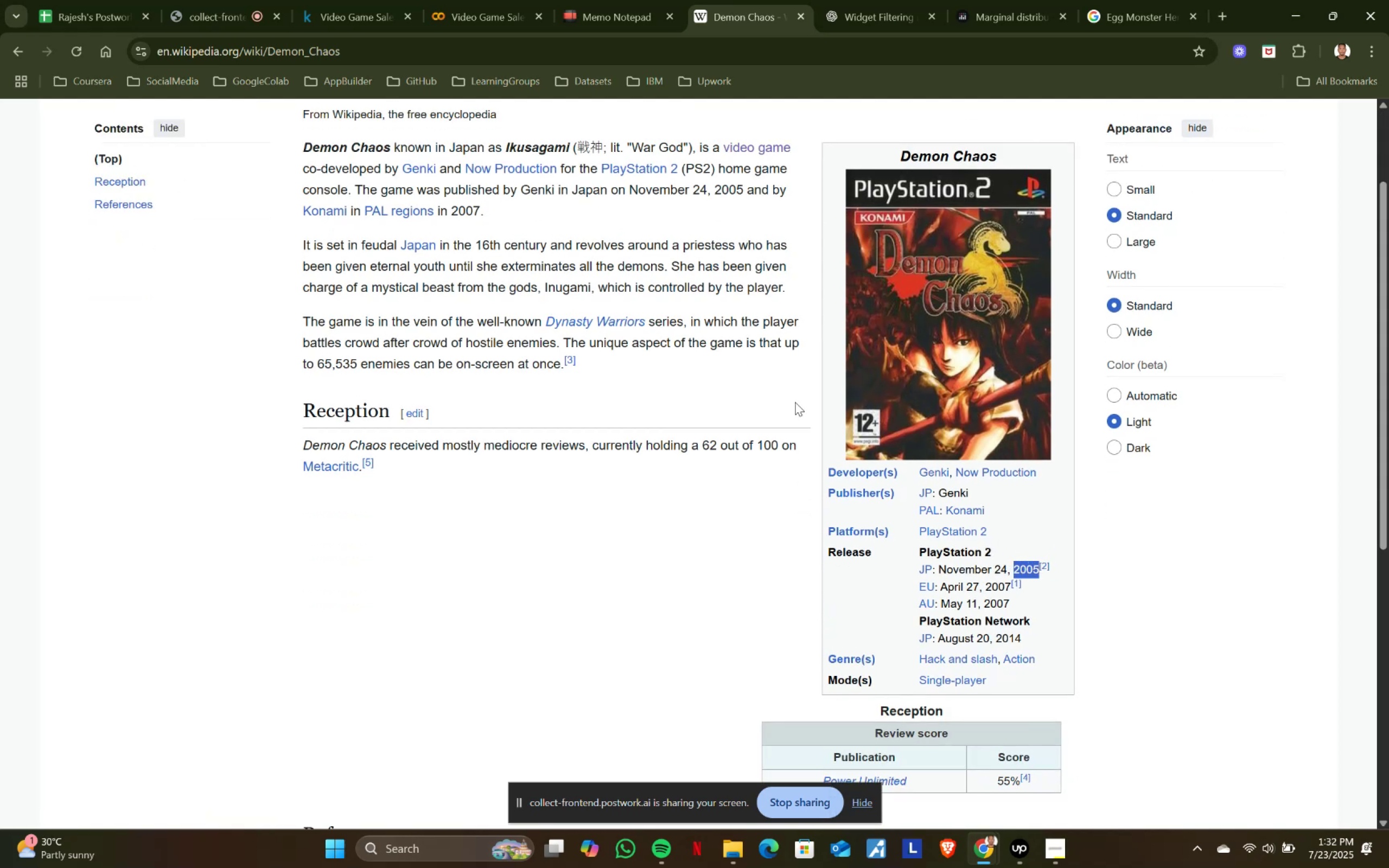 
key(Control+C)
 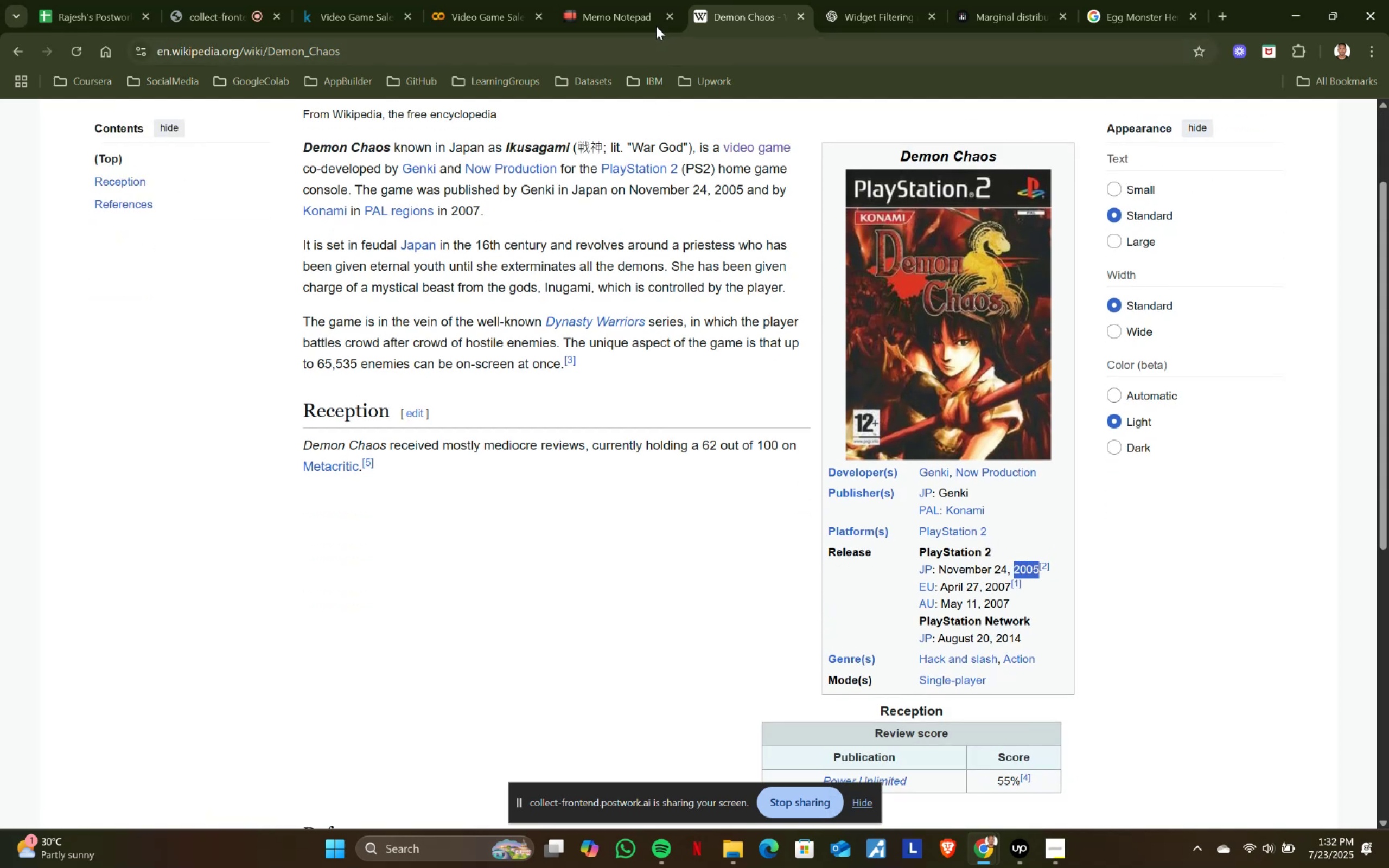 
left_click([602, 0])
 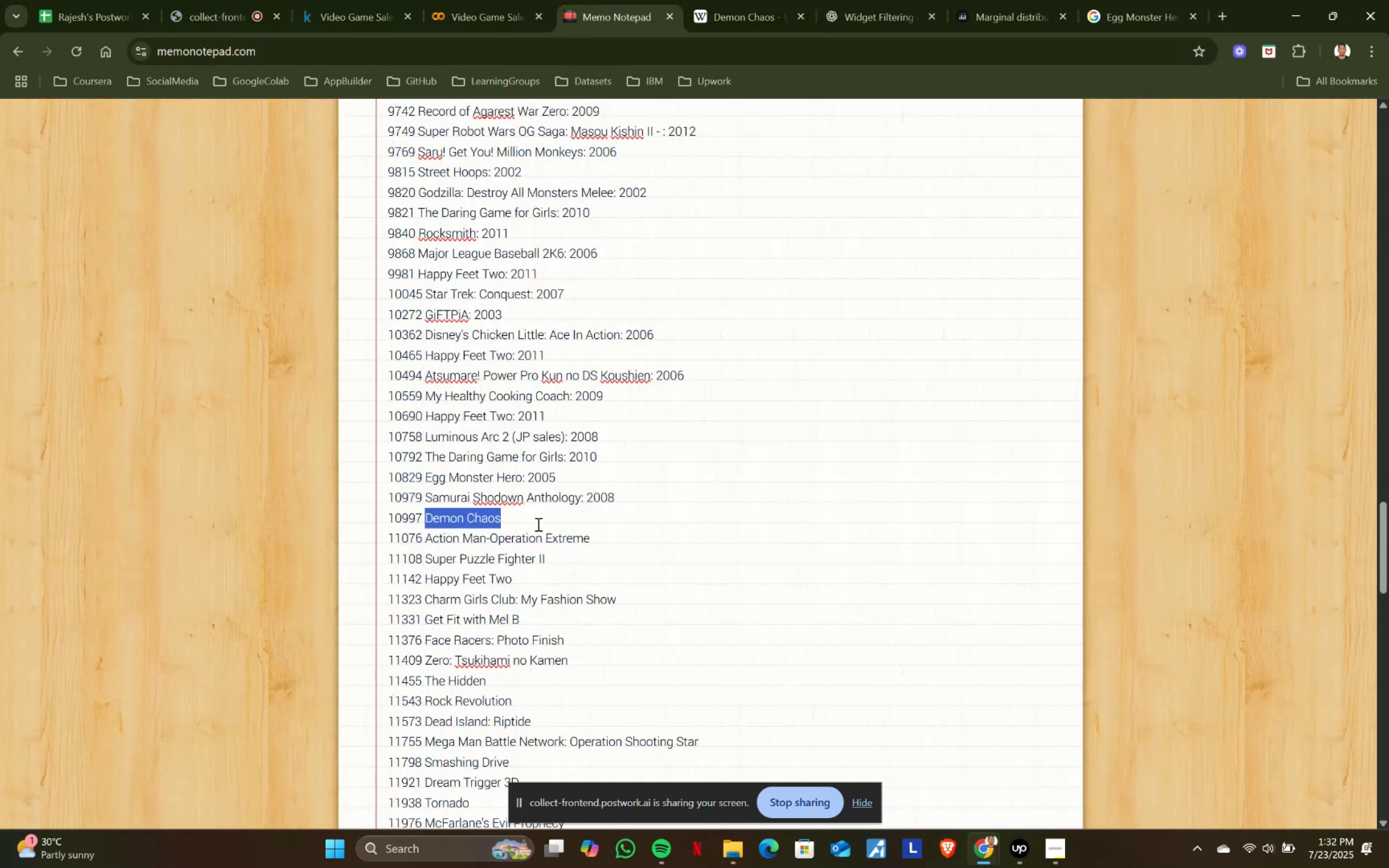 
left_click([540, 521])
 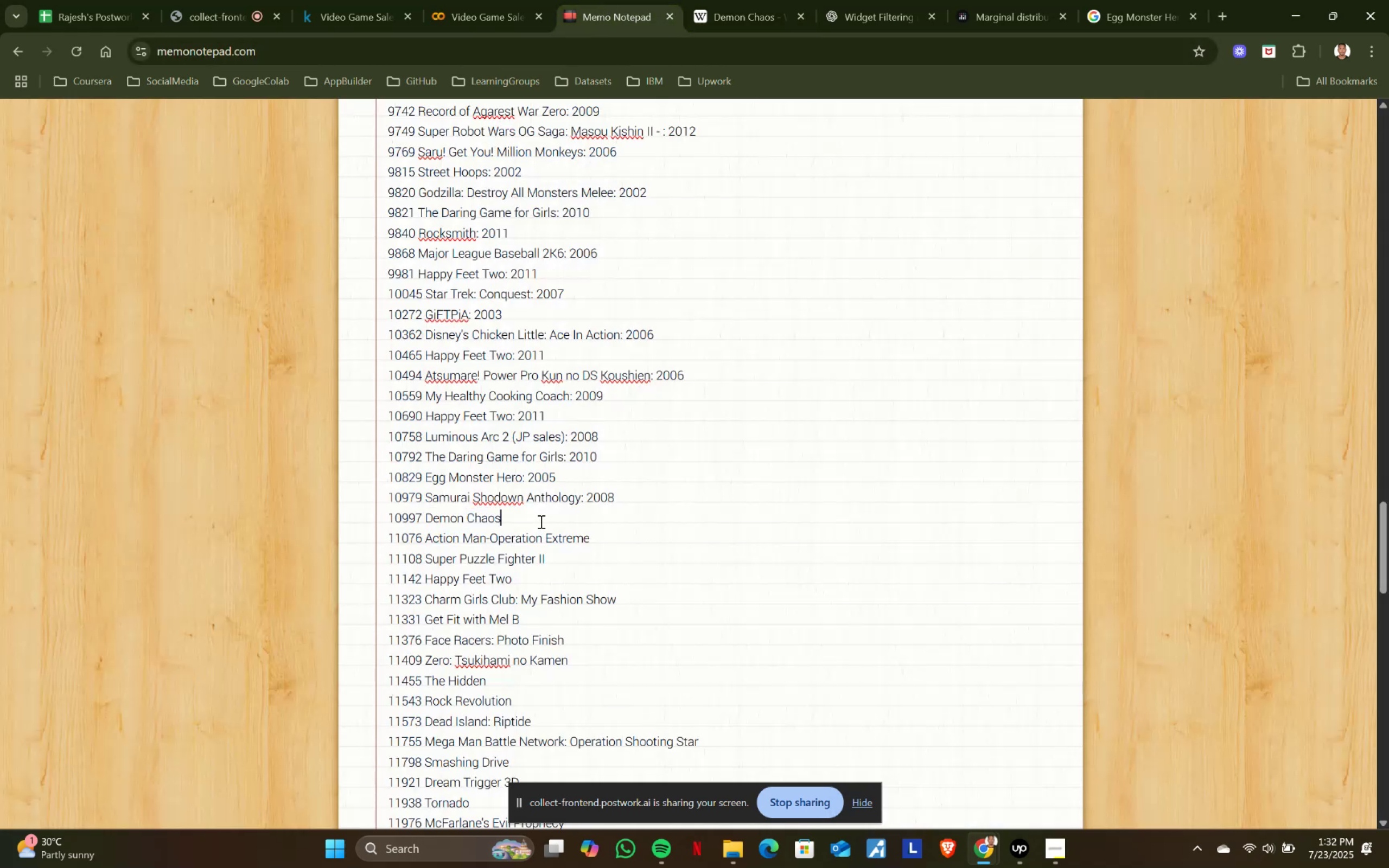 
key(Shift+ShiftRight)
 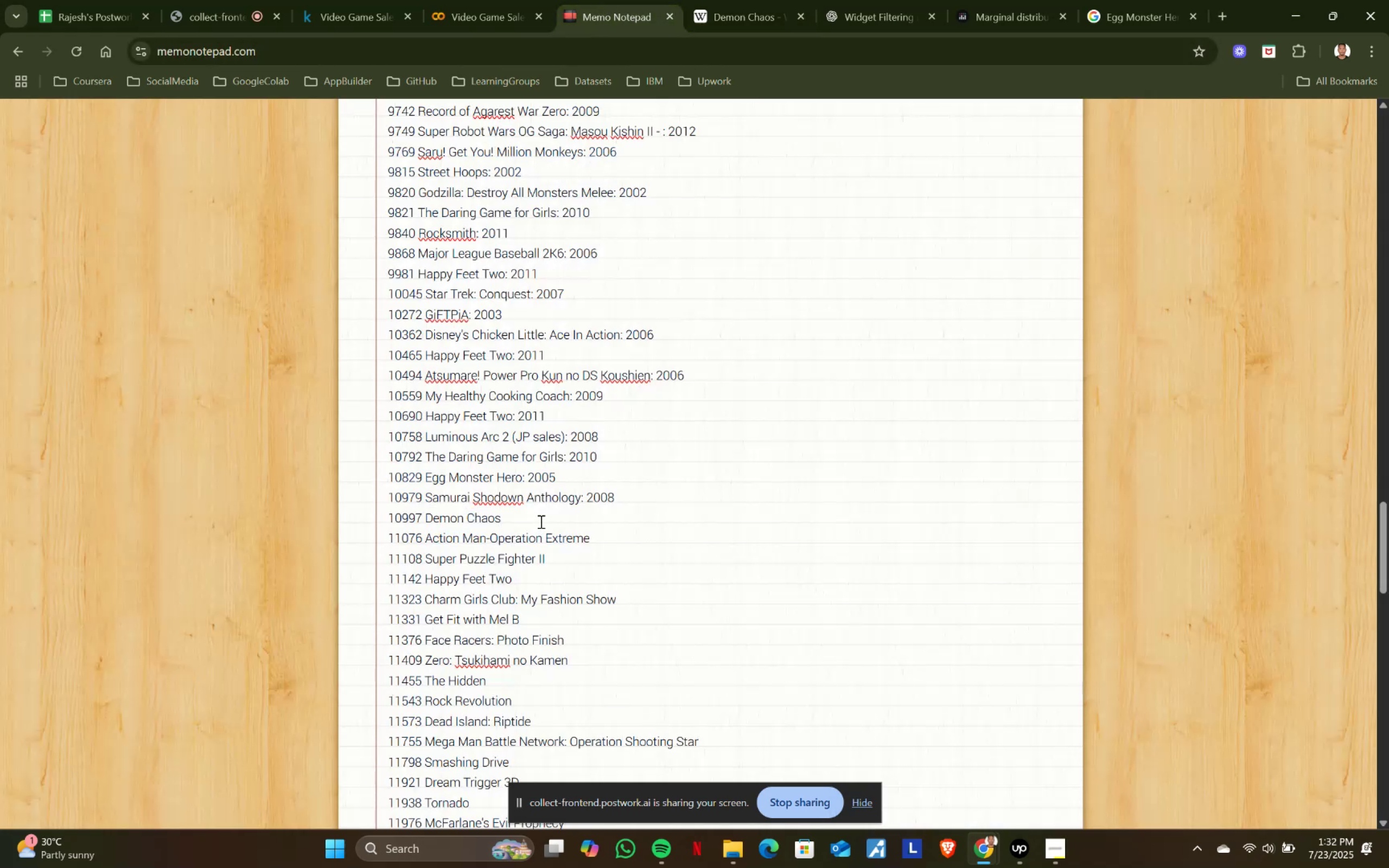 
key(Shift+Semicolon)
 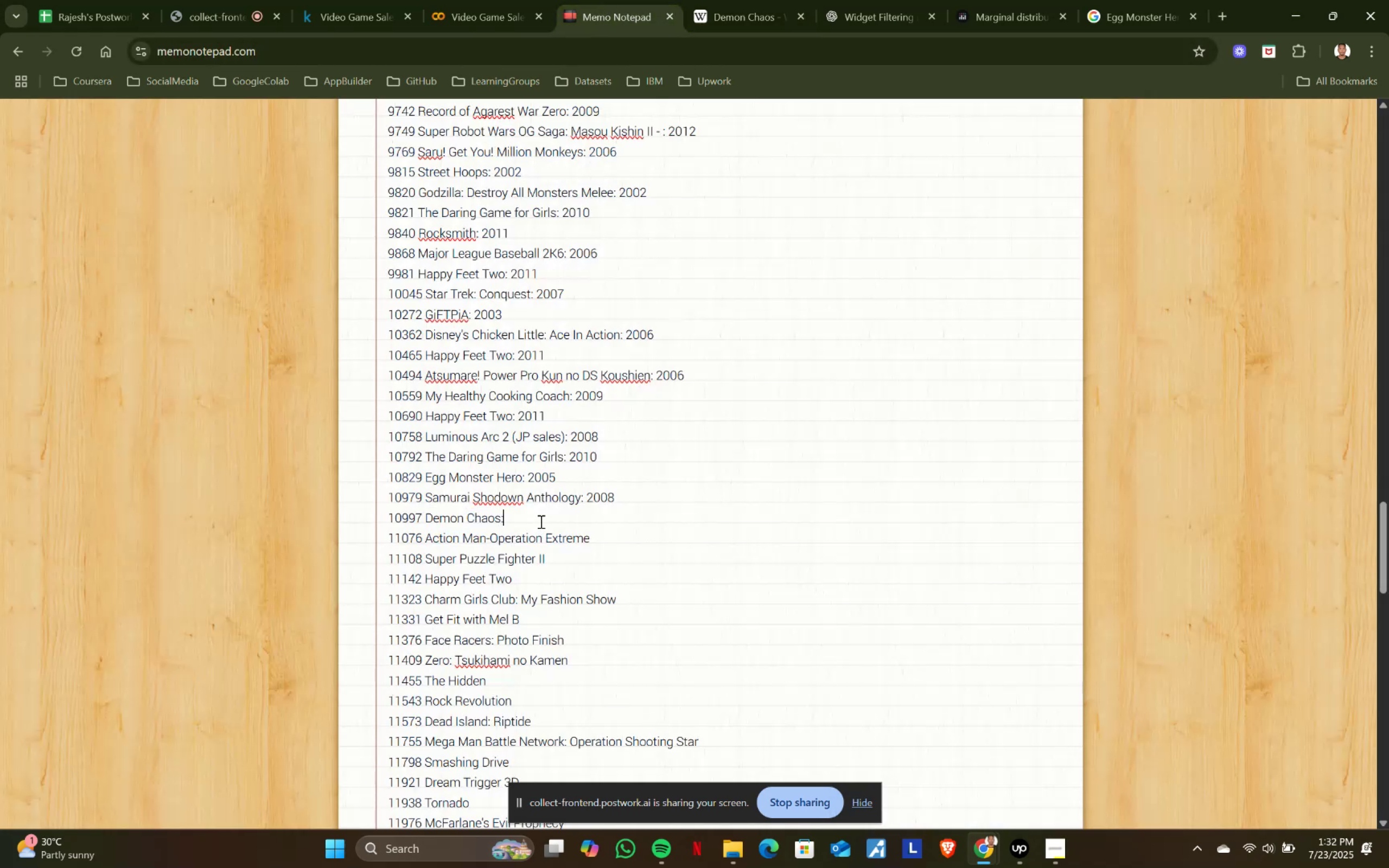 
key(Space)
 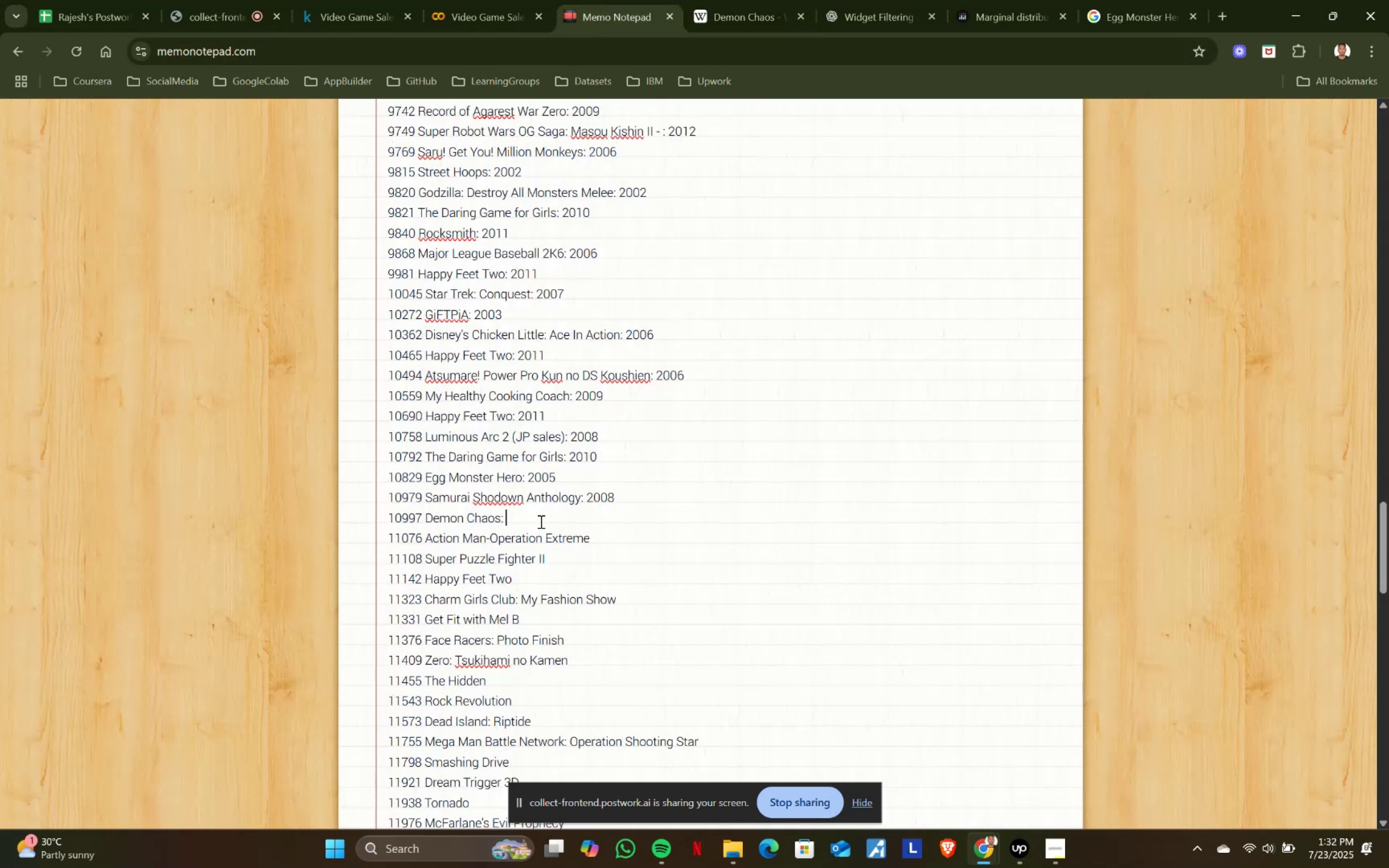 
key(Control+ControlLeft)
 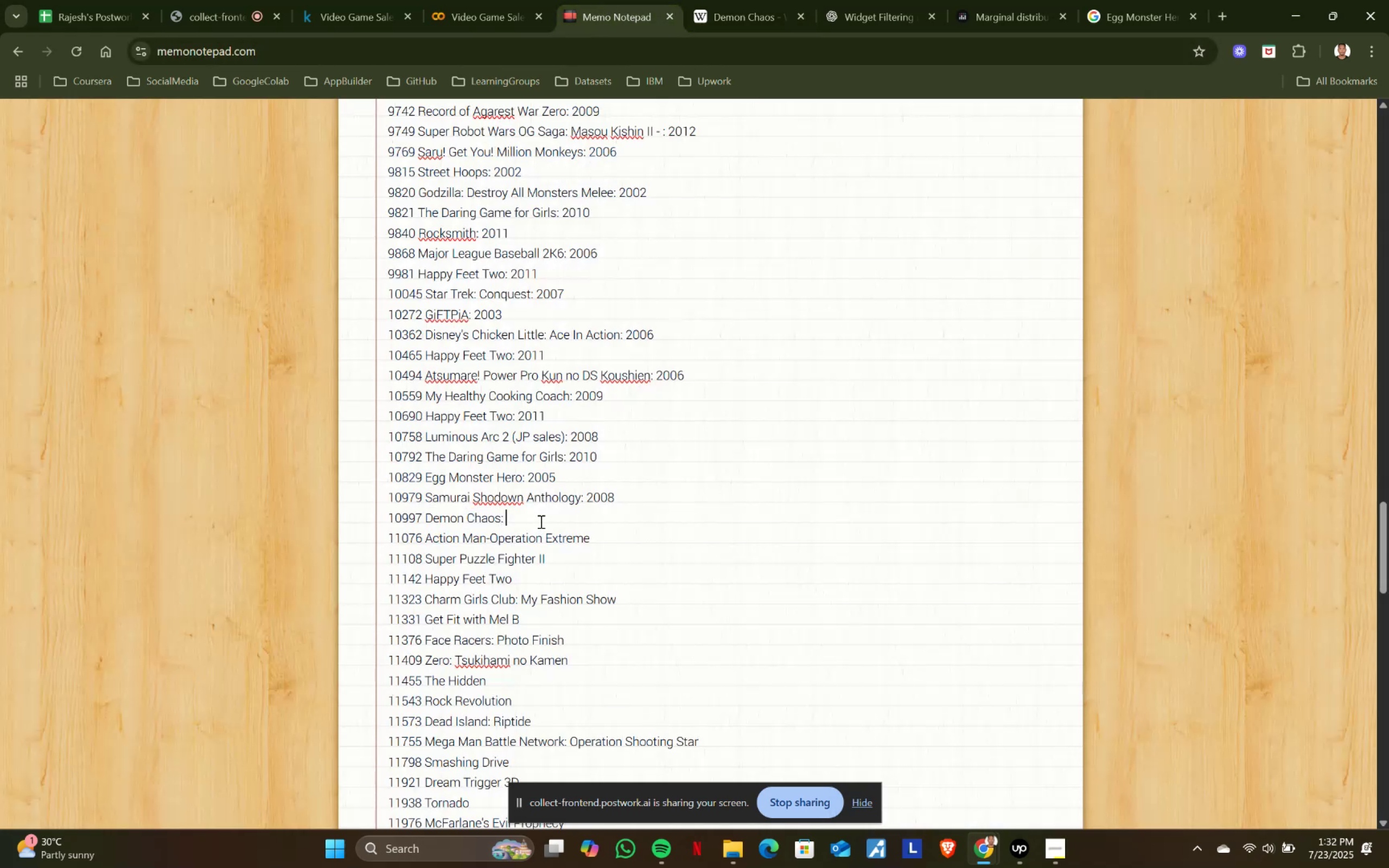 
key(Control+V)
 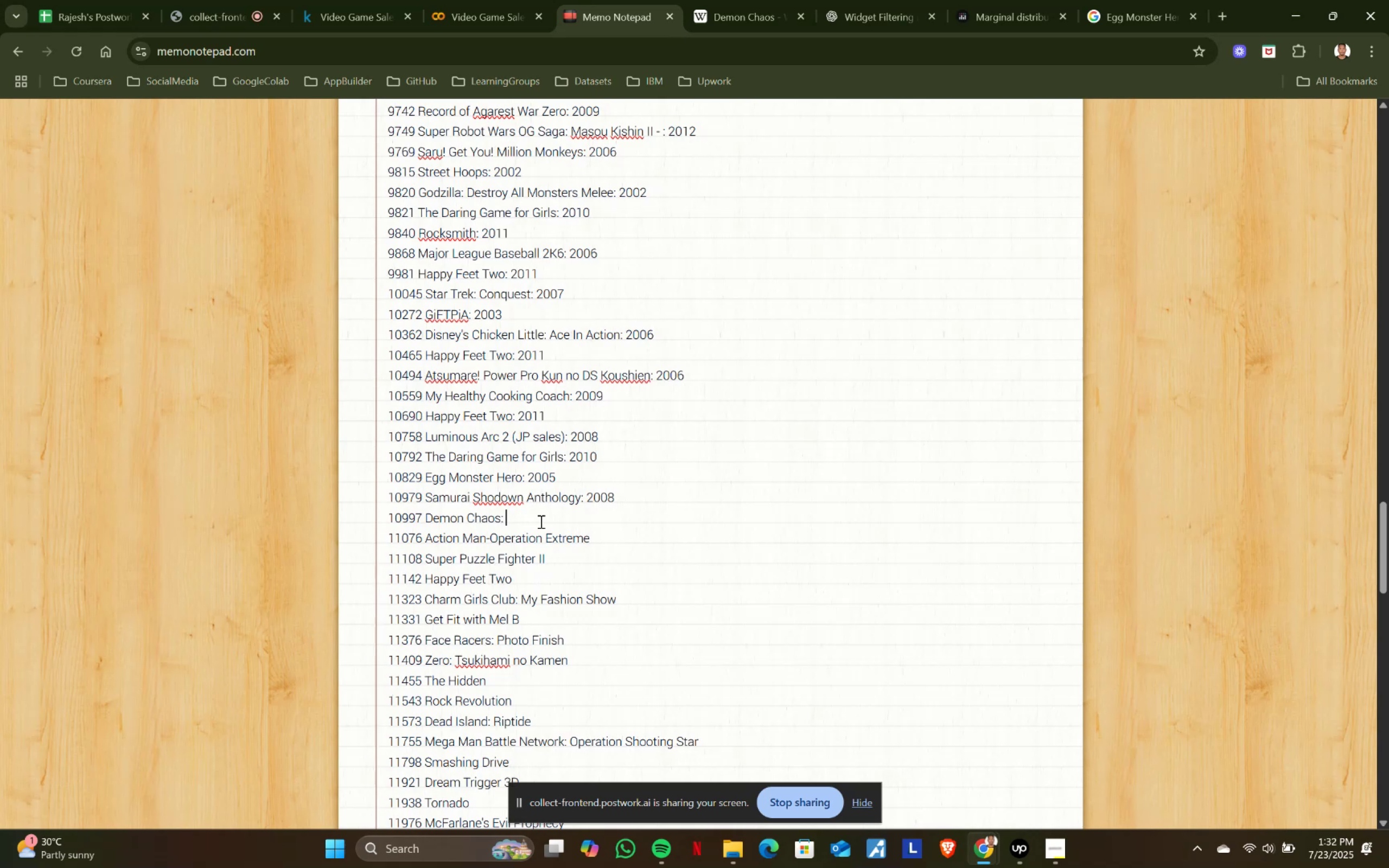 
type(2005)
 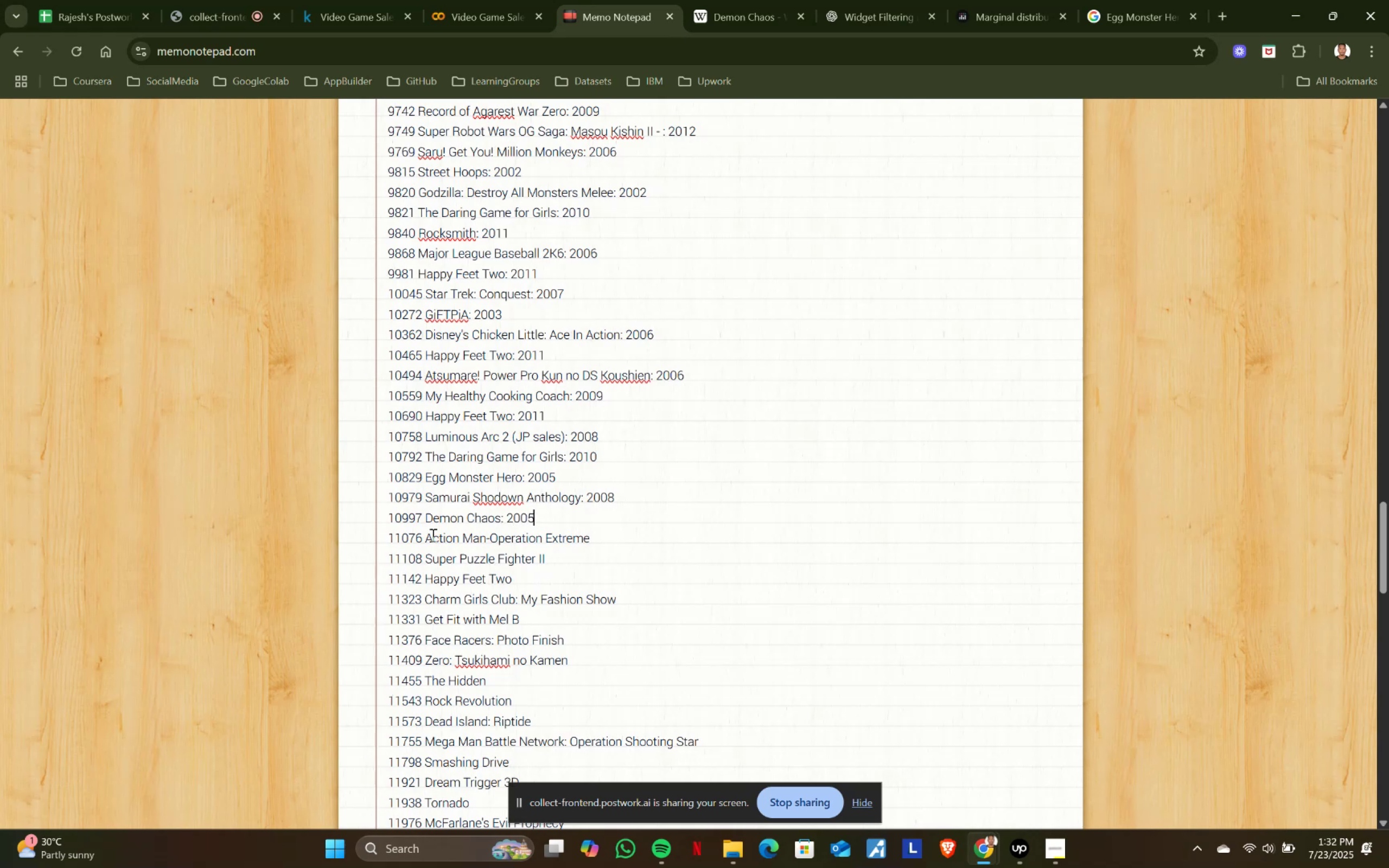 
left_click_drag(start_coordinate=[429, 534], to_coordinate=[599, 539])
 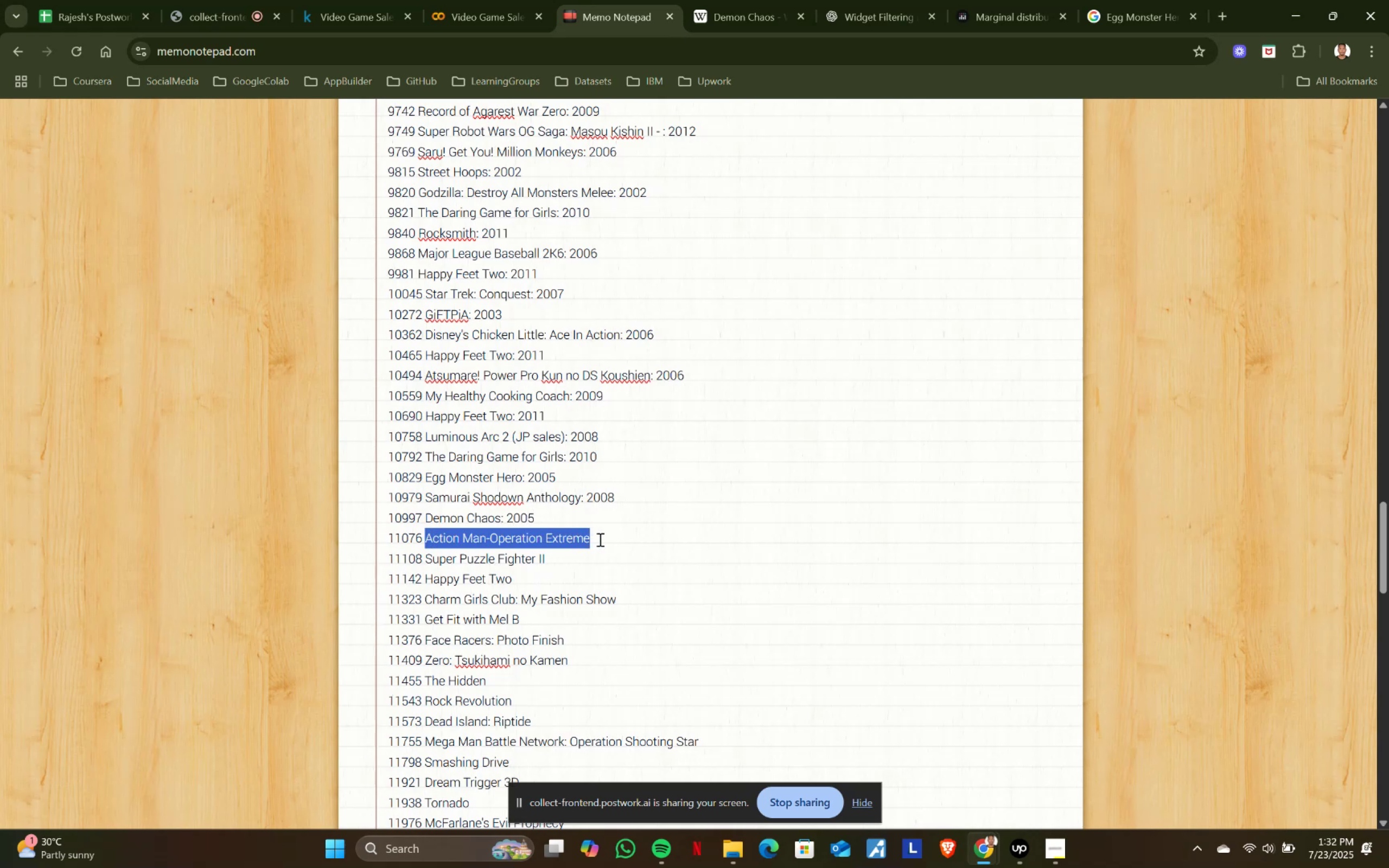 
key(Control+ControlLeft)
 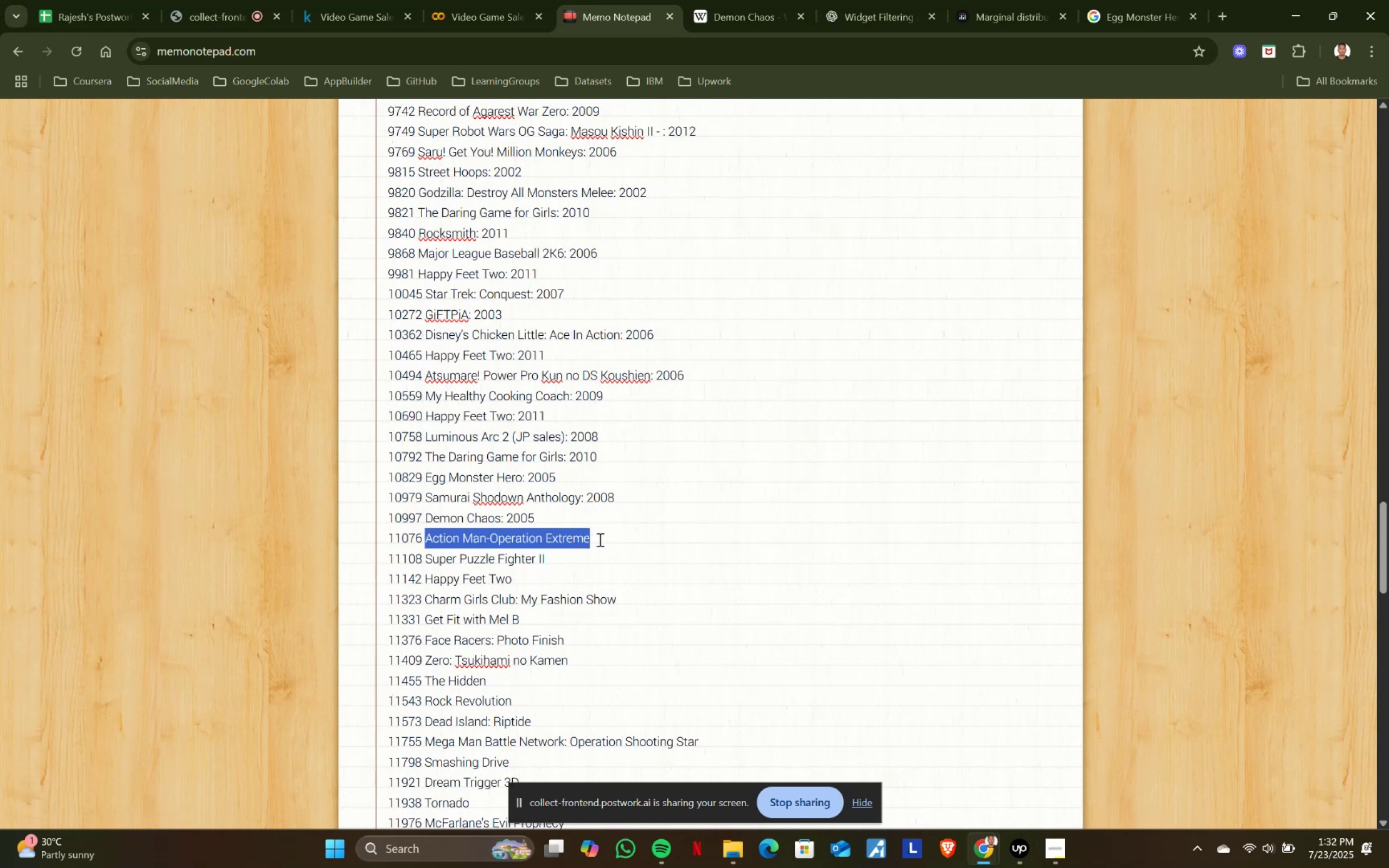 
key(Control+C)
 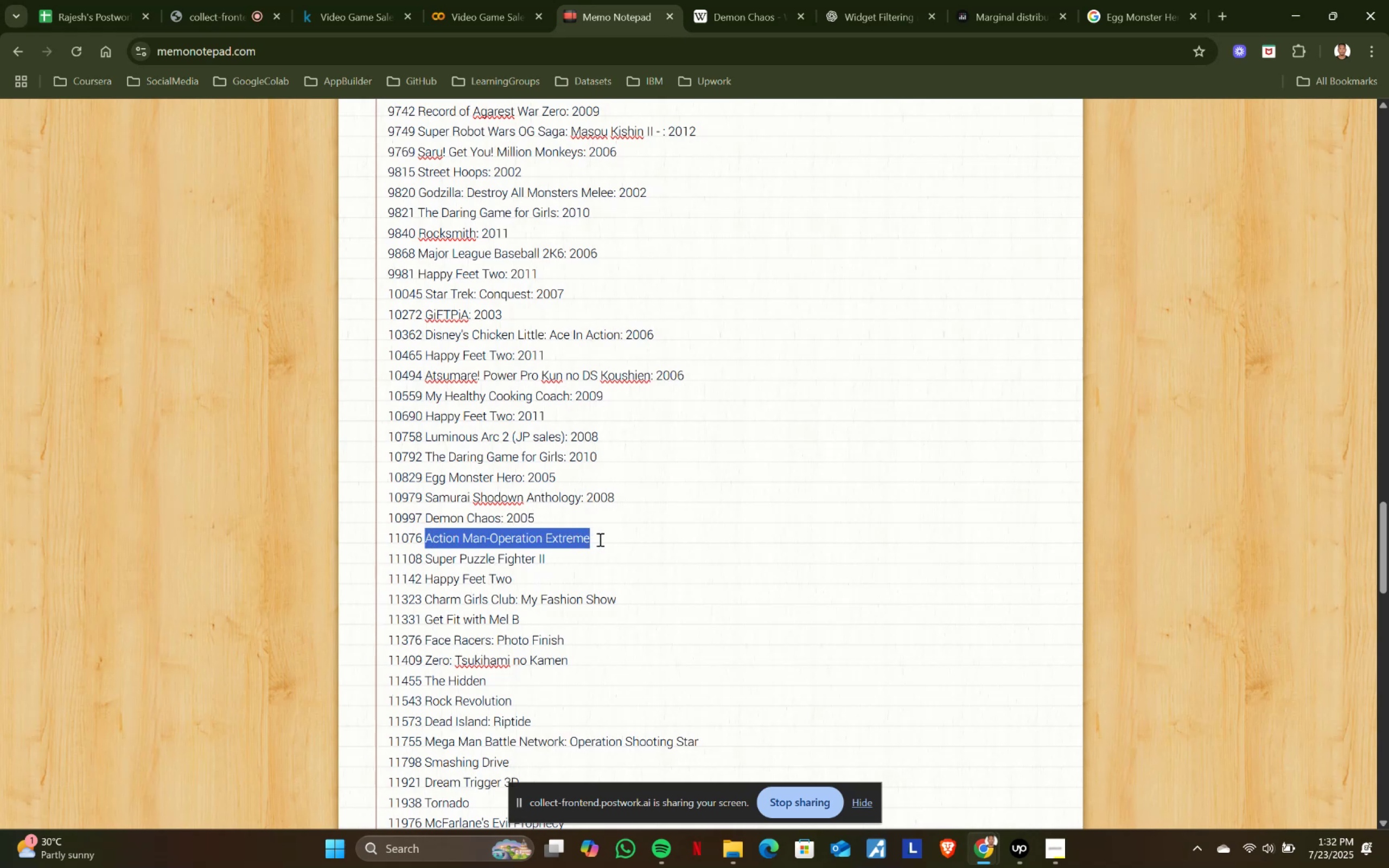 
key(Control+ControlLeft)
 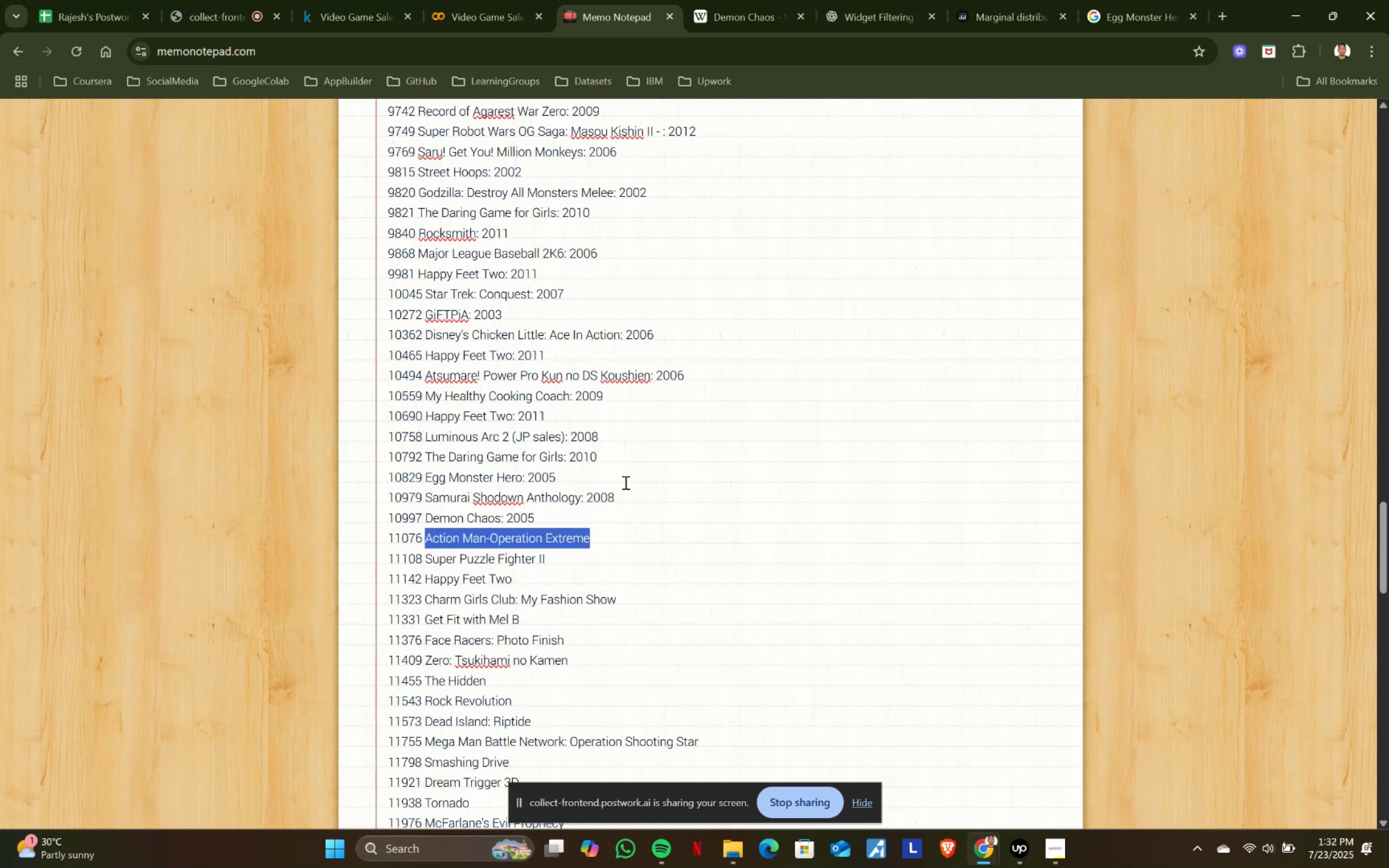 
key(Control+C)
 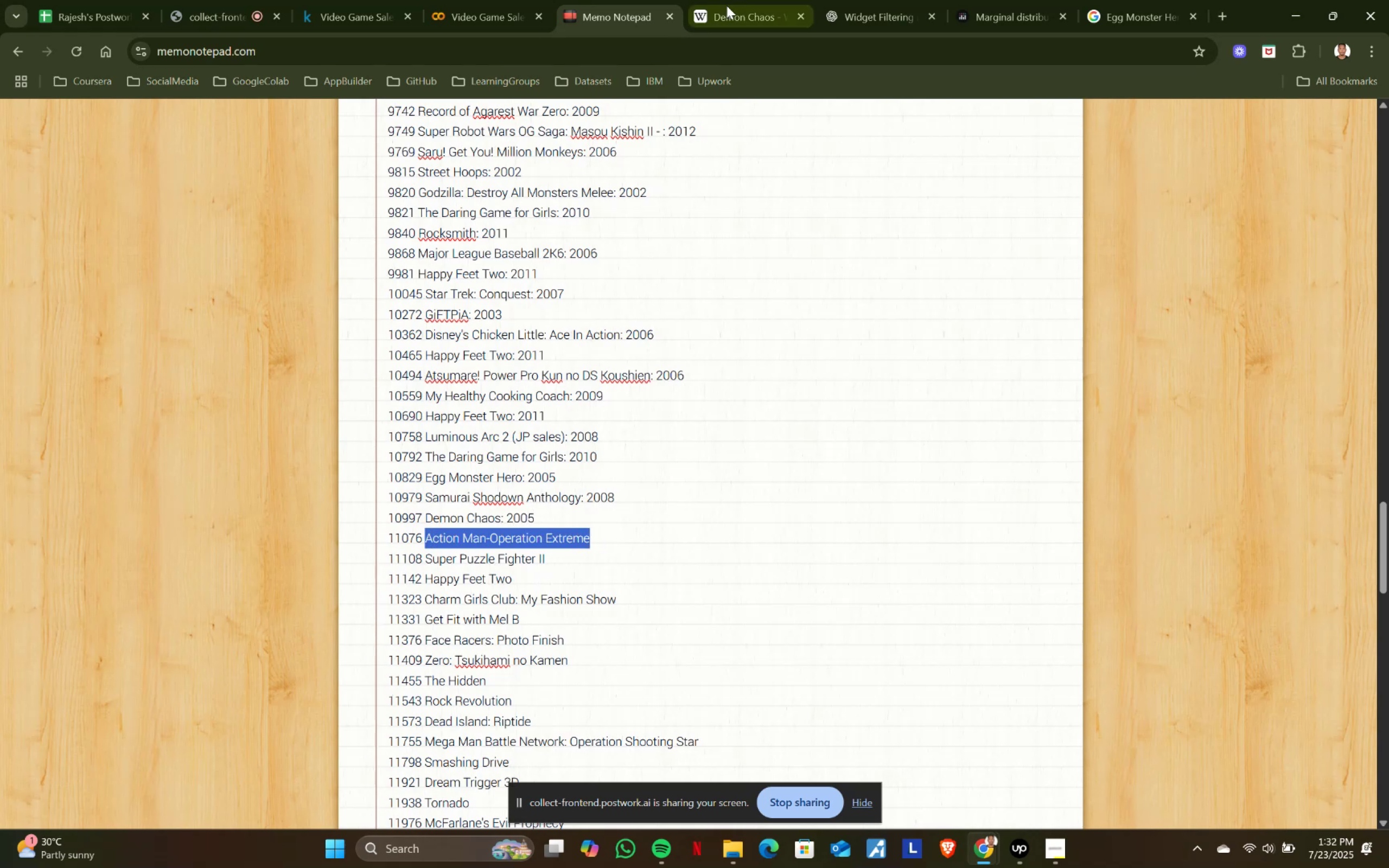 
left_click([727, 3])
 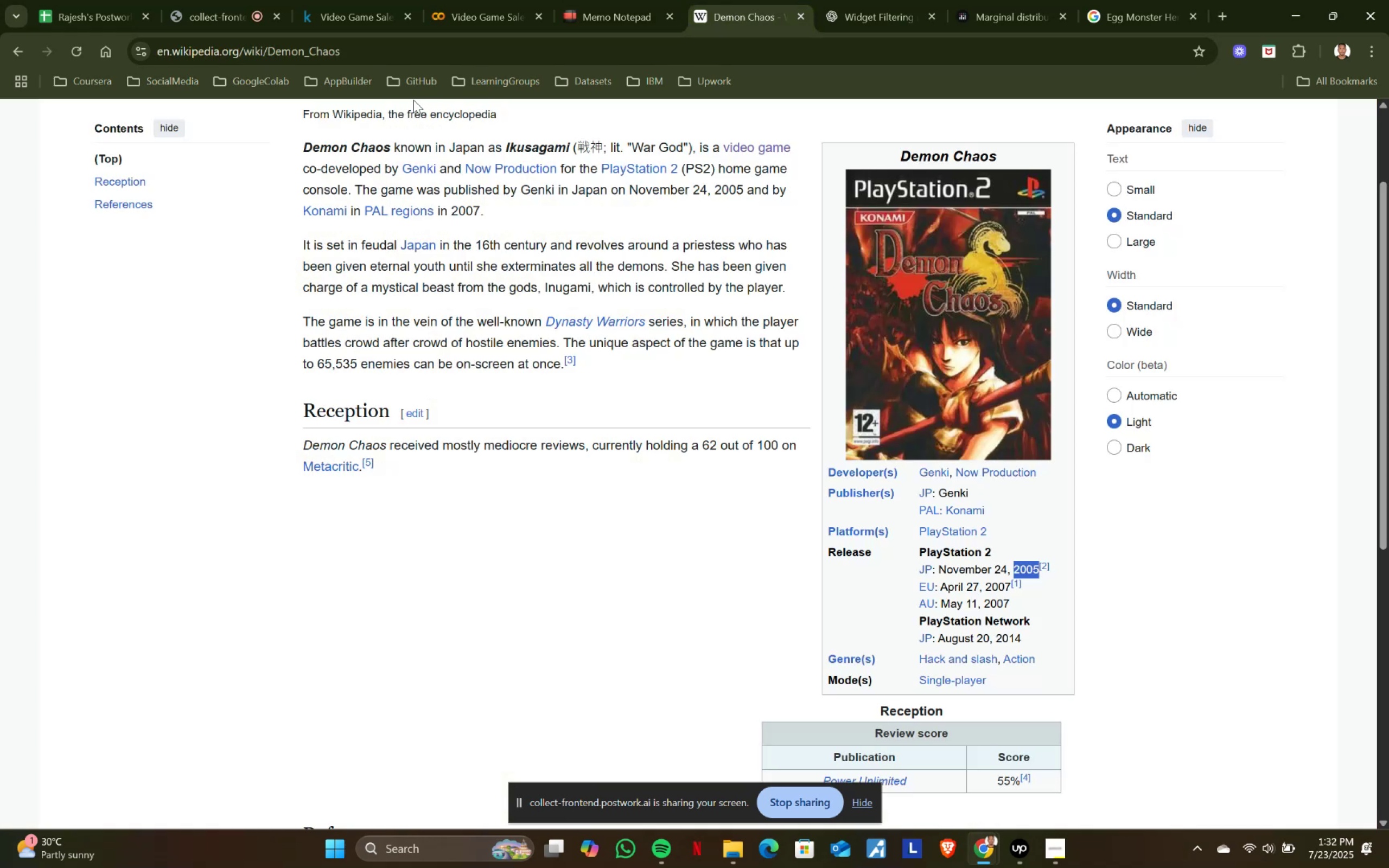 
scroll: coordinate [444, 294], scroll_direction: up, amount: 8.0
 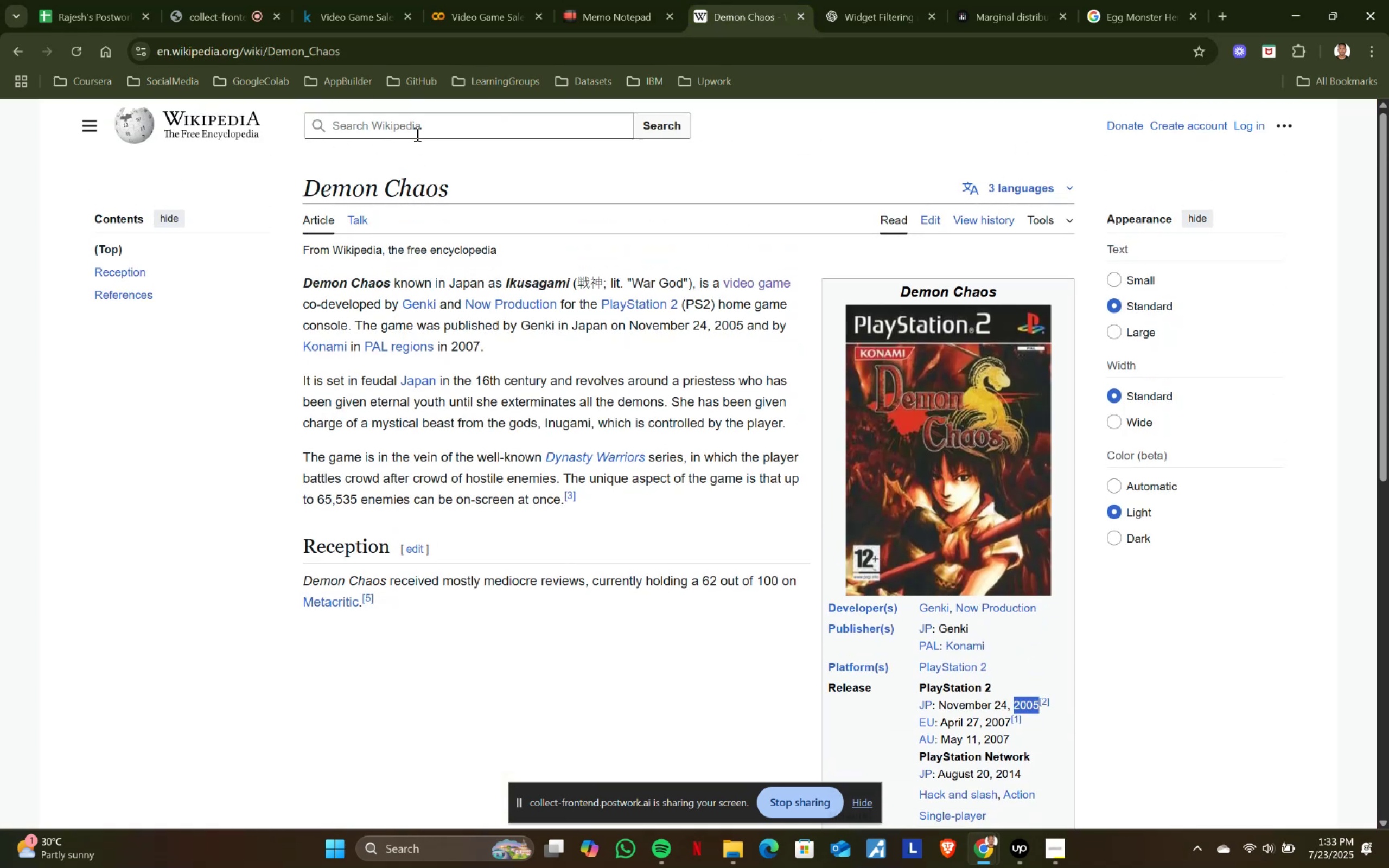 
left_click([416, 131])
 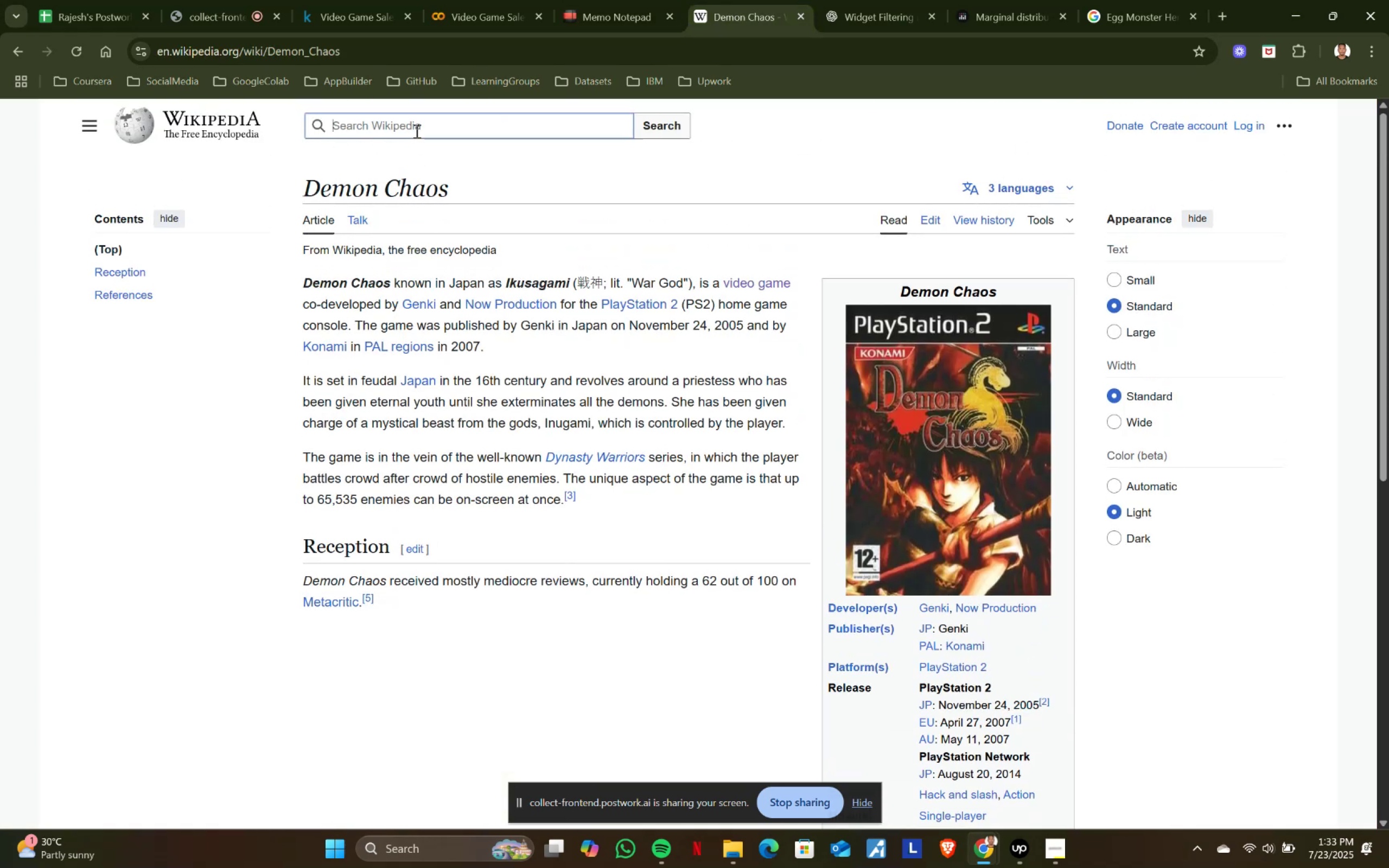 
key(Control+ControlLeft)
 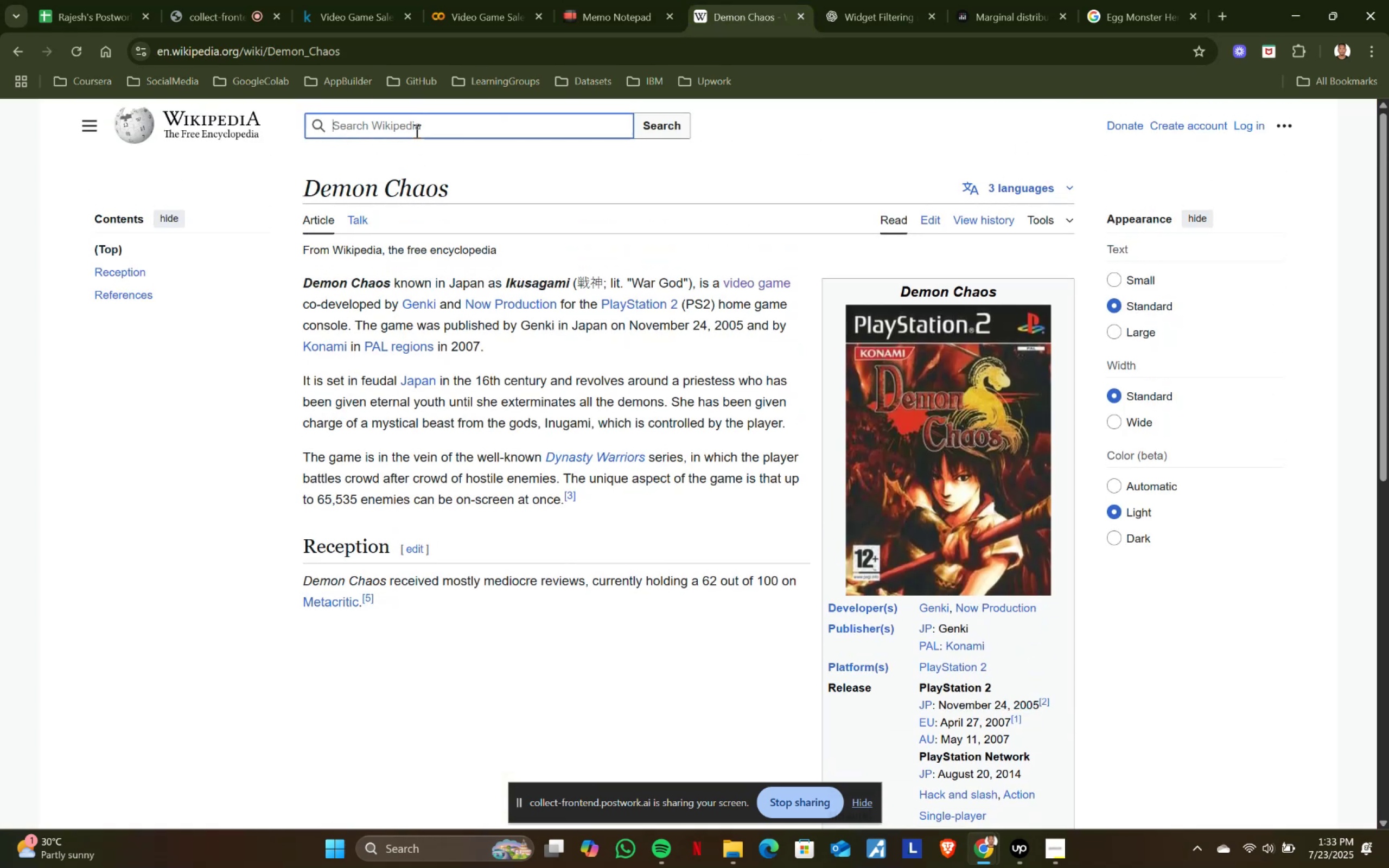 
key(Control+V)
 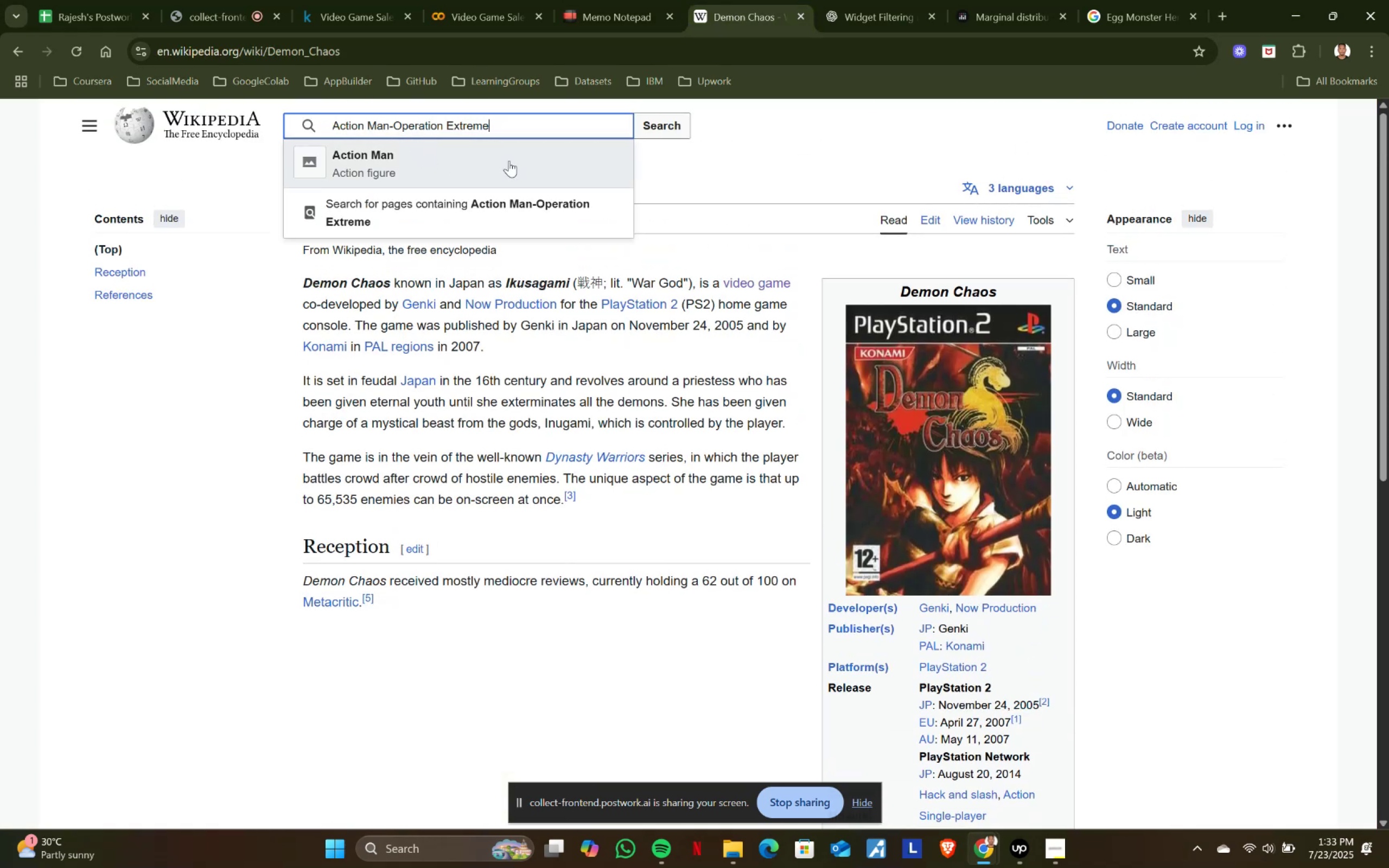 
left_click([1153, 4])
 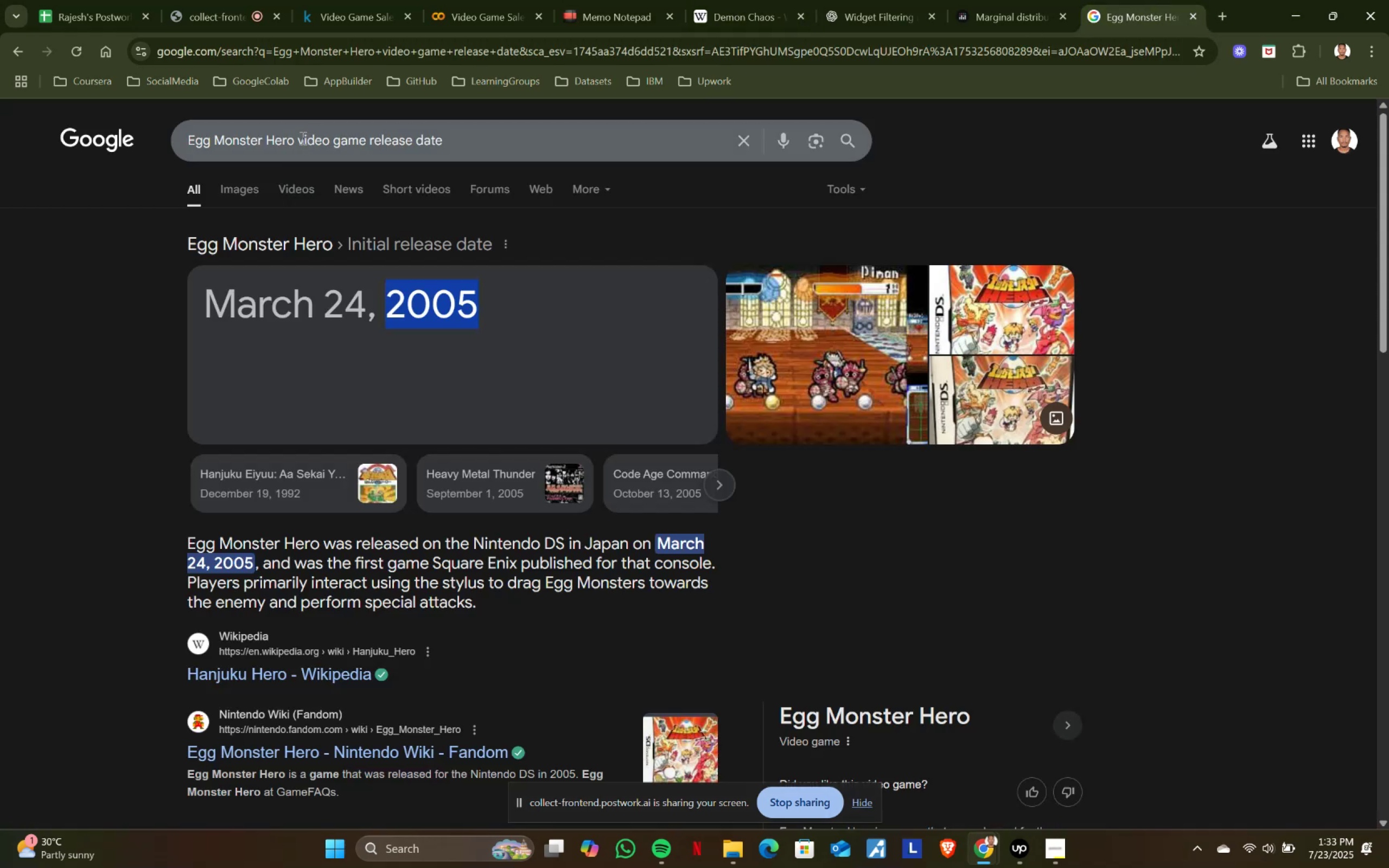 
left_click_drag(start_coordinate=[294, 137], to_coordinate=[133, 137])
 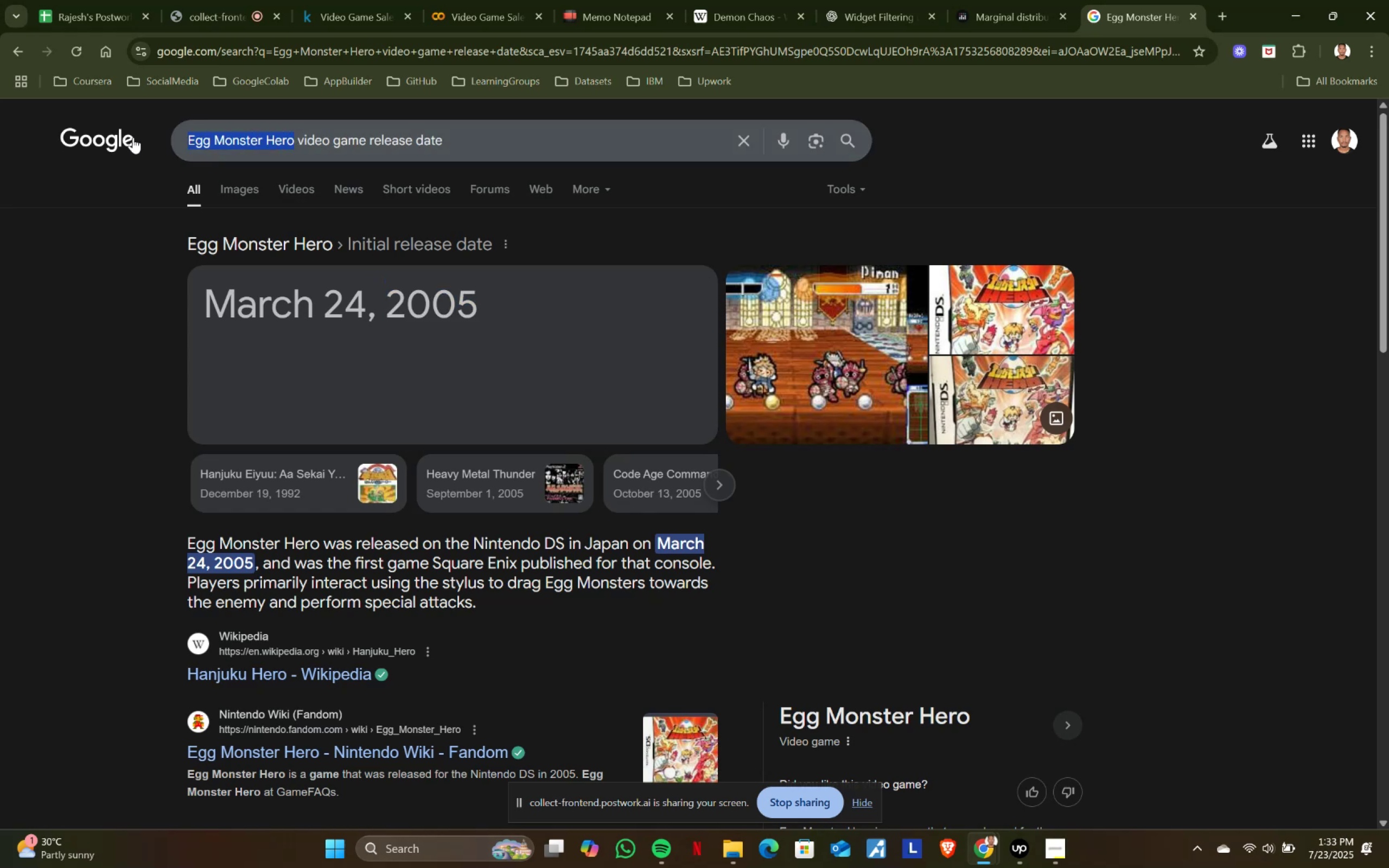 
key(Control+ControlLeft)
 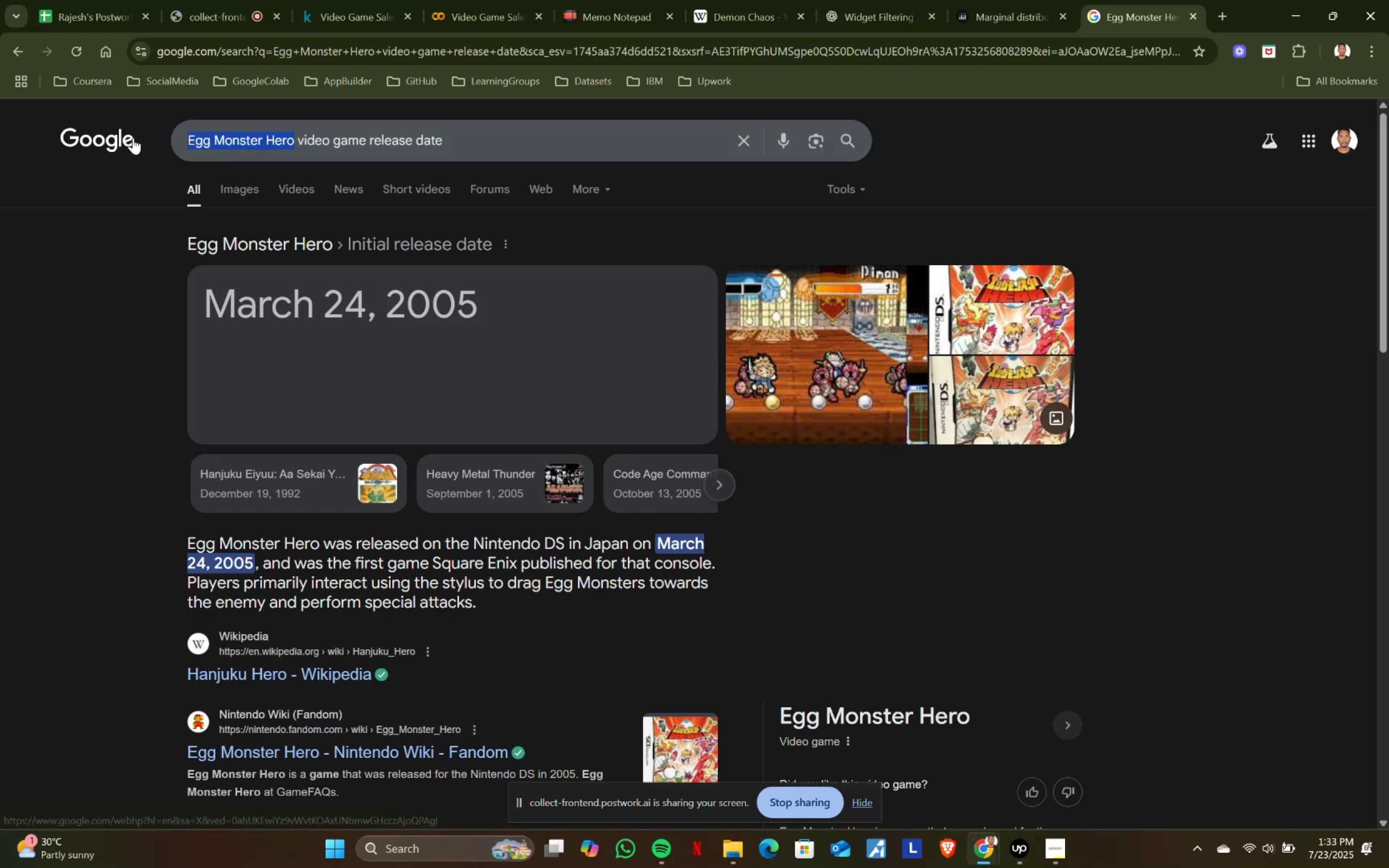 
key(Control+V)
 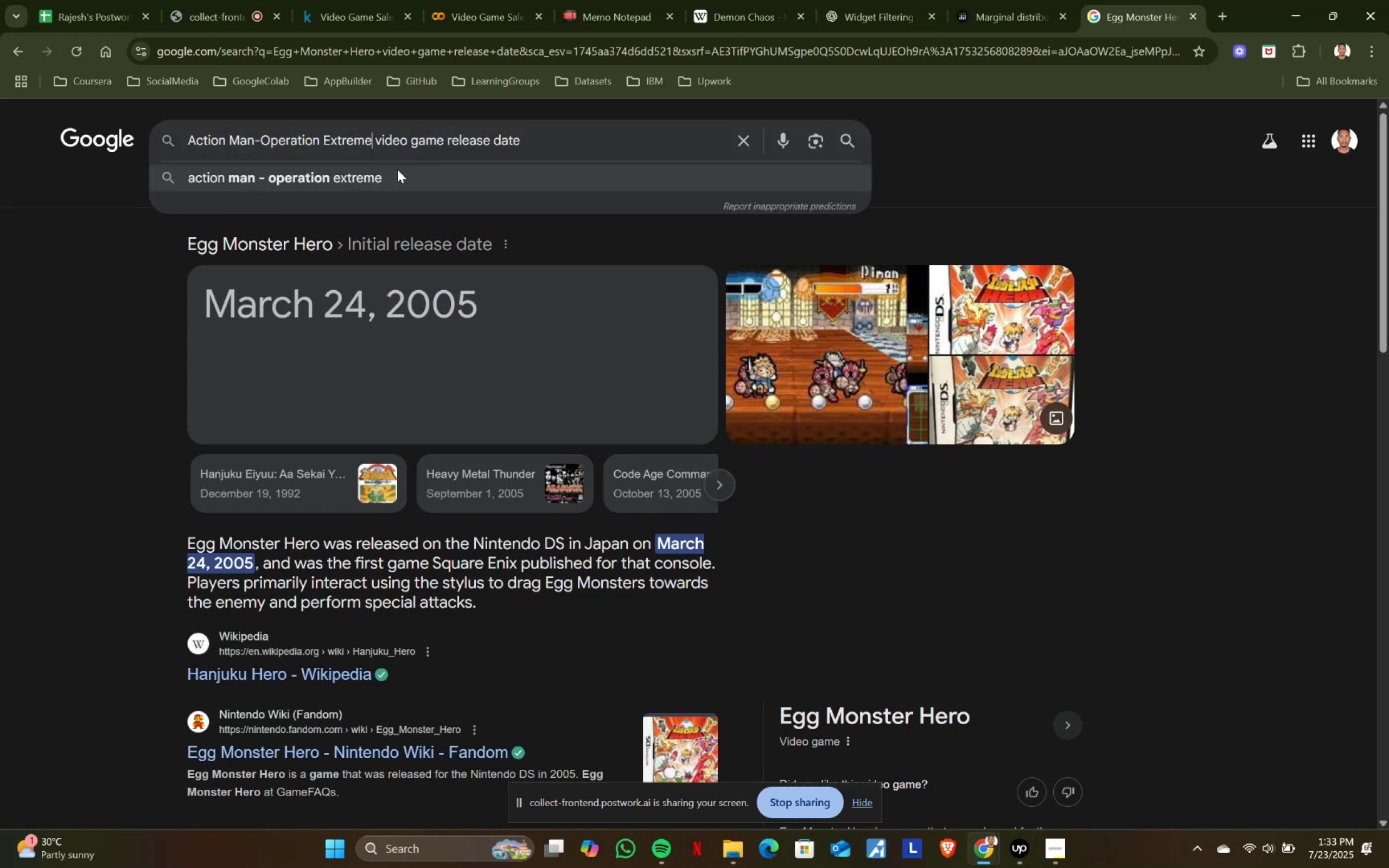 
left_click([557, 139])
 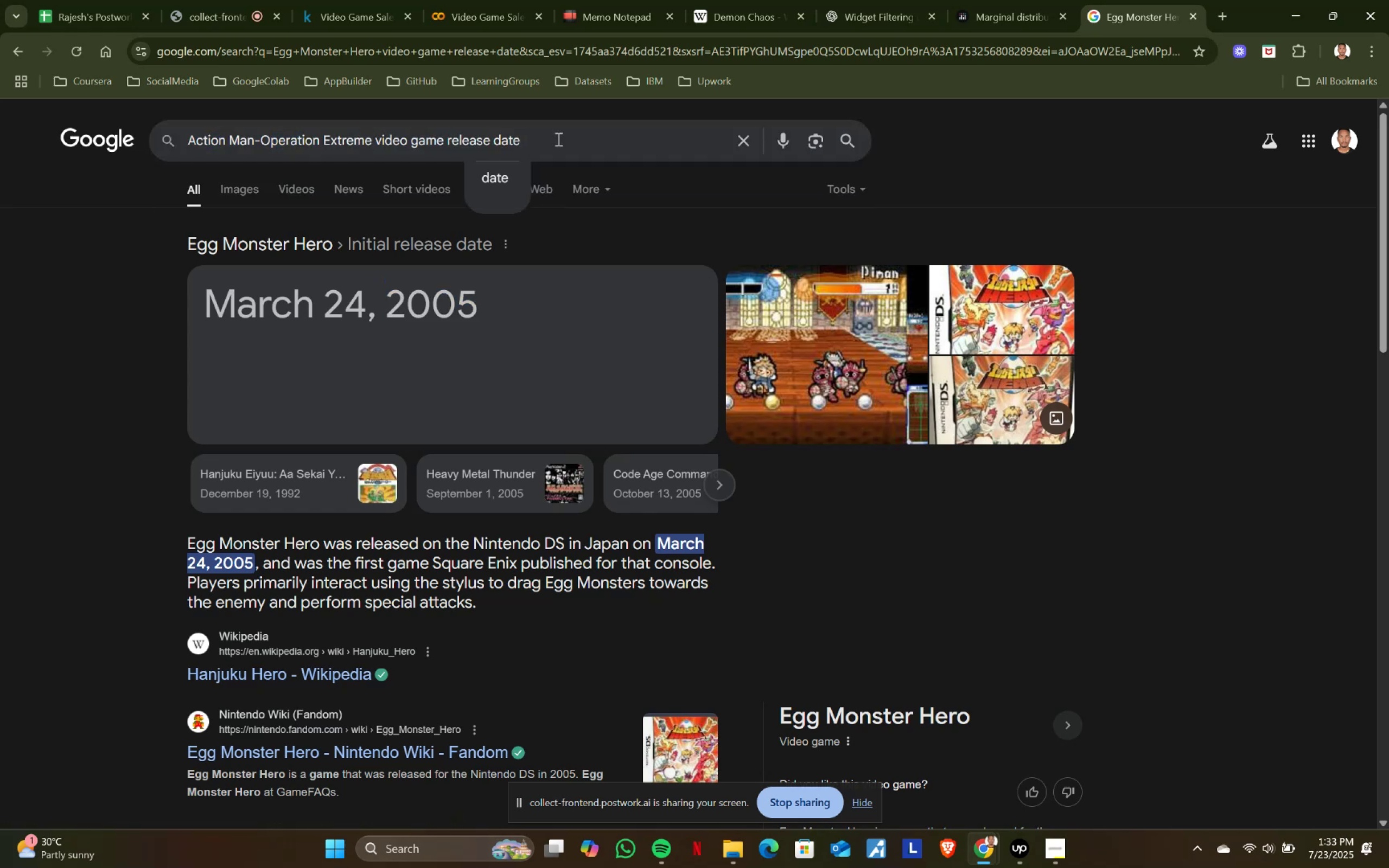 
key(Enter)
 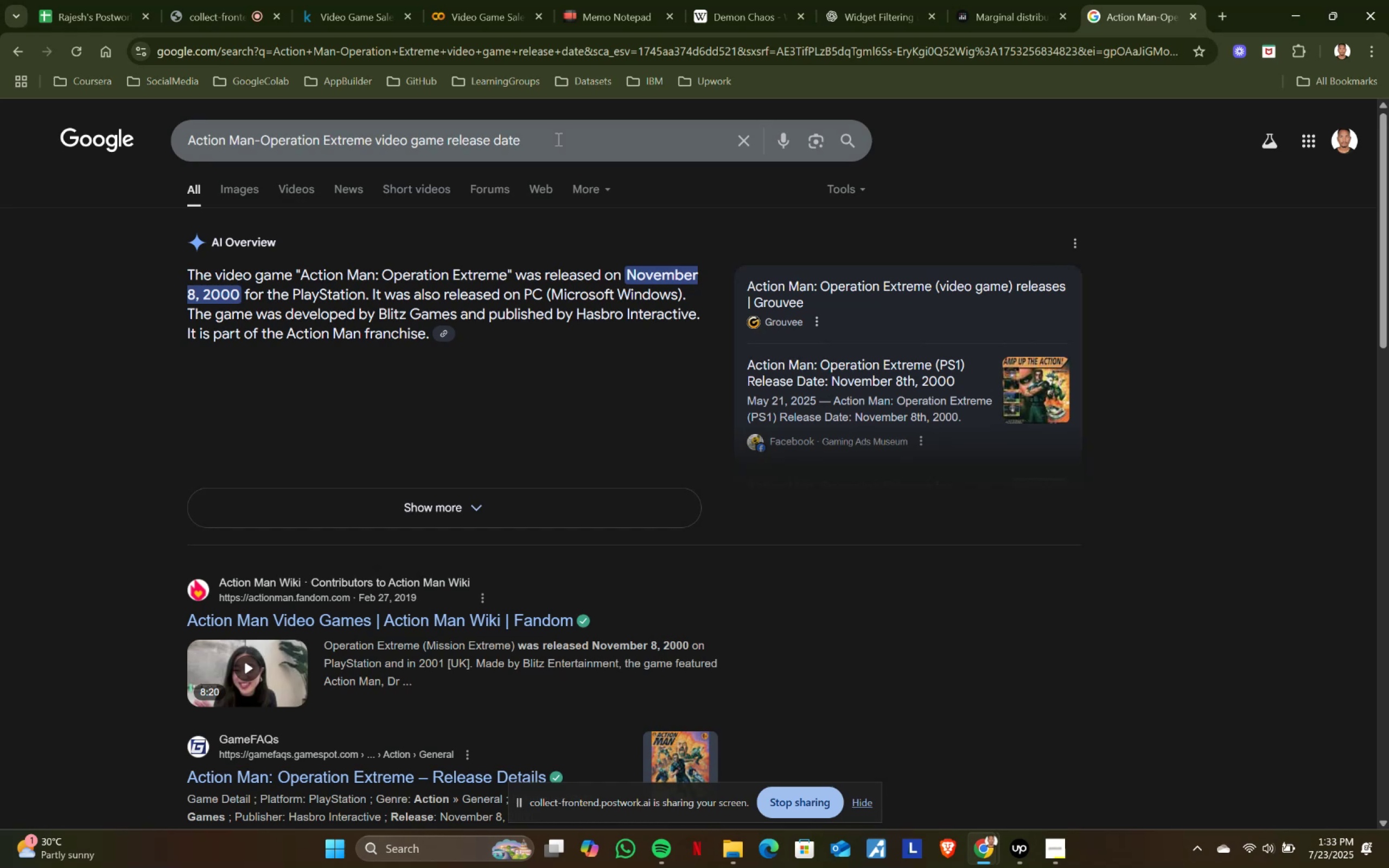 
wait(30.72)
 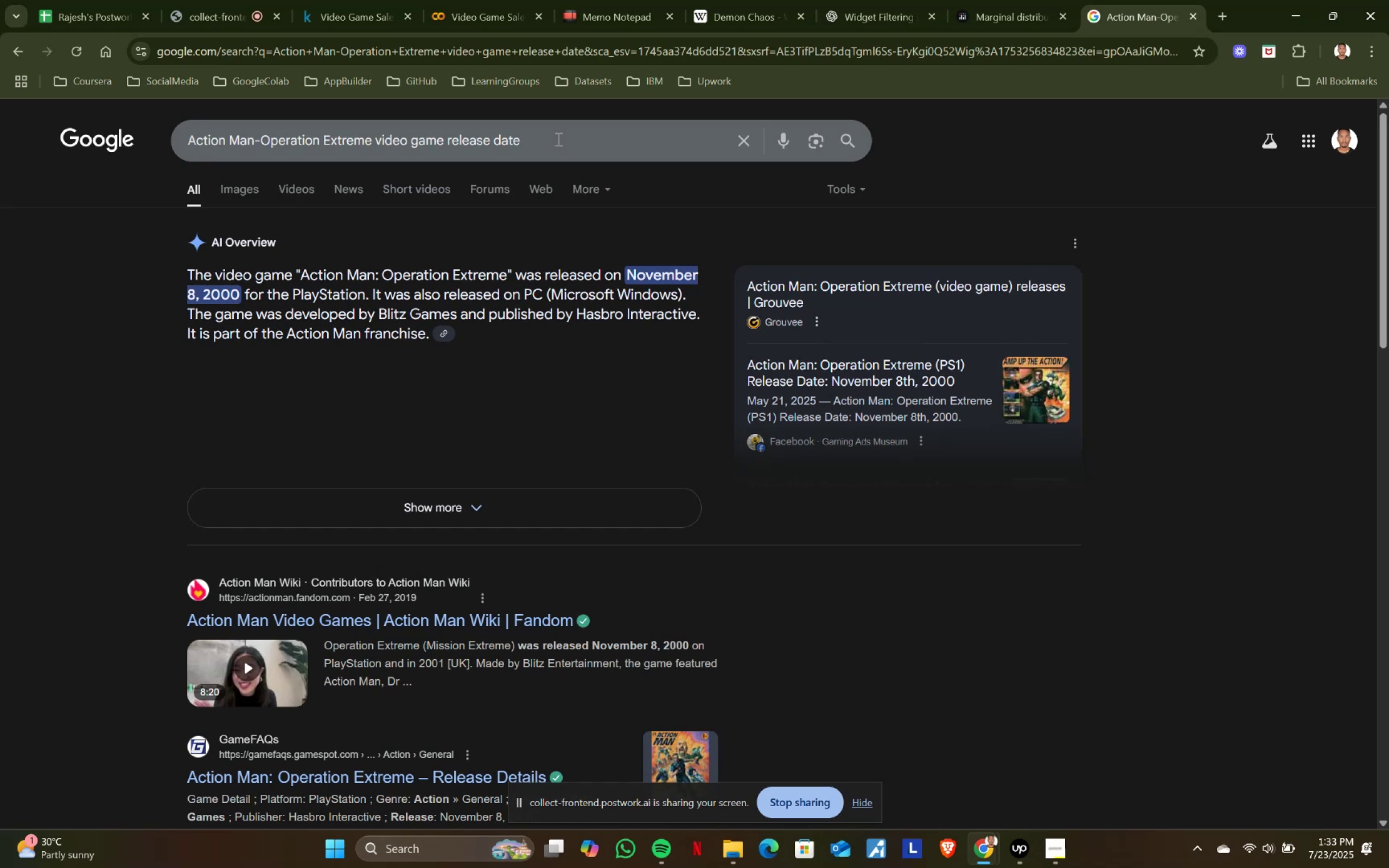 
left_click_drag(start_coordinate=[207, 290], to_coordinate=[233, 290])
 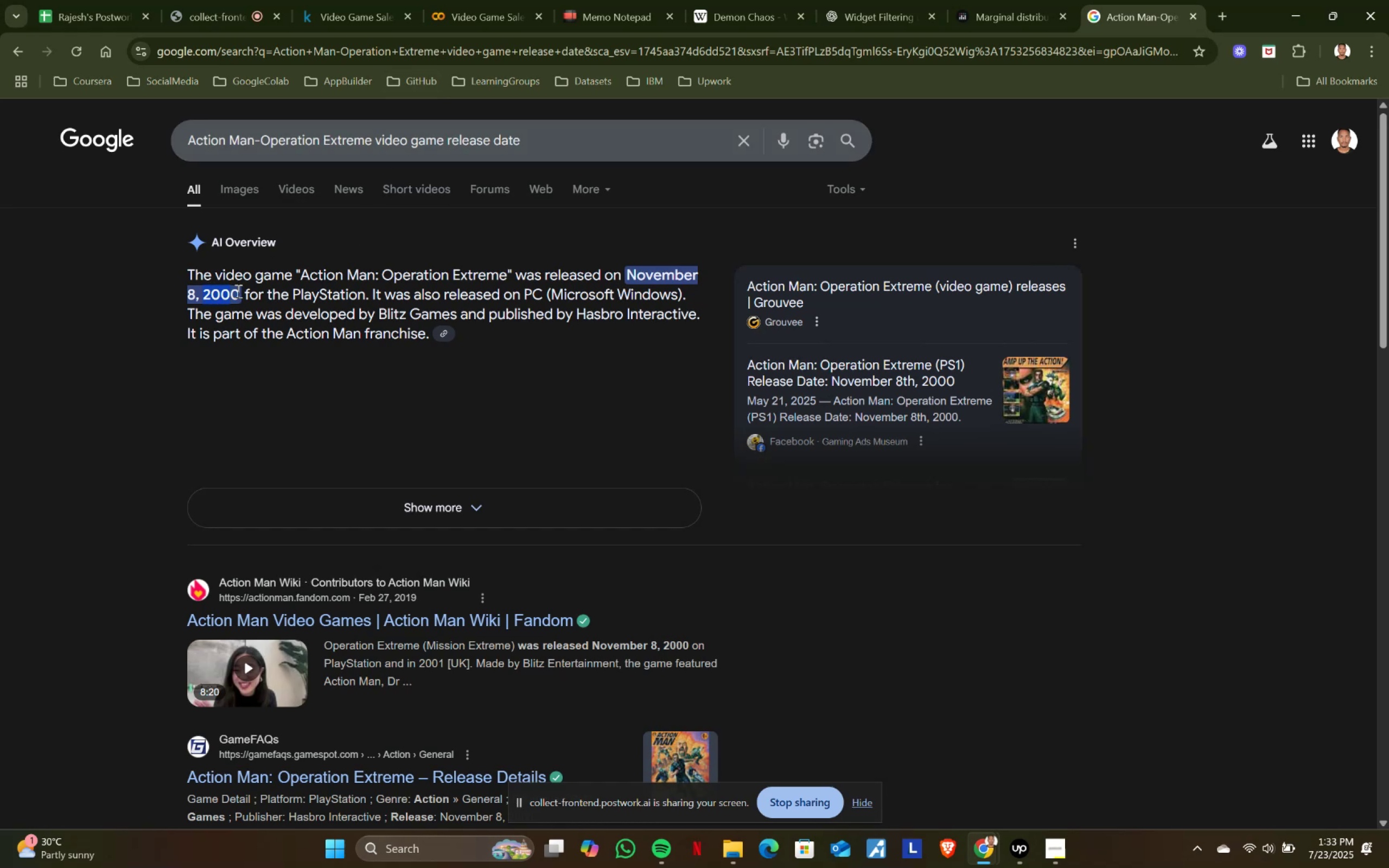 
key(Shift+ShiftLeft)
 